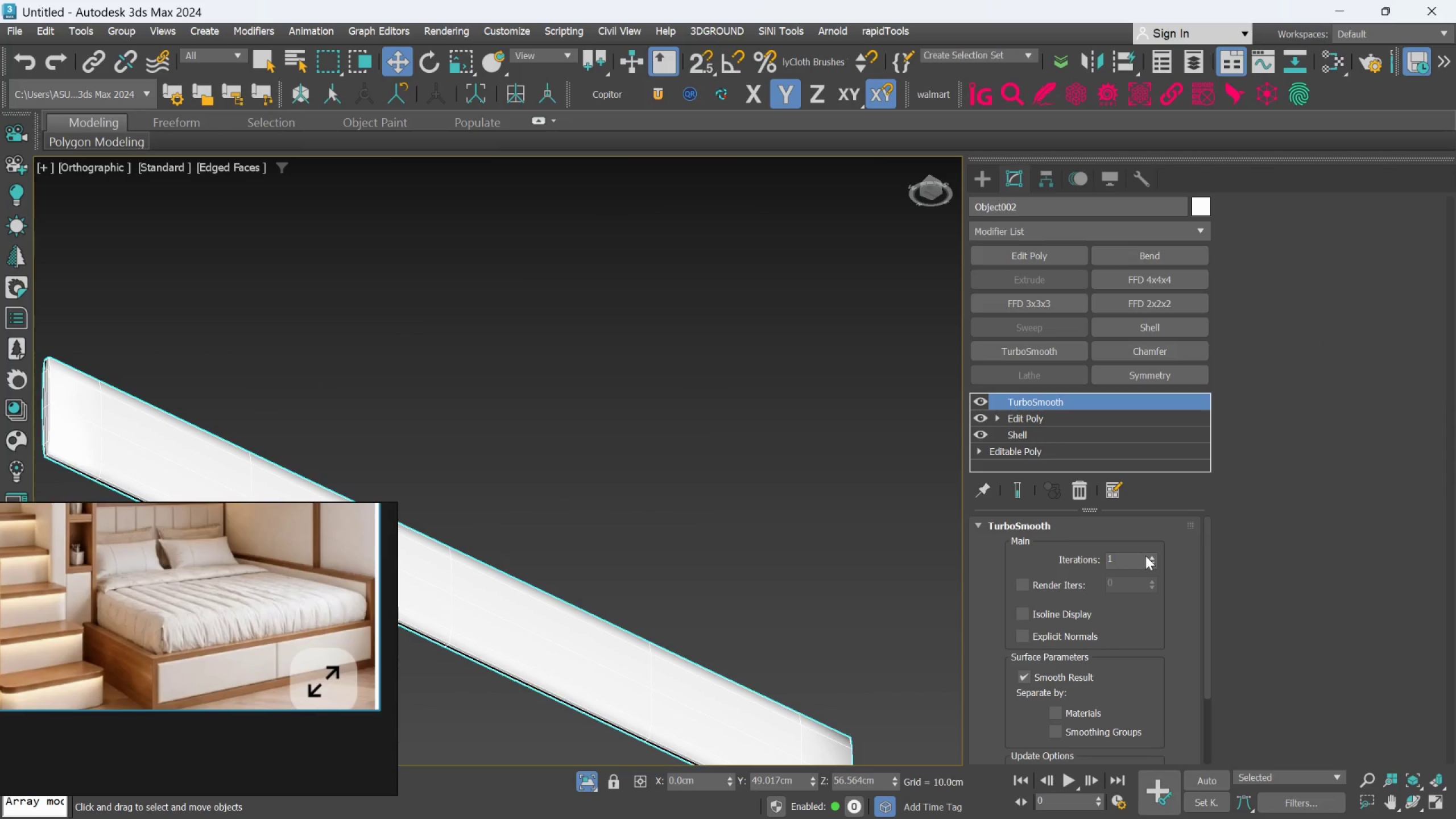 
scroll: coordinate [867, 401], scroll_direction: down, amount: 4.0
 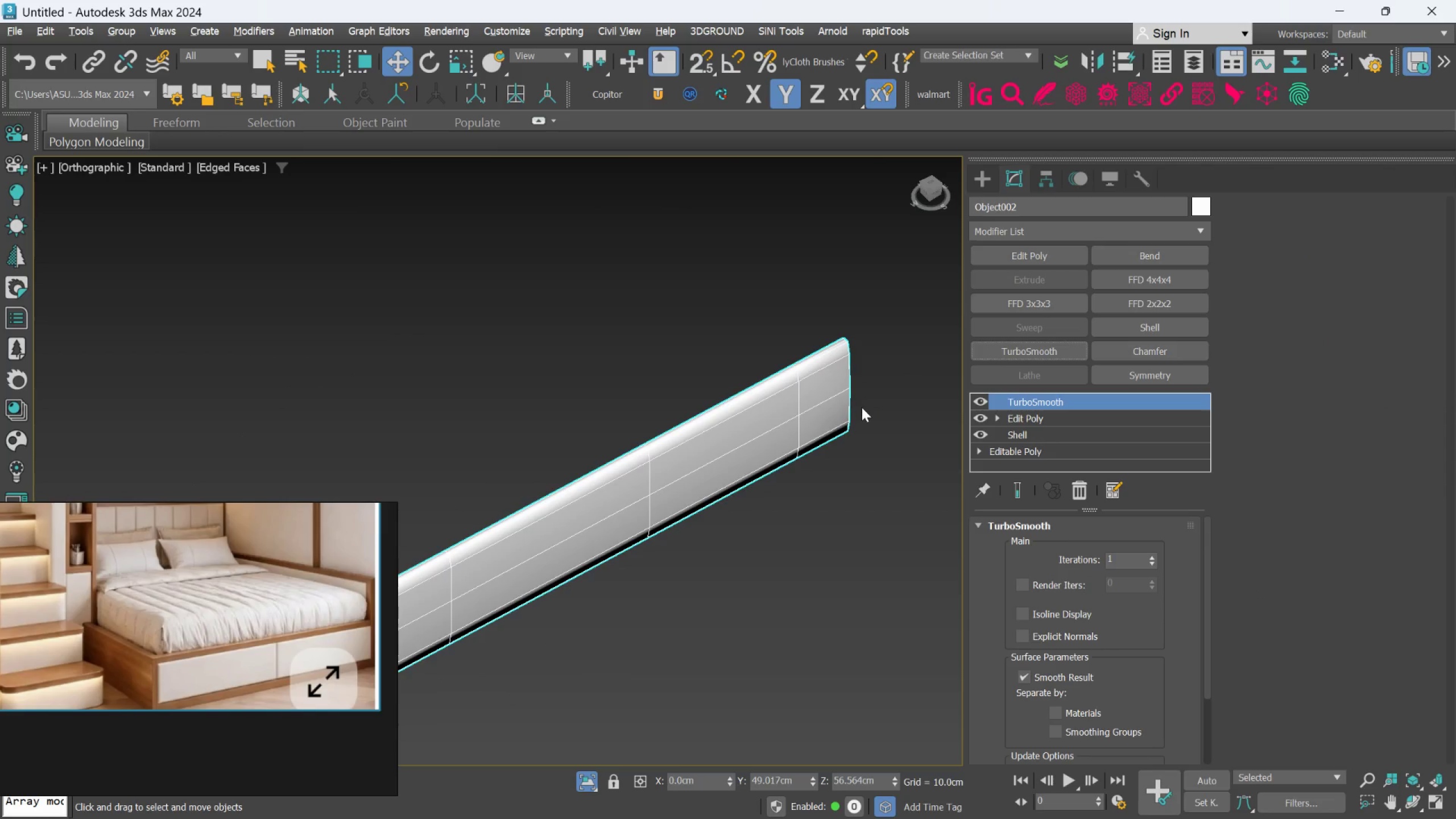 
left_click([1150, 556])
 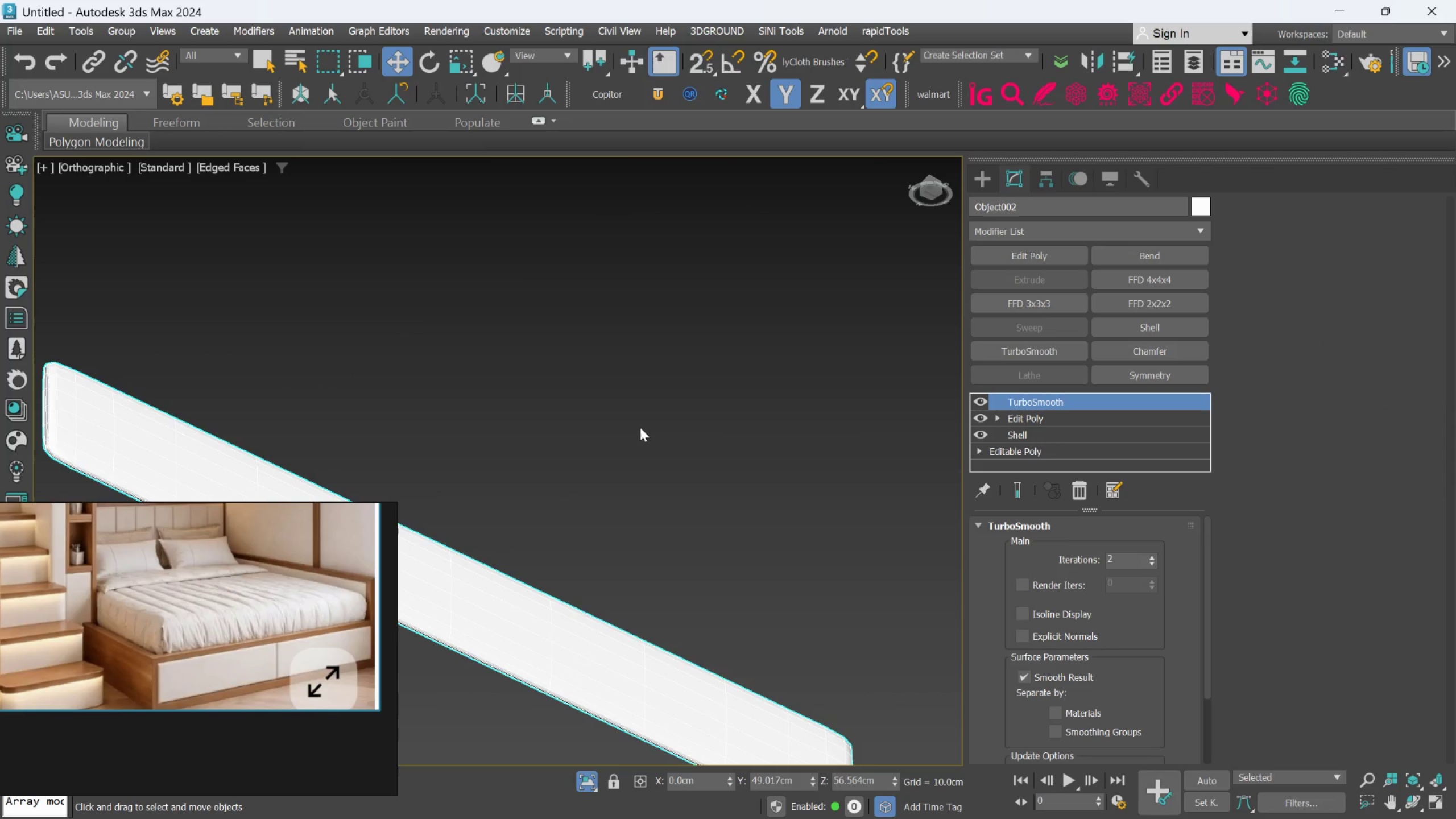 
hold_key(key=AltLeft, duration=0.47)
 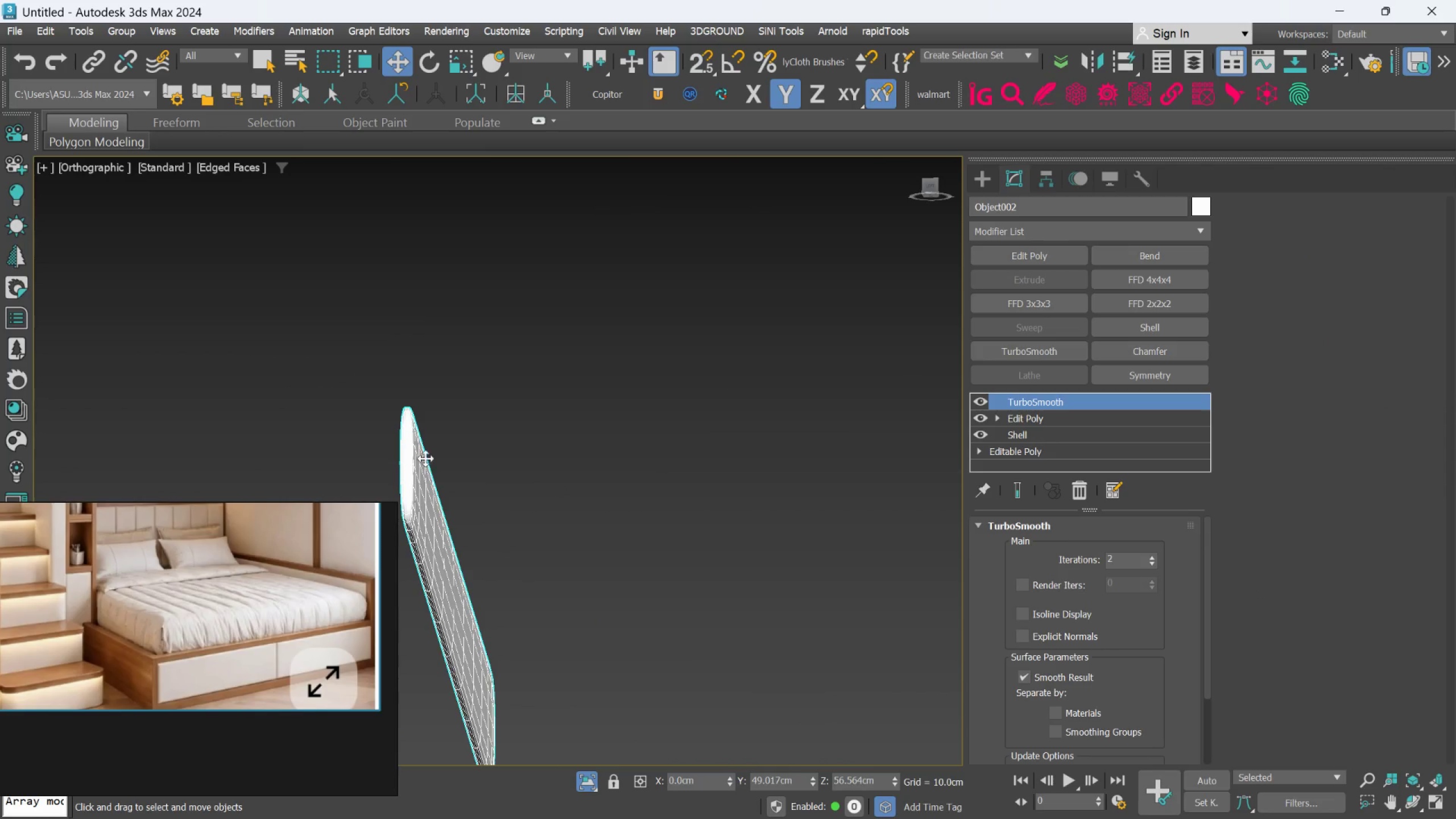 
key(Alt+AltLeft)
 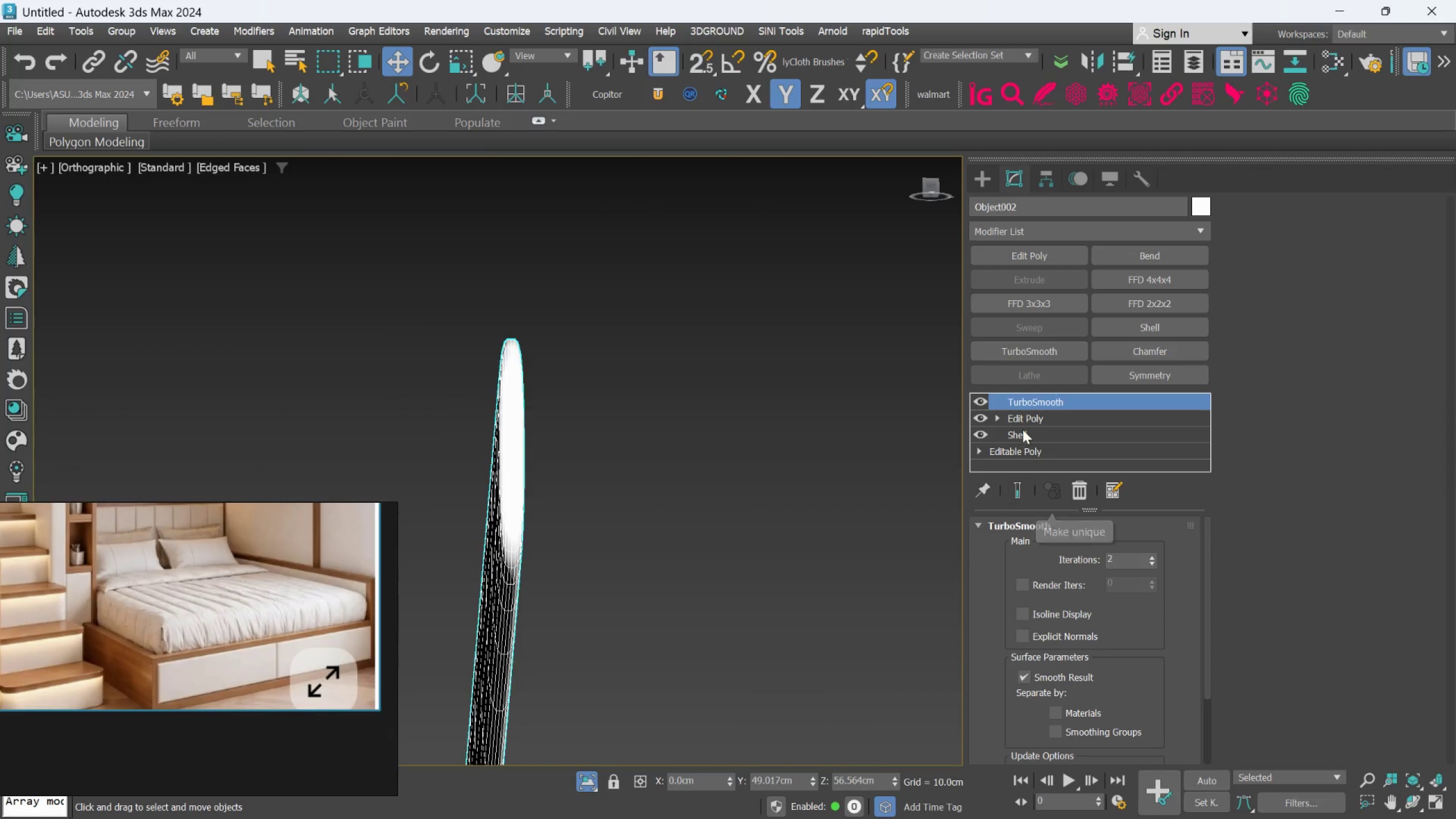 
scroll: coordinate [413, 407], scroll_direction: up, amount: 2.0
 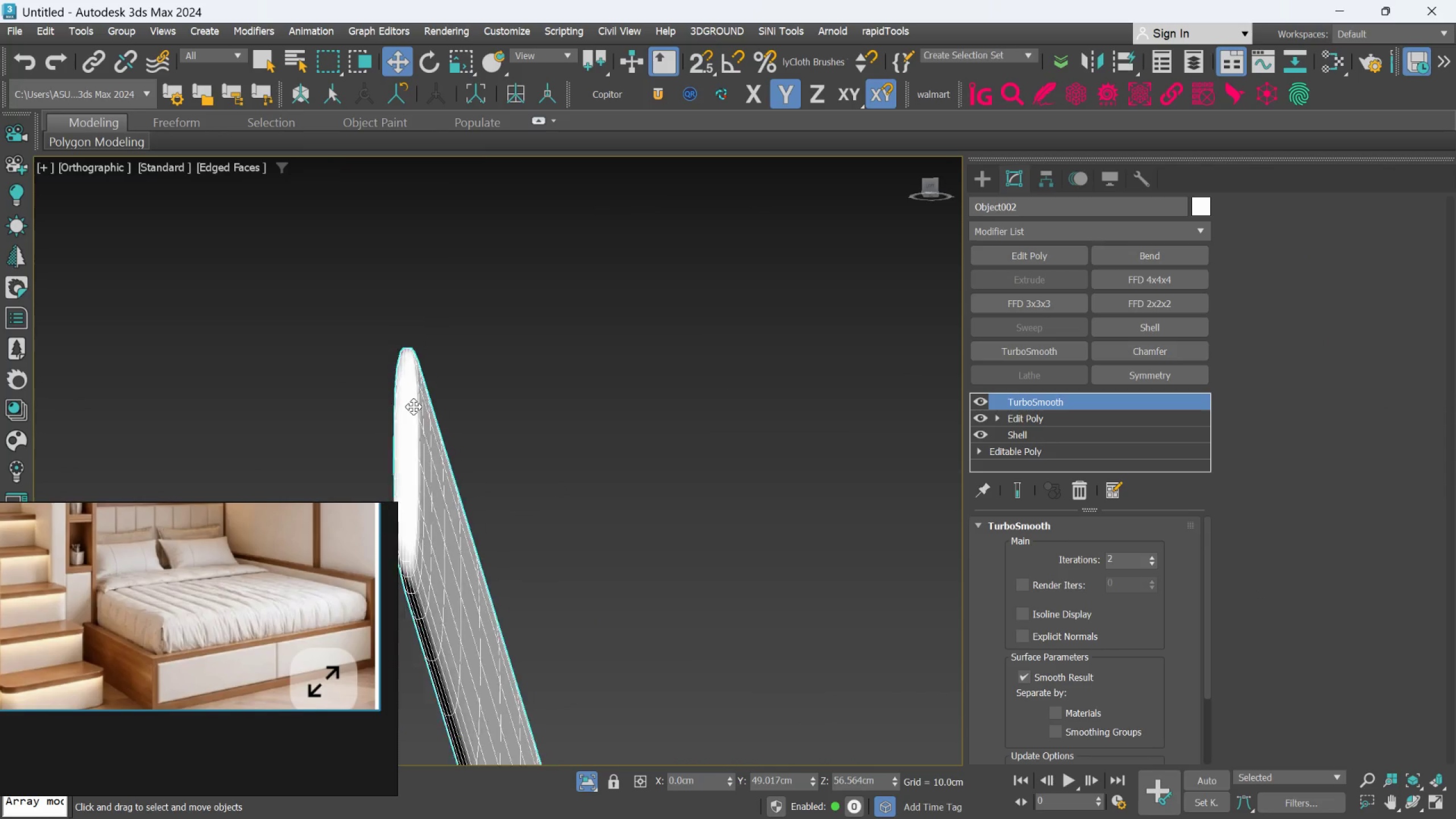 
left_click([1023, 421])
 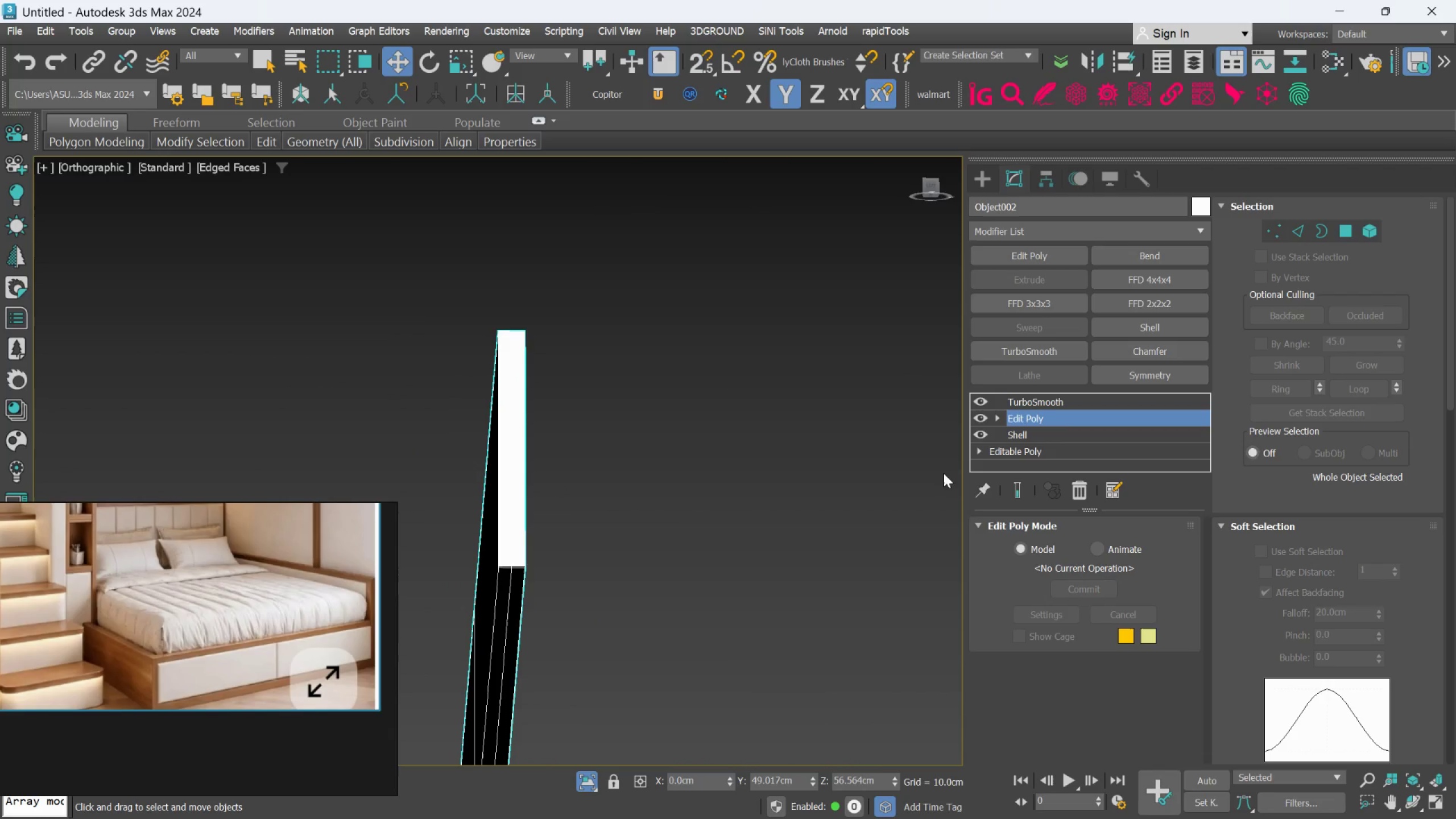 
key(Alt+AltLeft)
 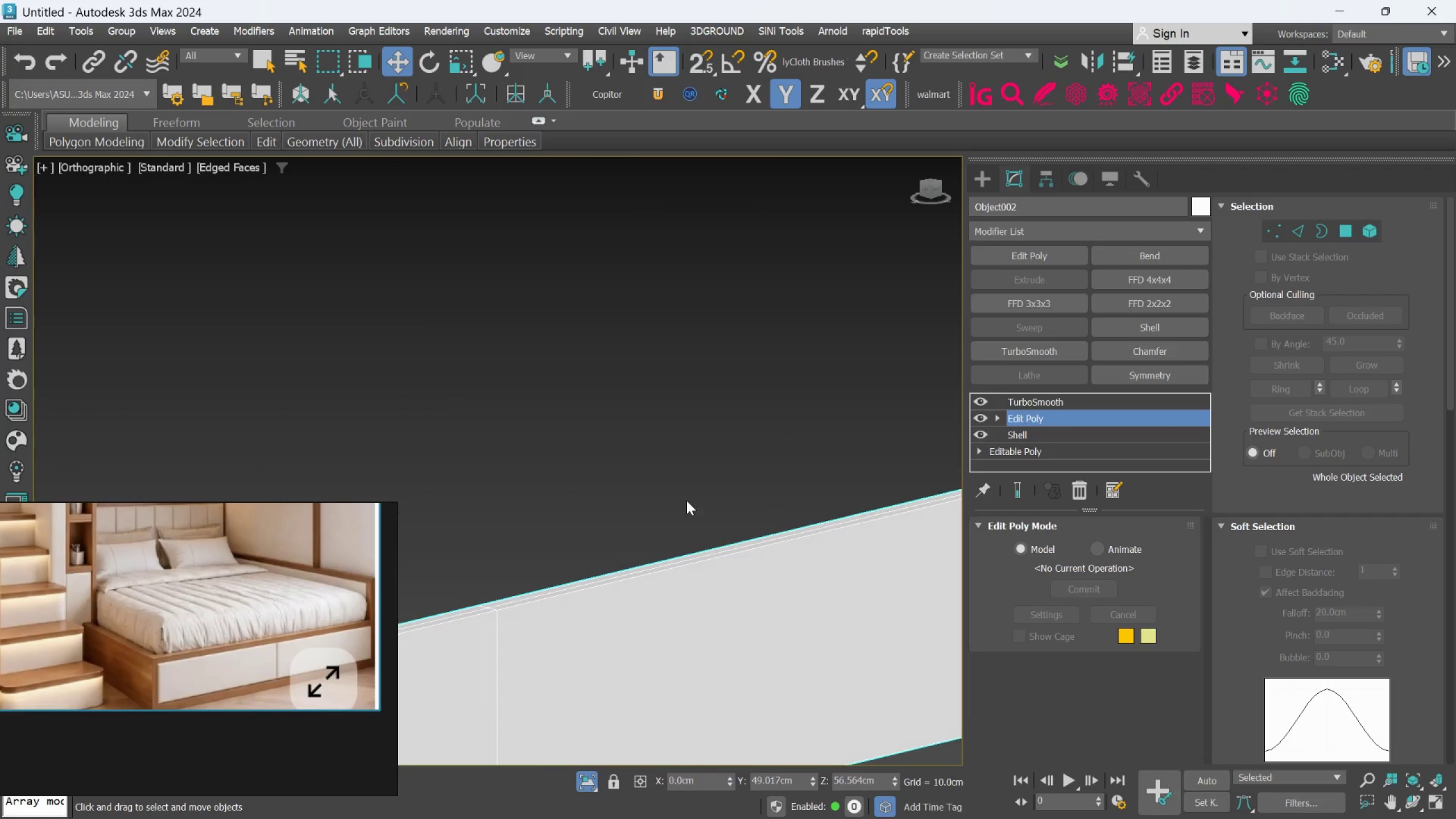 
key(Alt+AltLeft)
 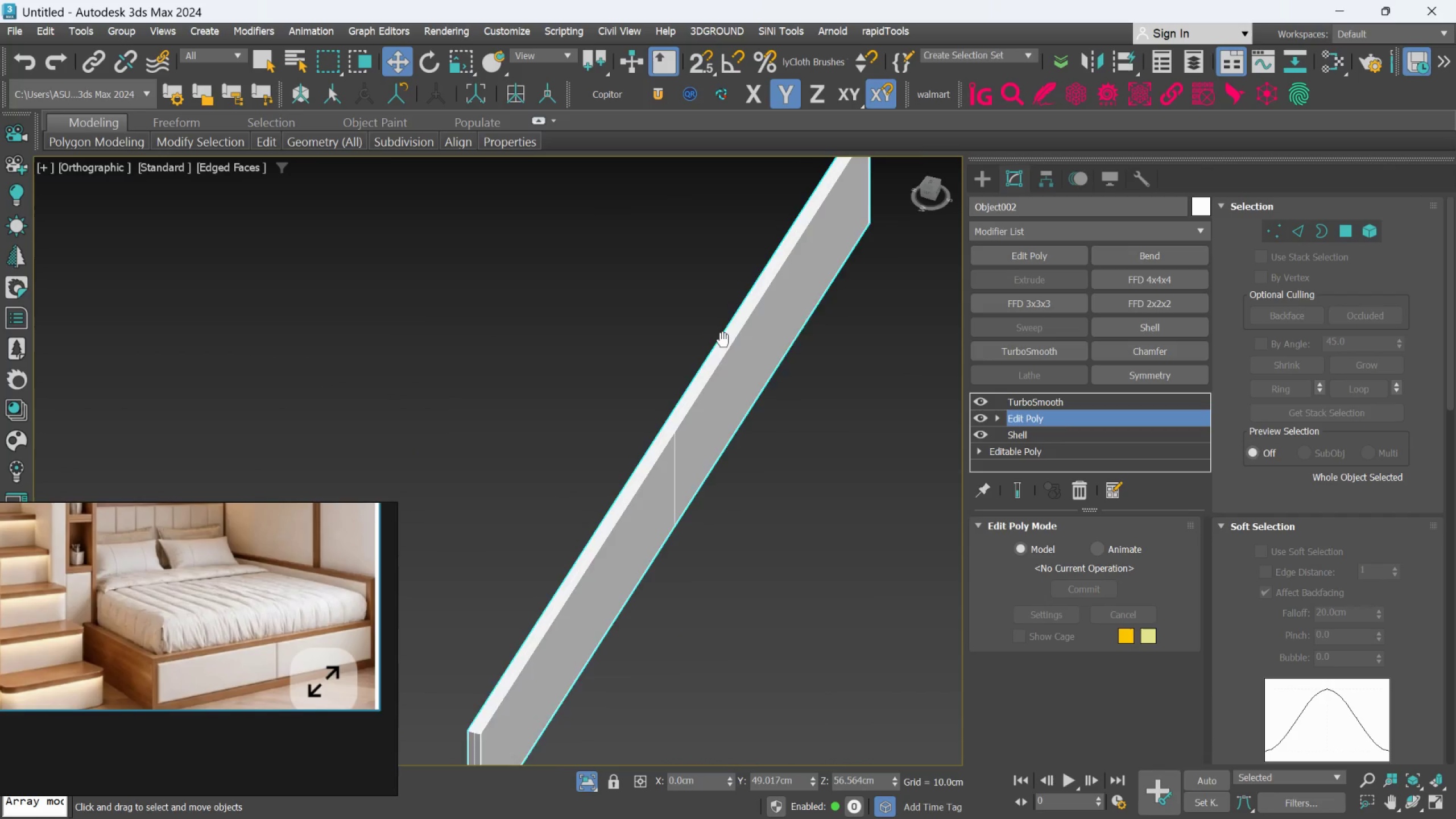 
scroll: coordinate [677, 479], scroll_direction: down, amount: 2.0
 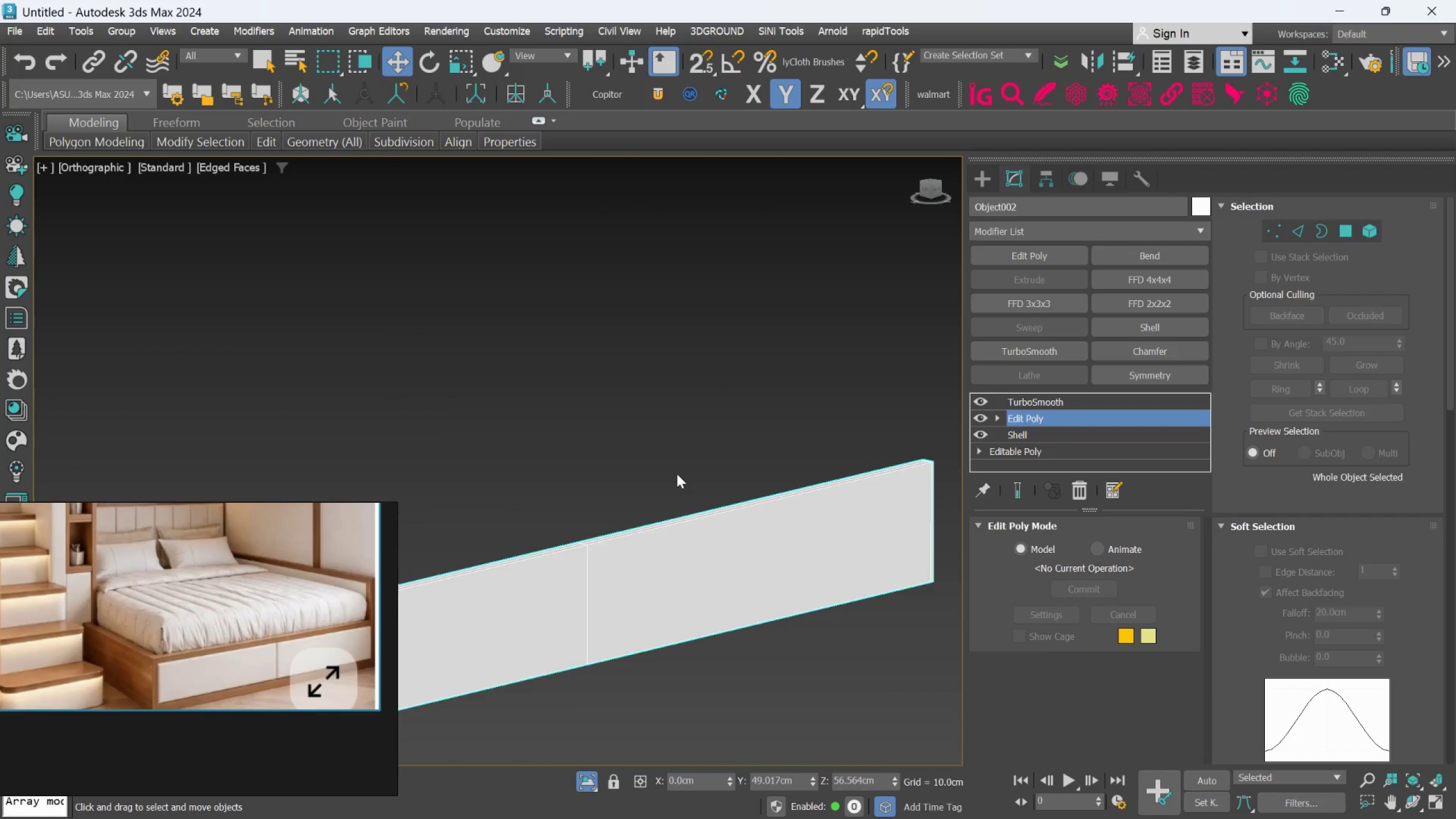 
key(Alt+AltLeft)
 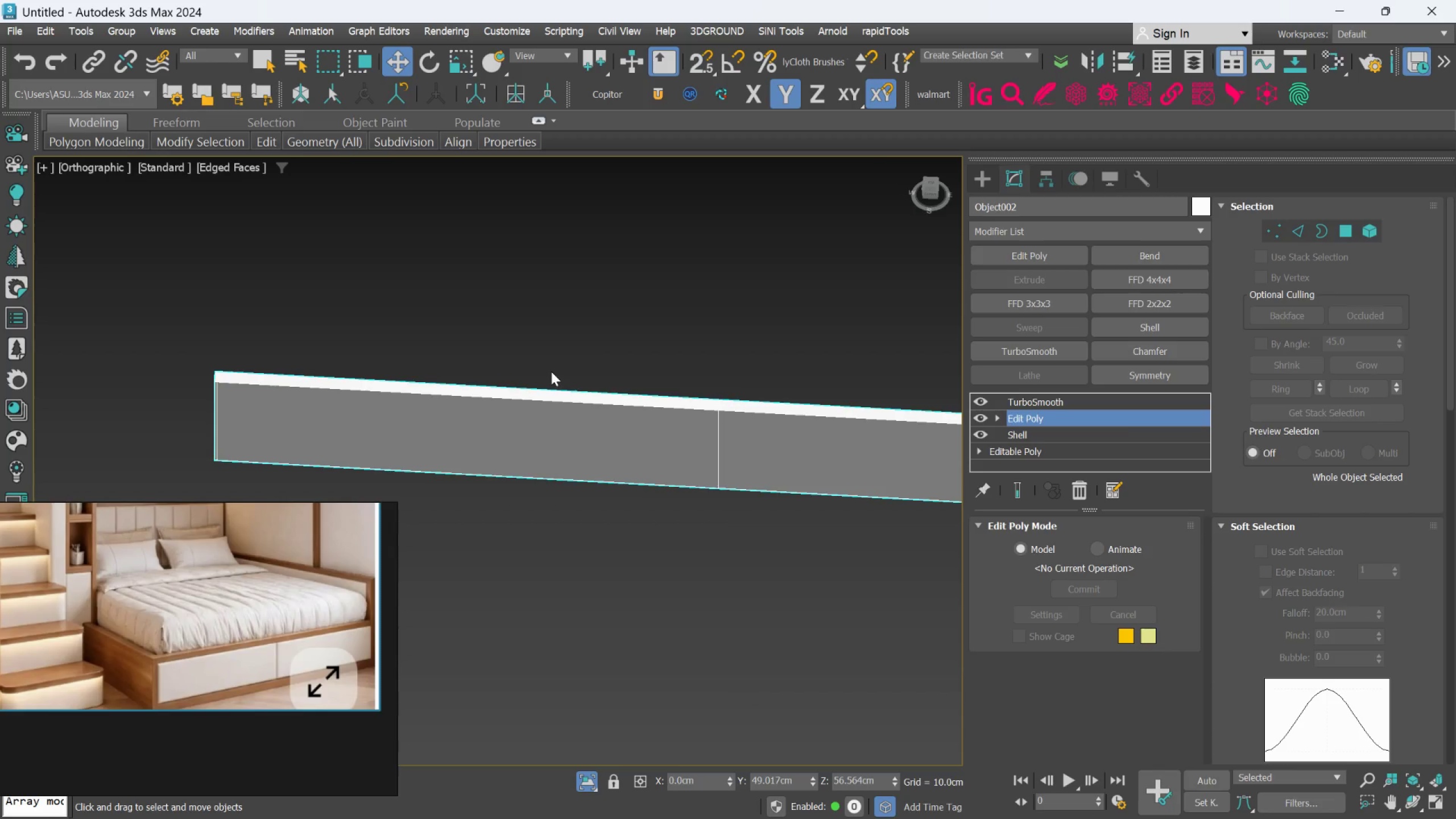 
key(Alt+AltLeft)
 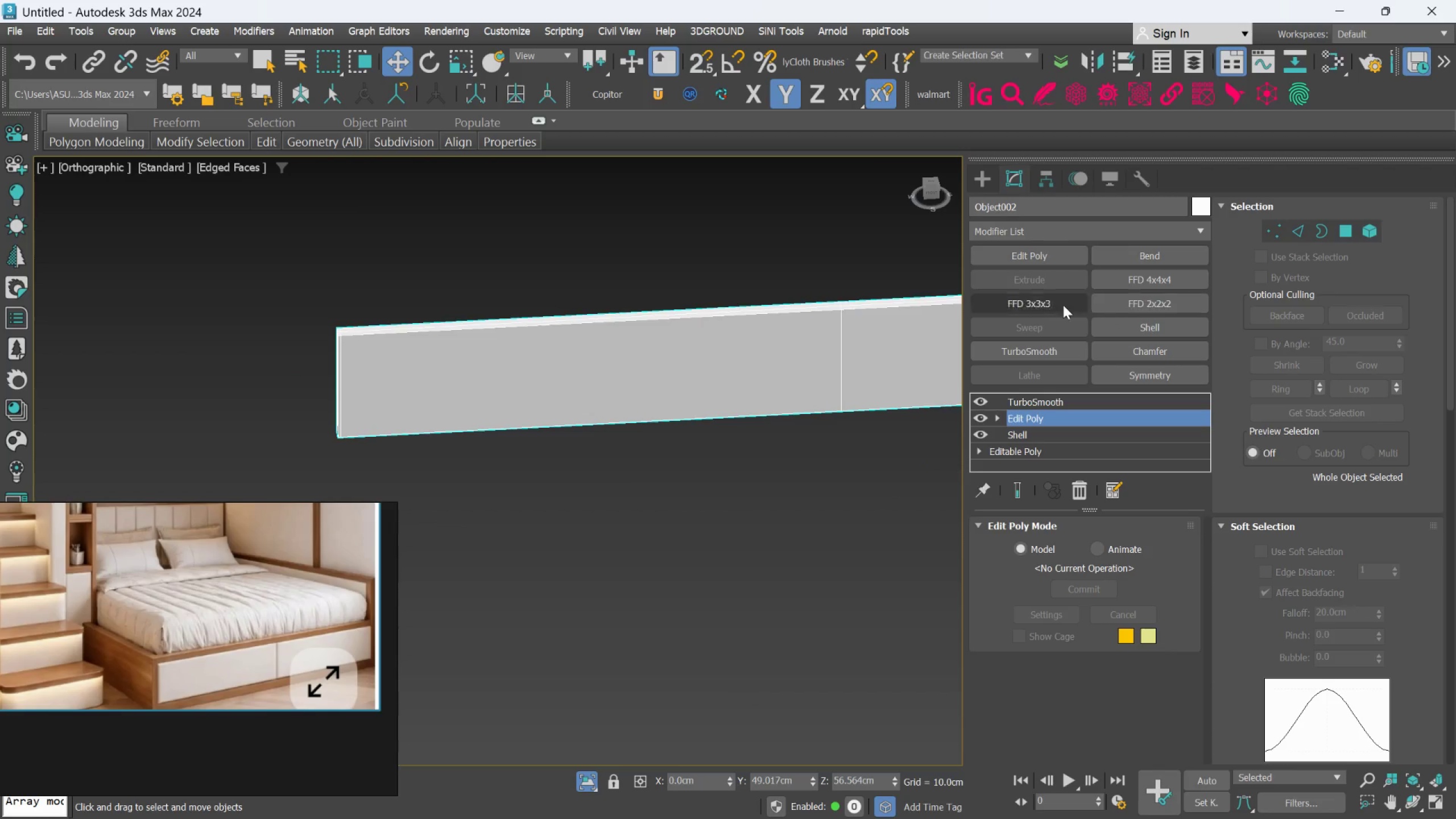 
scroll: coordinate [700, 338], scroll_direction: up, amount: 2.0
 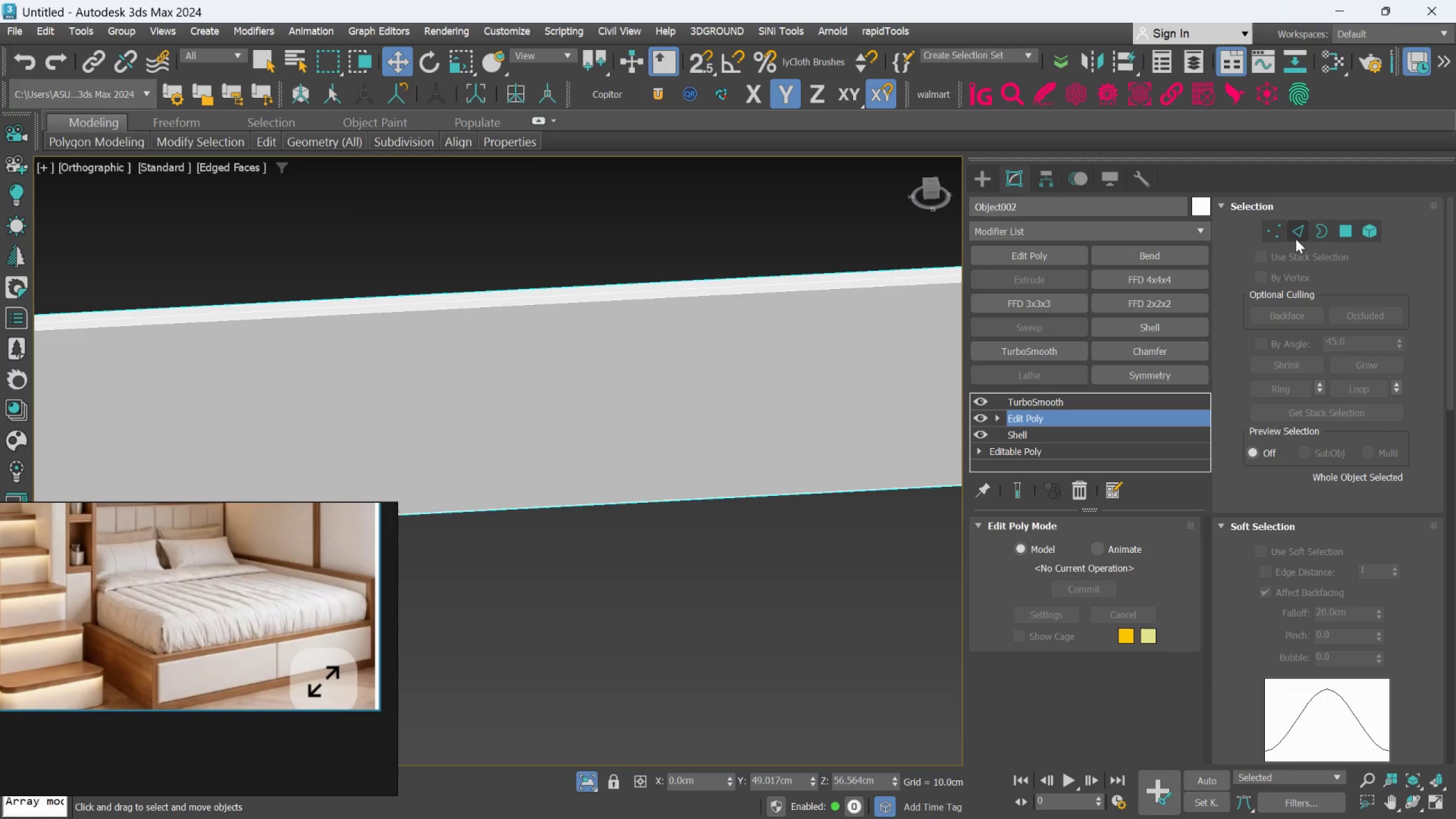 
left_click([1295, 231])
 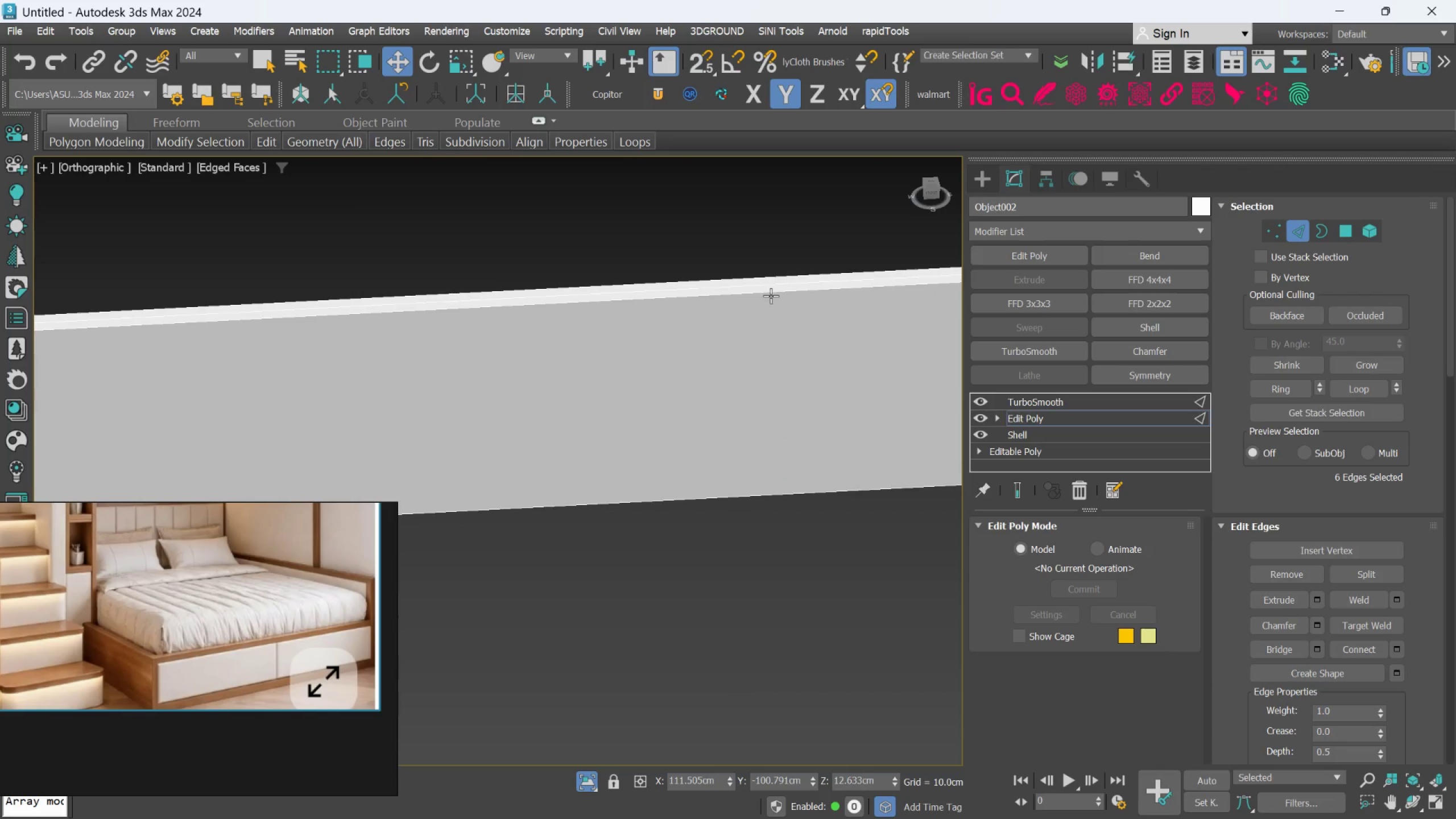 
left_click([768, 297])
 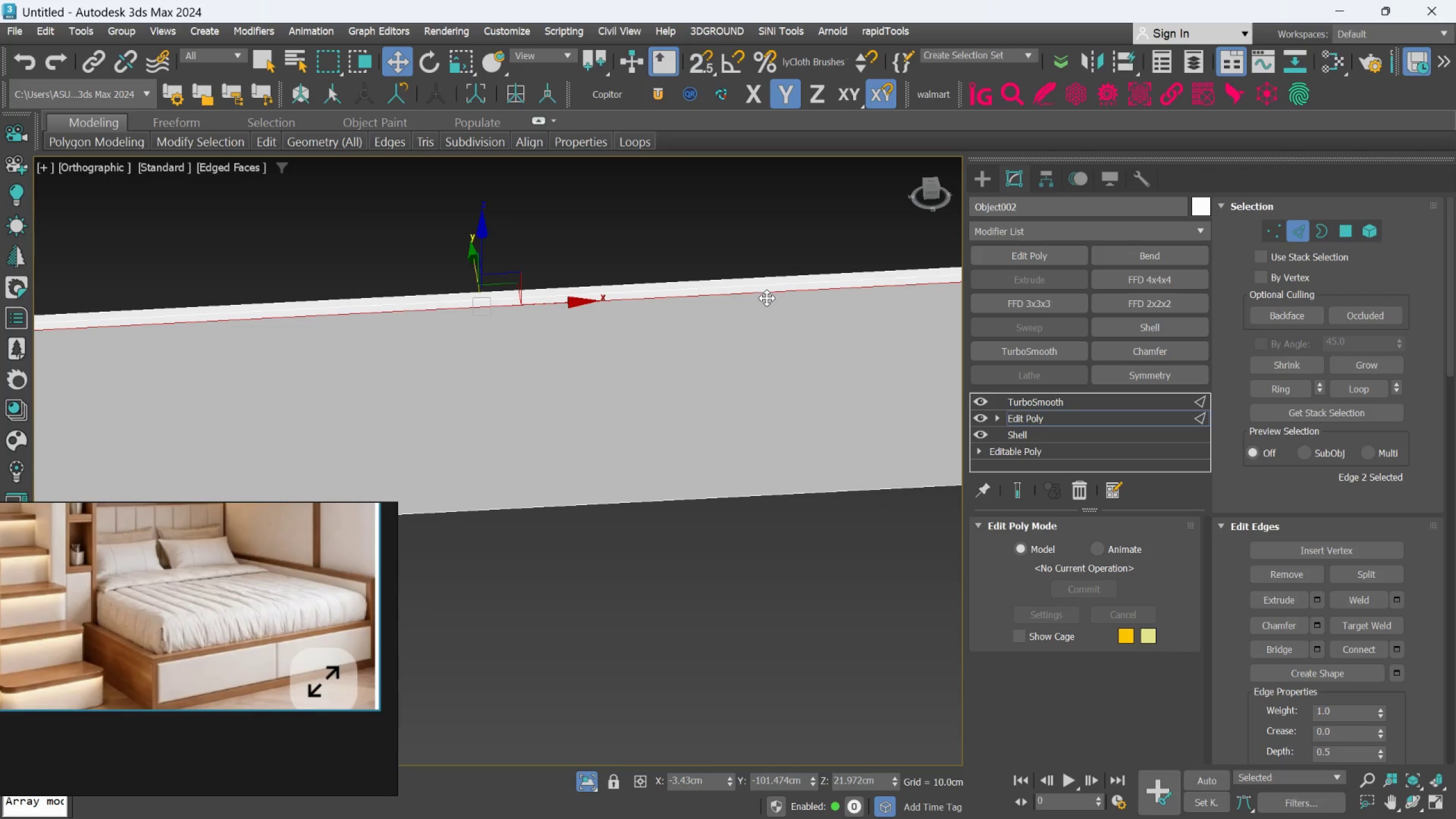 
hold_key(key=AltLeft, duration=0.56)
 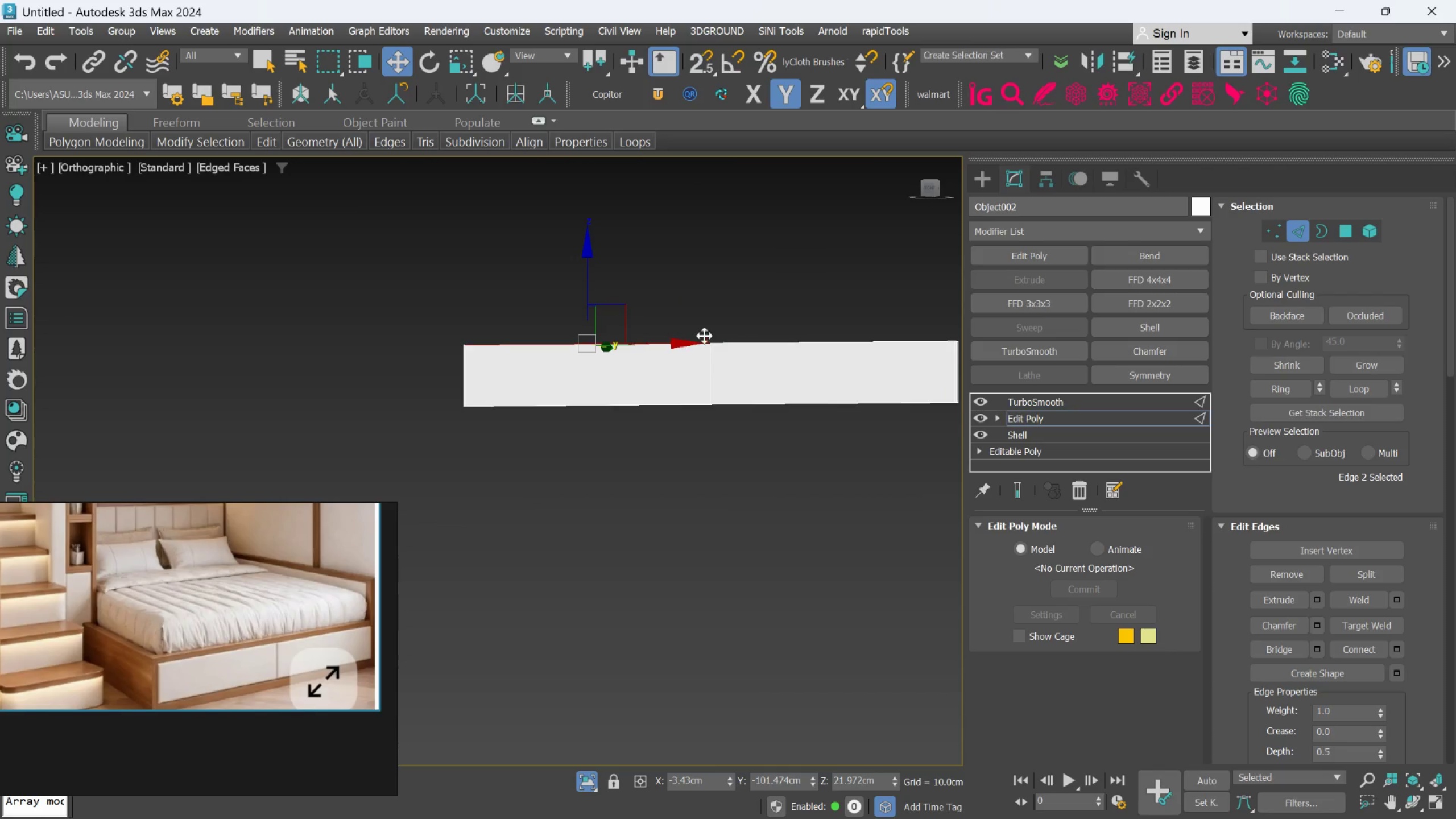 
scroll: coordinate [766, 299], scroll_direction: down, amount: 4.0
 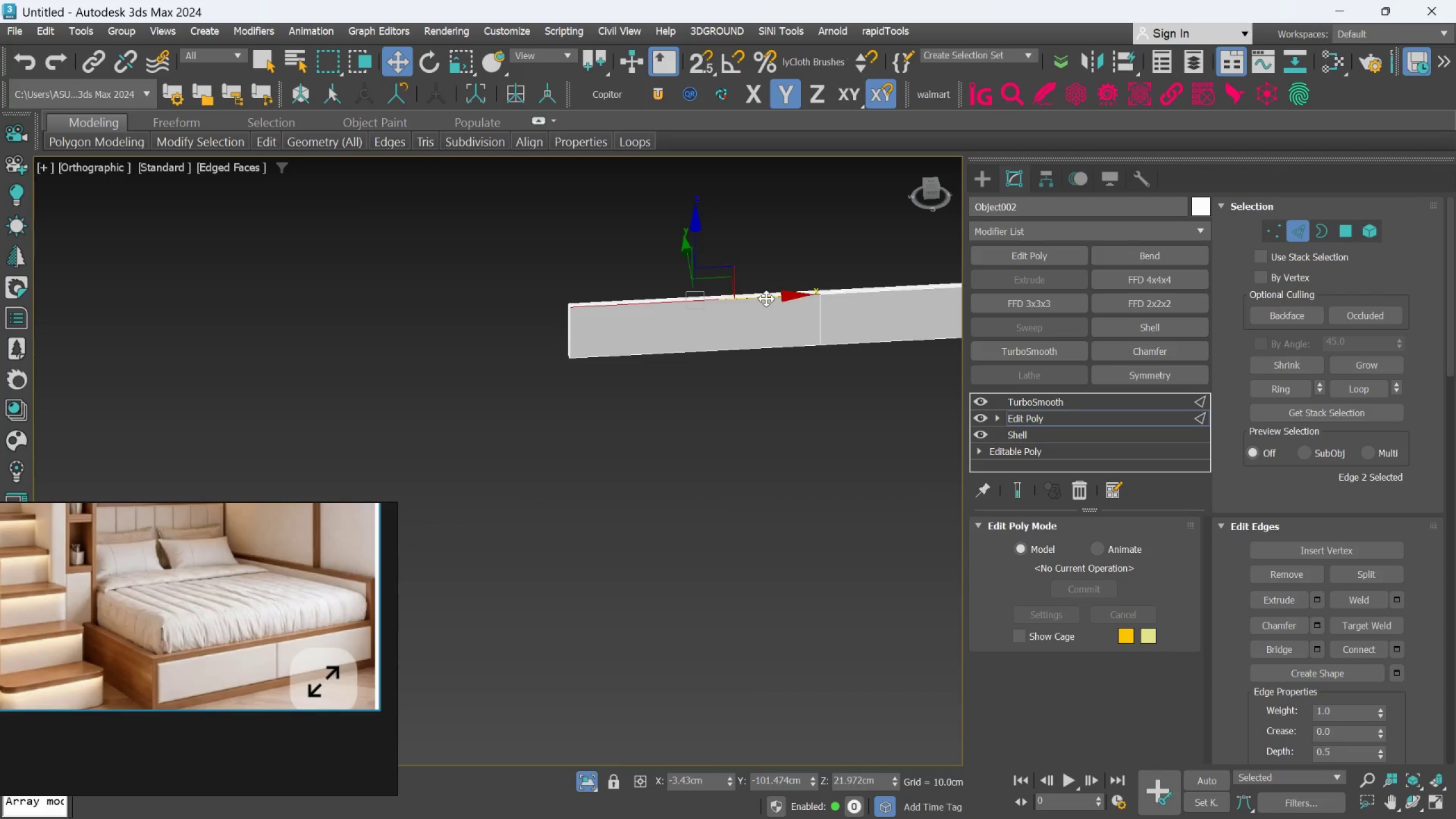 
hold_key(key=ControlLeft, duration=0.5)
 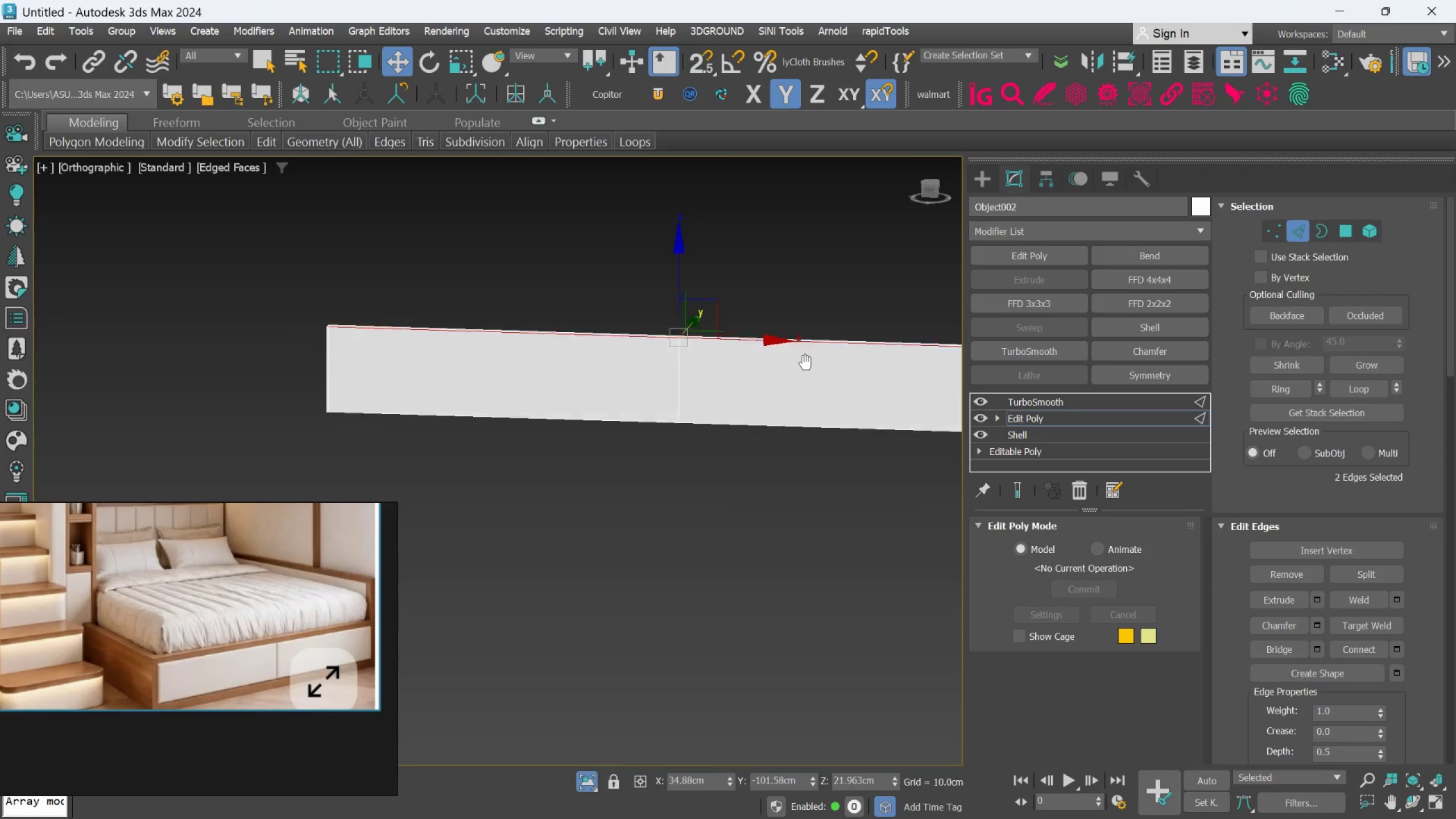 
scroll: coordinate [785, 364], scroll_direction: up, amount: 1.0
 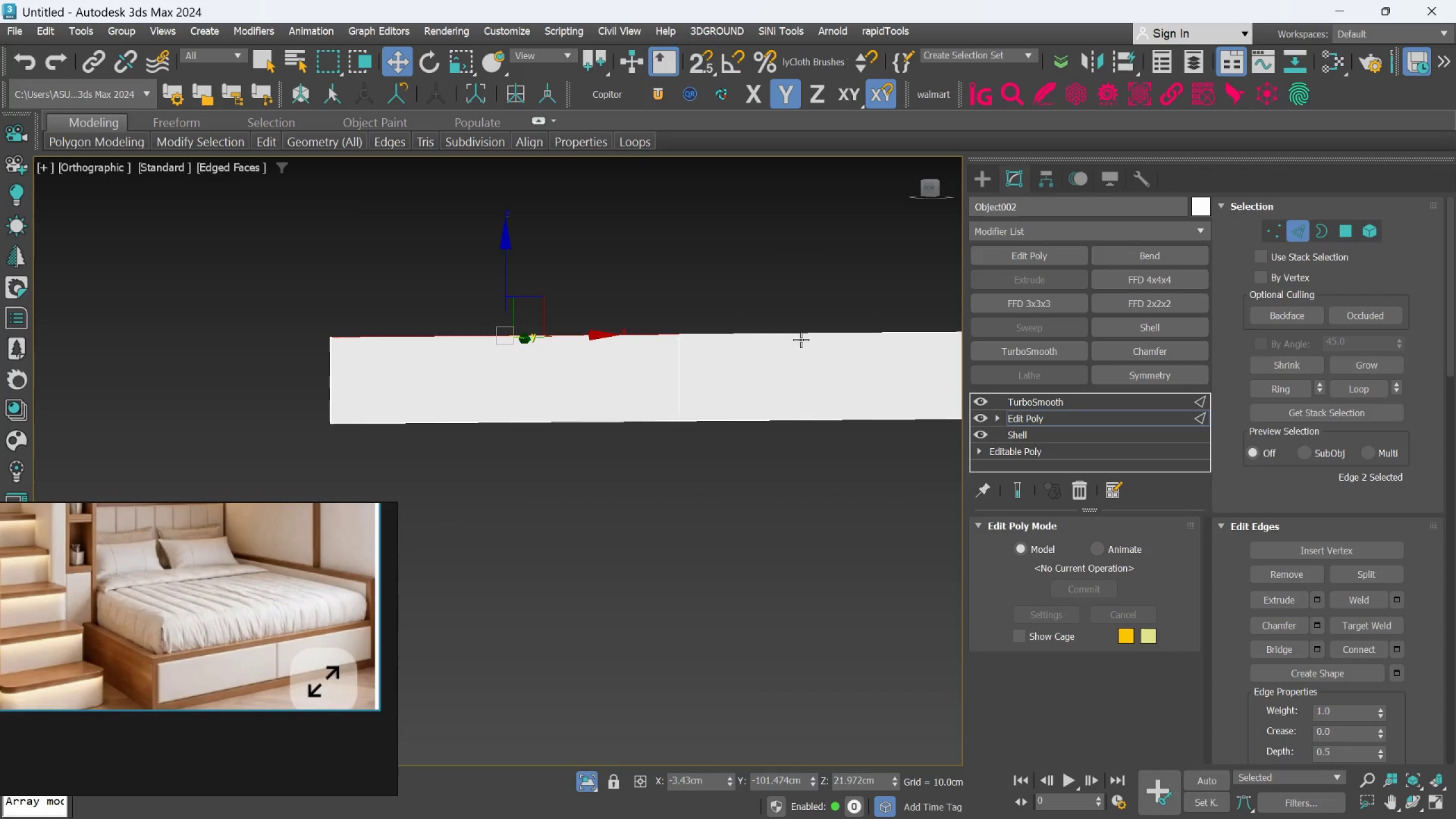 
left_click([801, 334])
 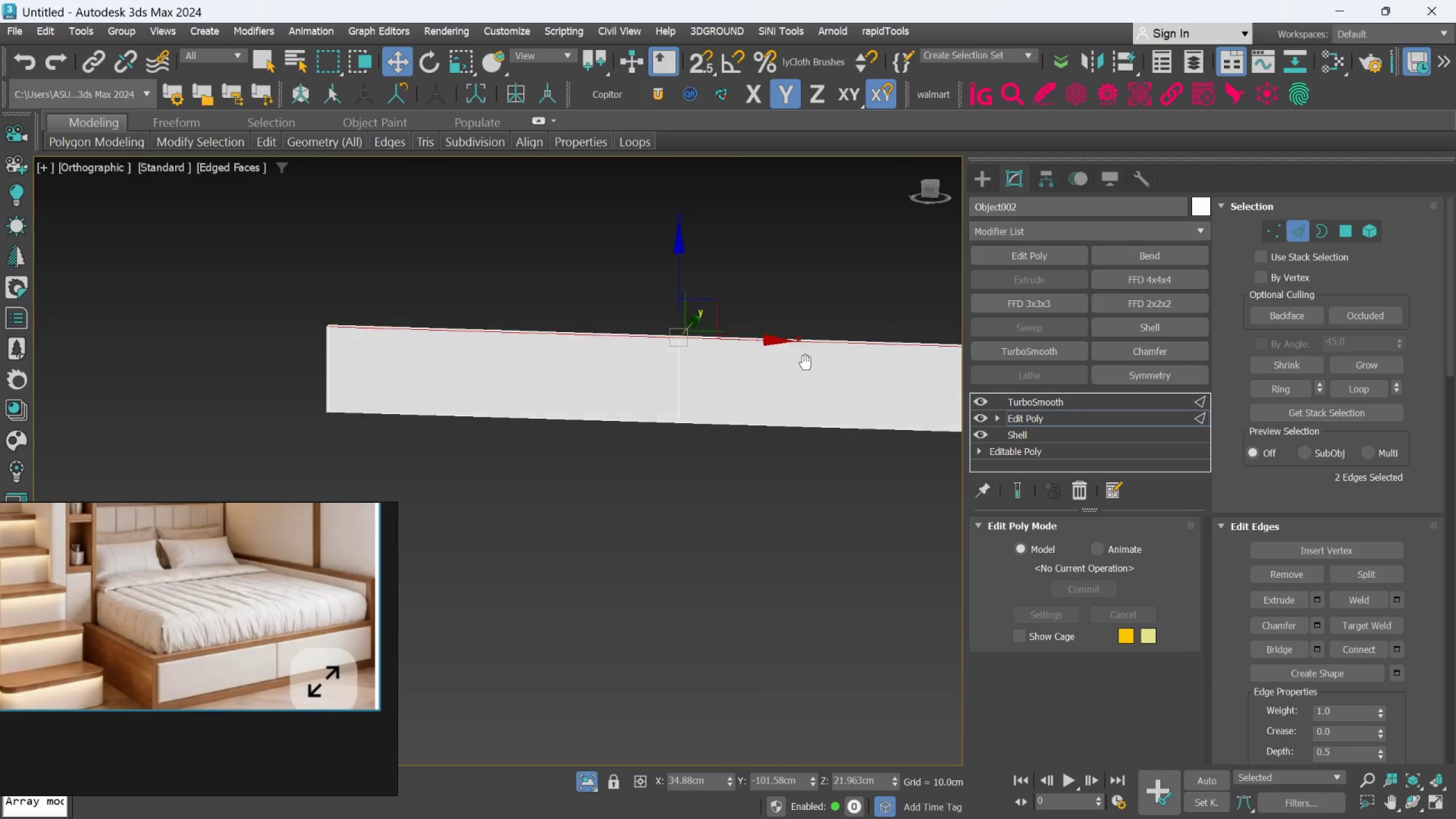 
hold_key(key=AltLeft, duration=0.41)
 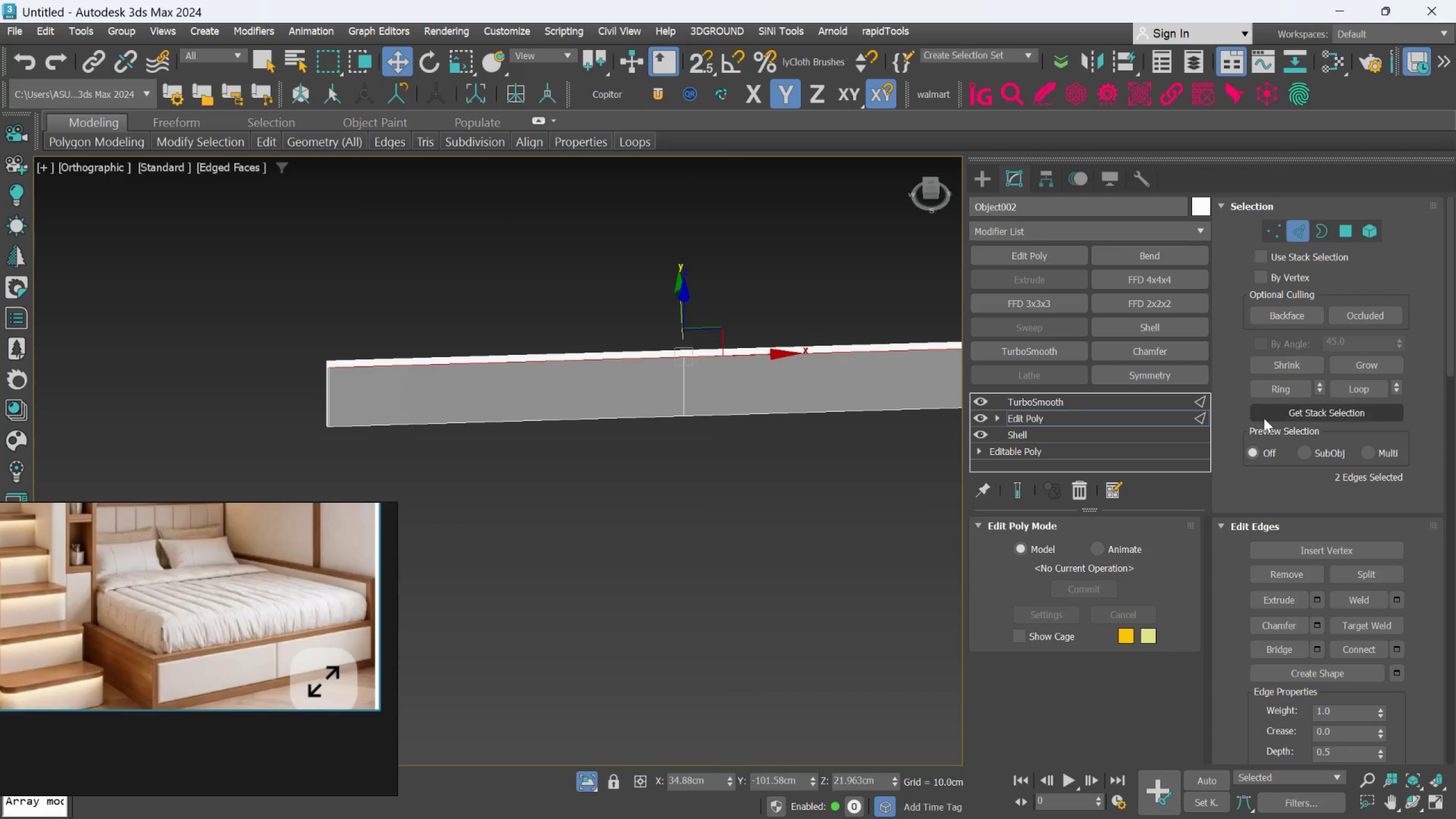 
left_click([1267, 390])
 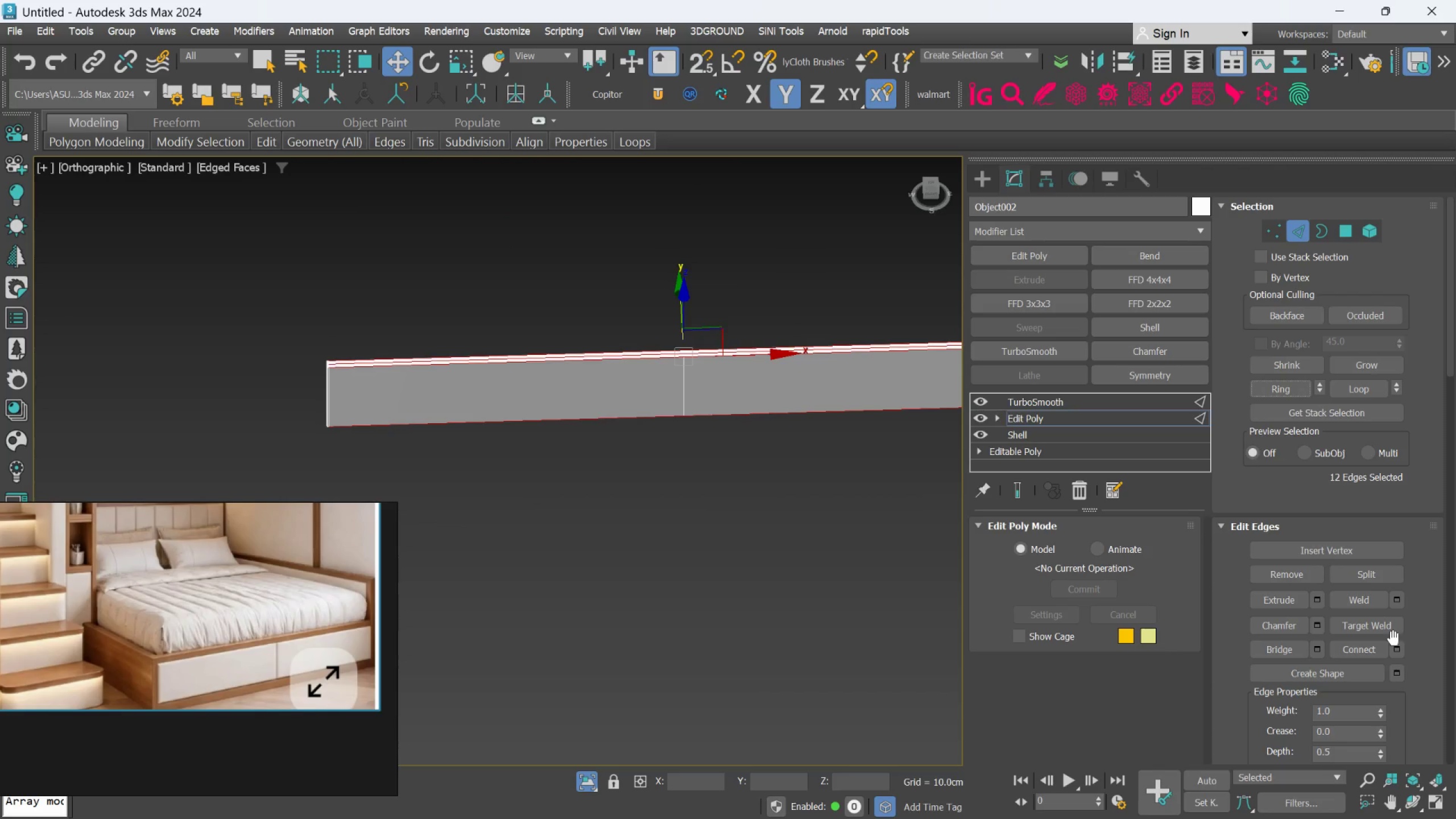 
left_click([1395, 646])
 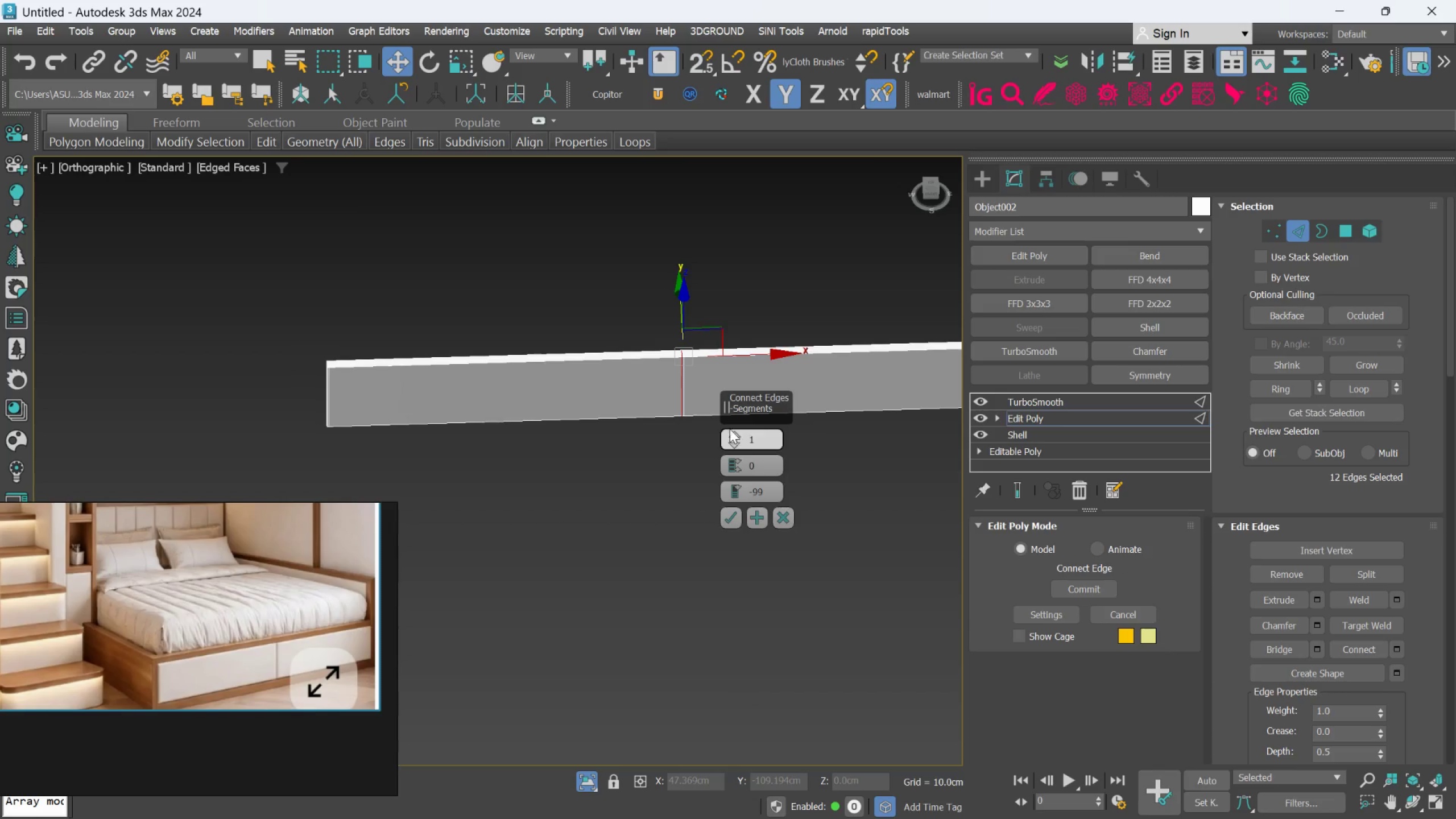 
double_click([729, 427])
 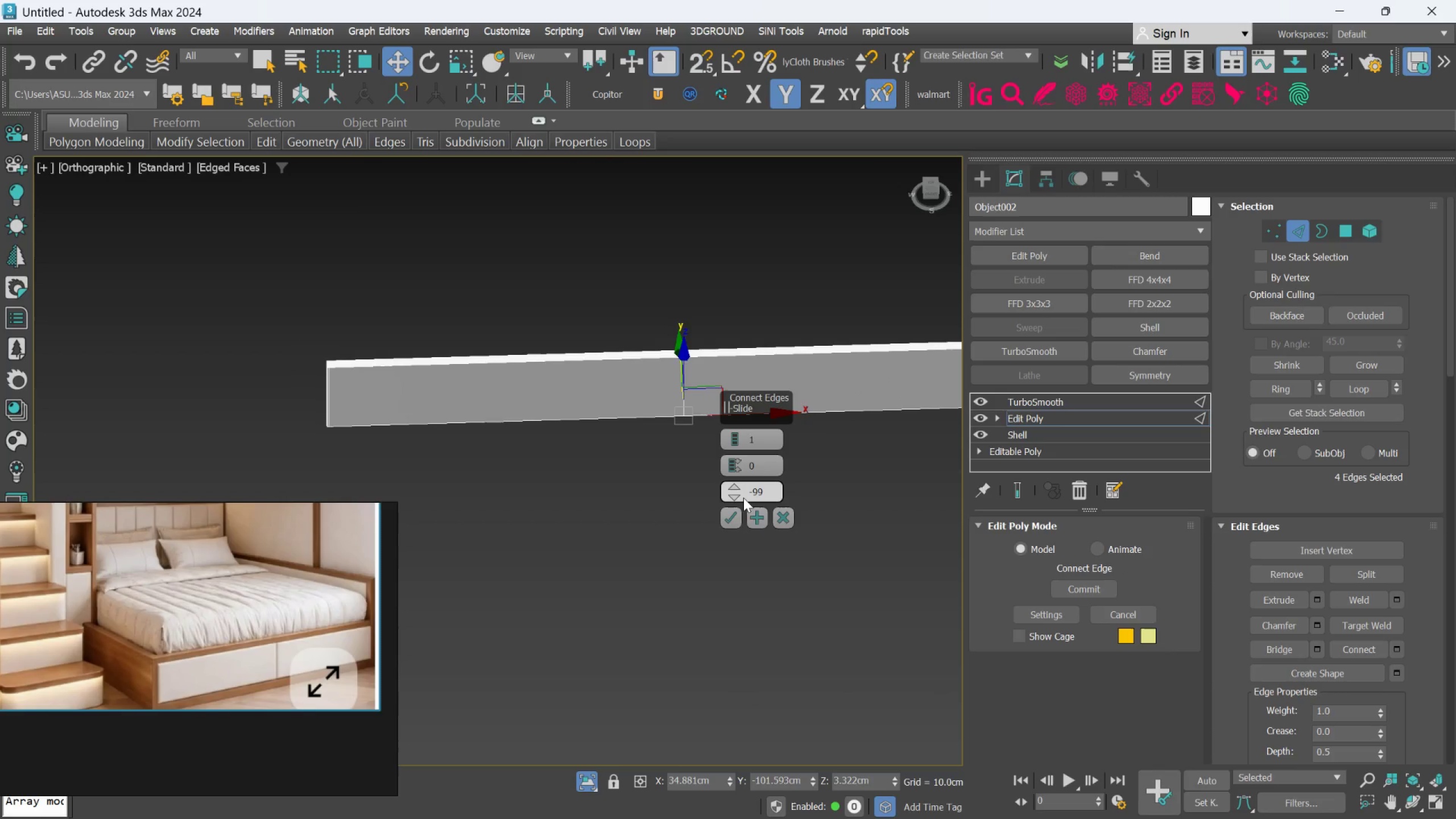 
right_click([743, 499])
 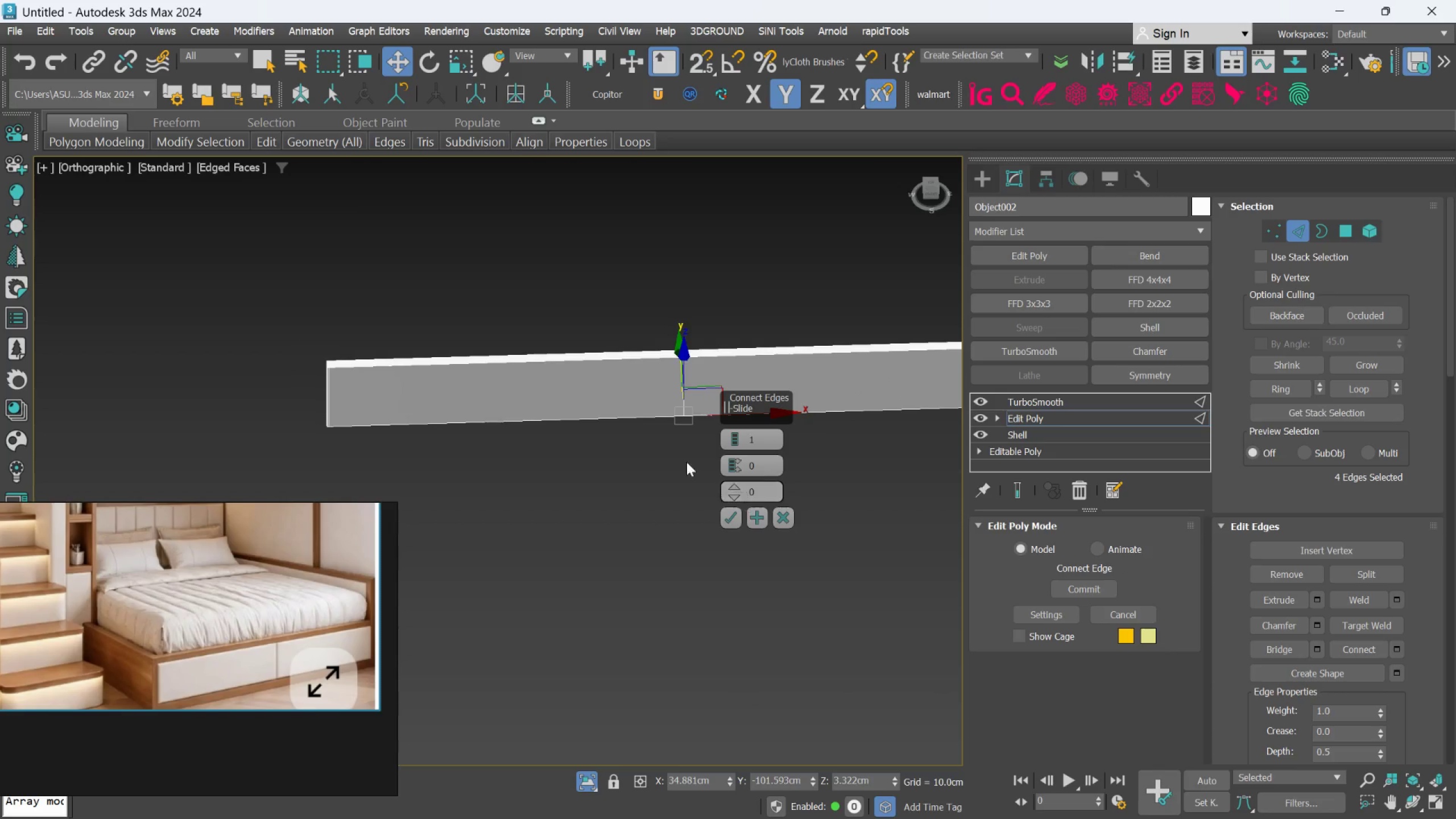 
scroll: coordinate [597, 366], scroll_direction: up, amount: 1.0
 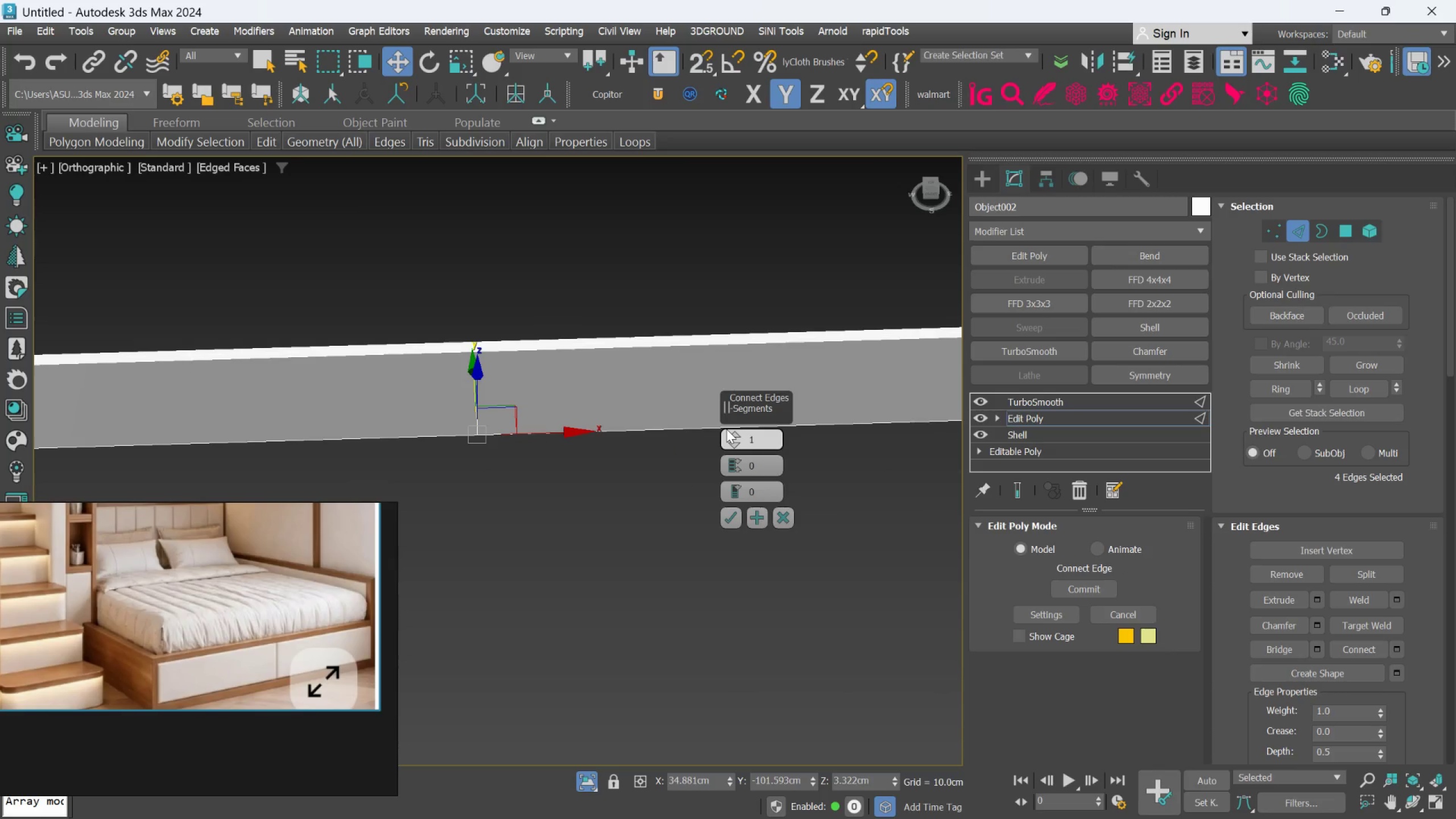 
scroll: coordinate [463, 384], scroll_direction: down, amount: 4.0
 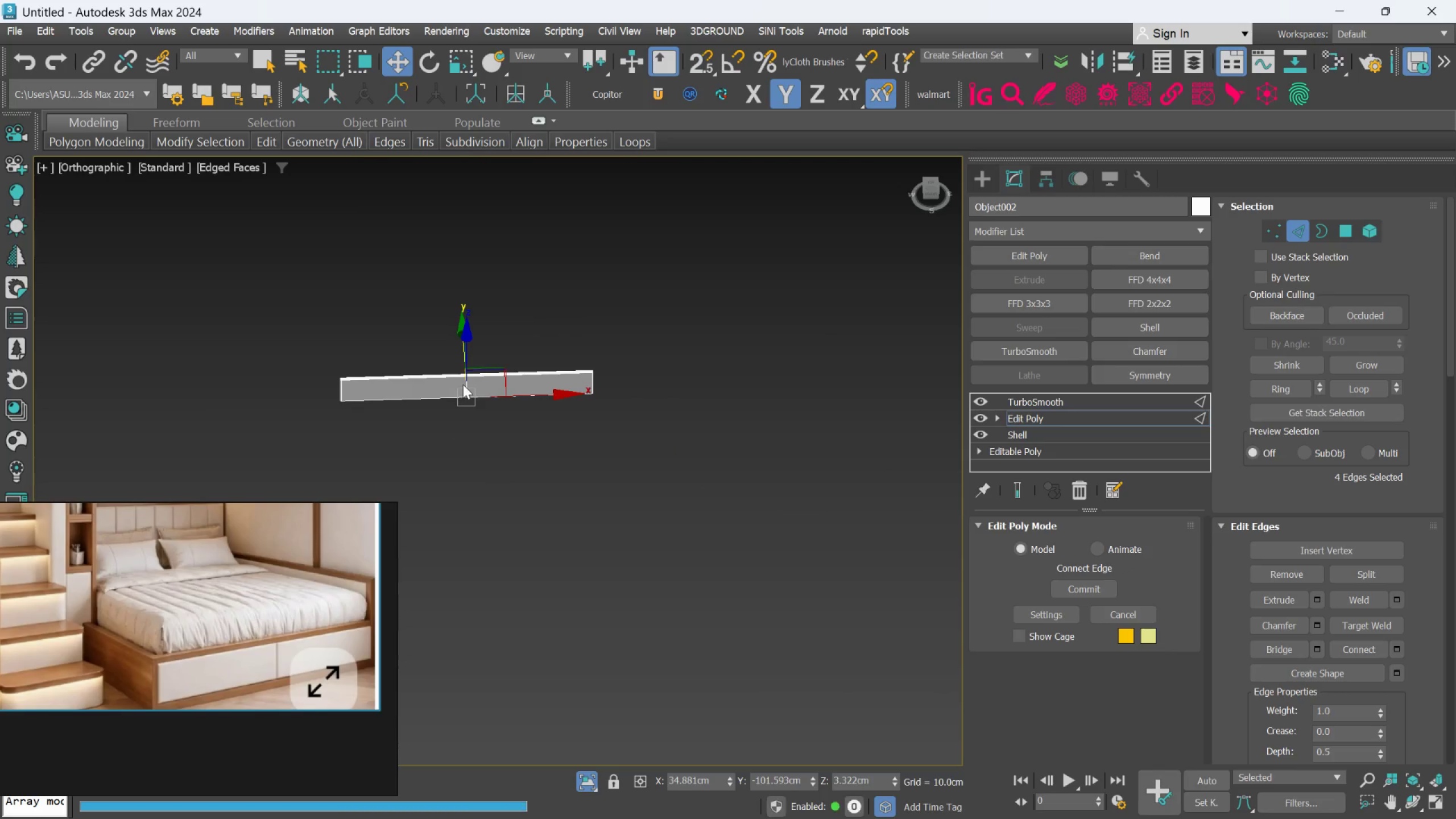 
scroll: coordinate [463, 383], scroll_direction: up, amount: 3.0
 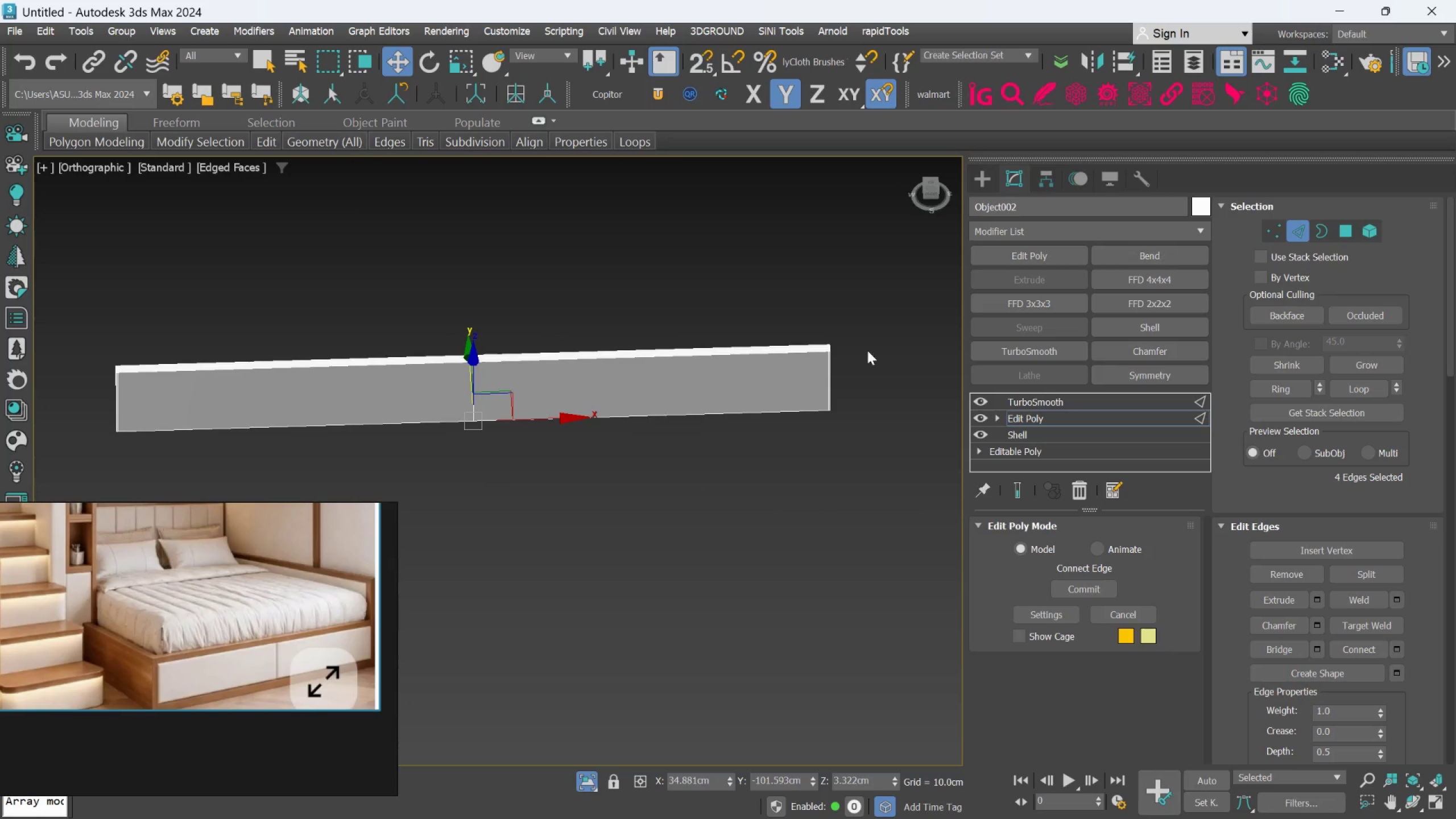 
left_click([796, 465])
 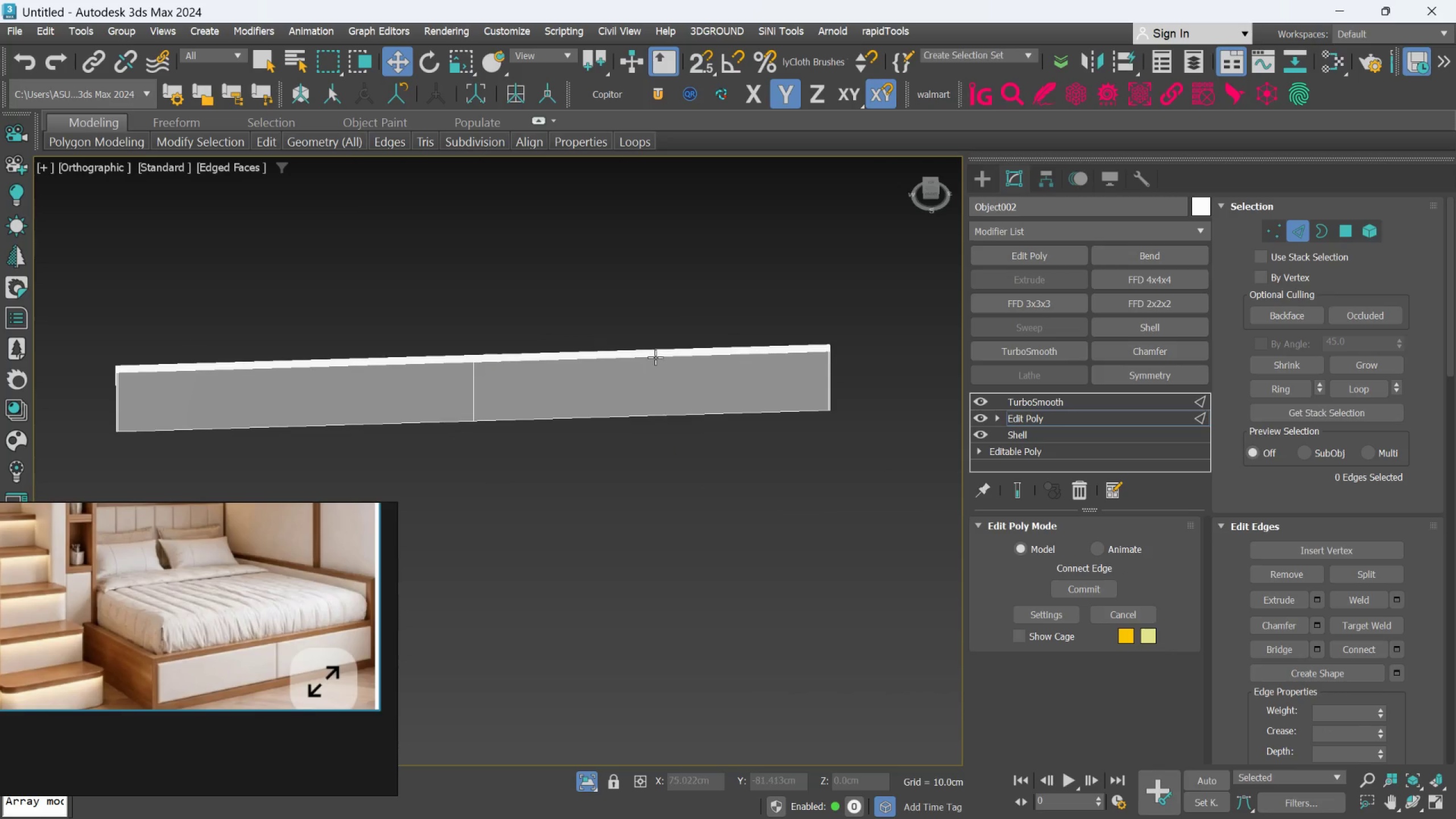 
left_click([655, 357])
 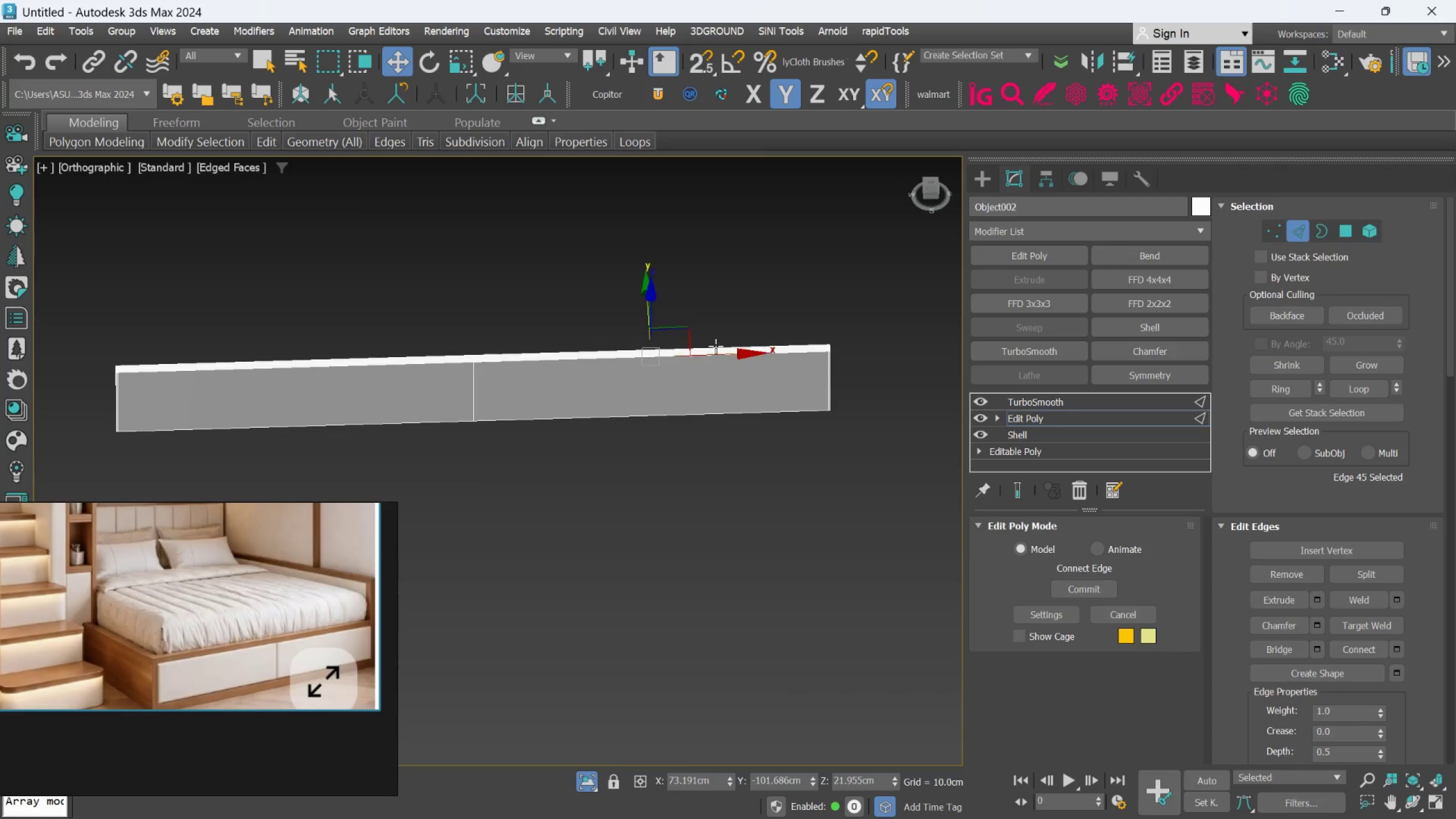 
scroll: coordinate [714, 347], scroll_direction: up, amount: 2.0
 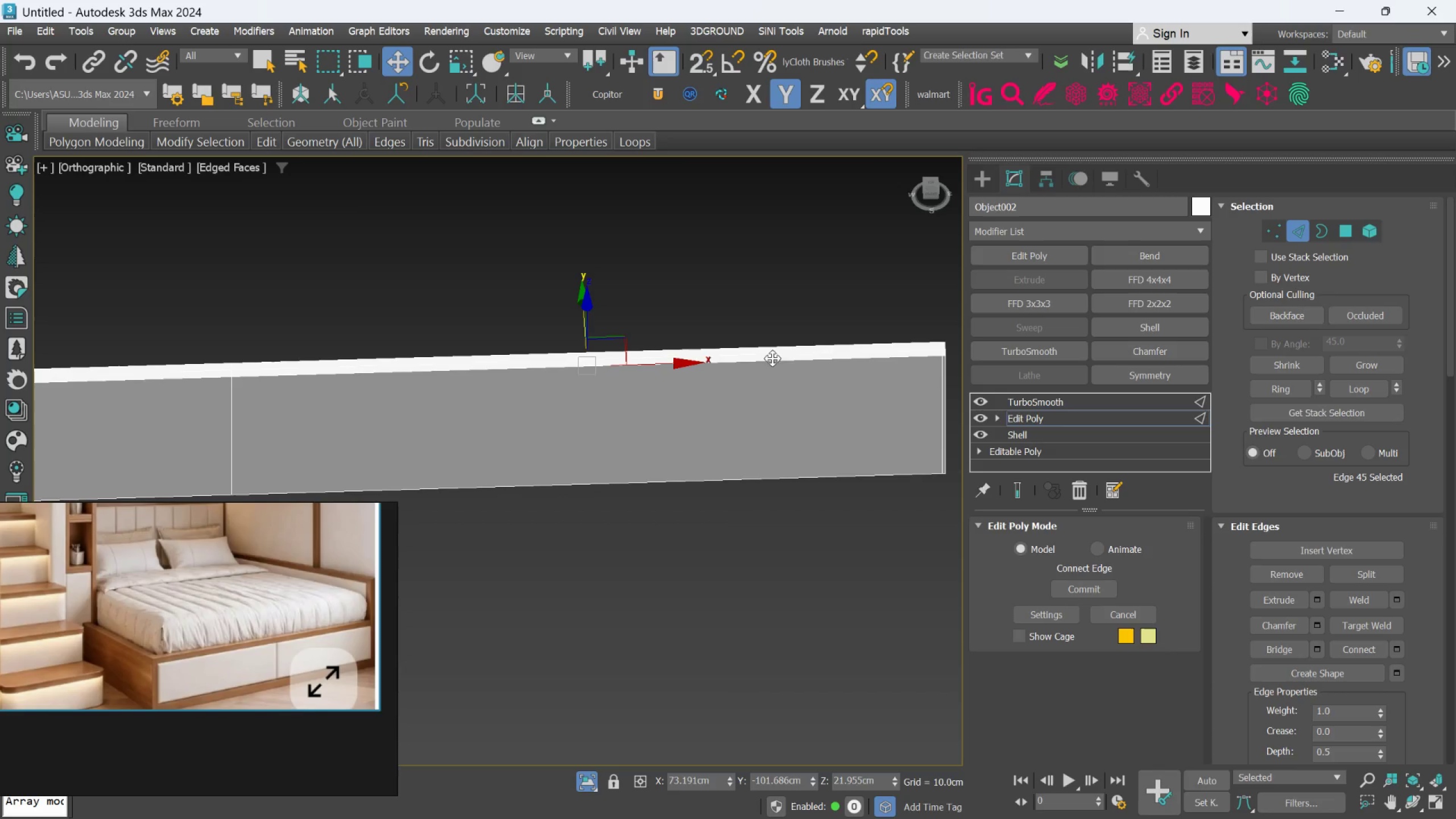 
key(F4)
 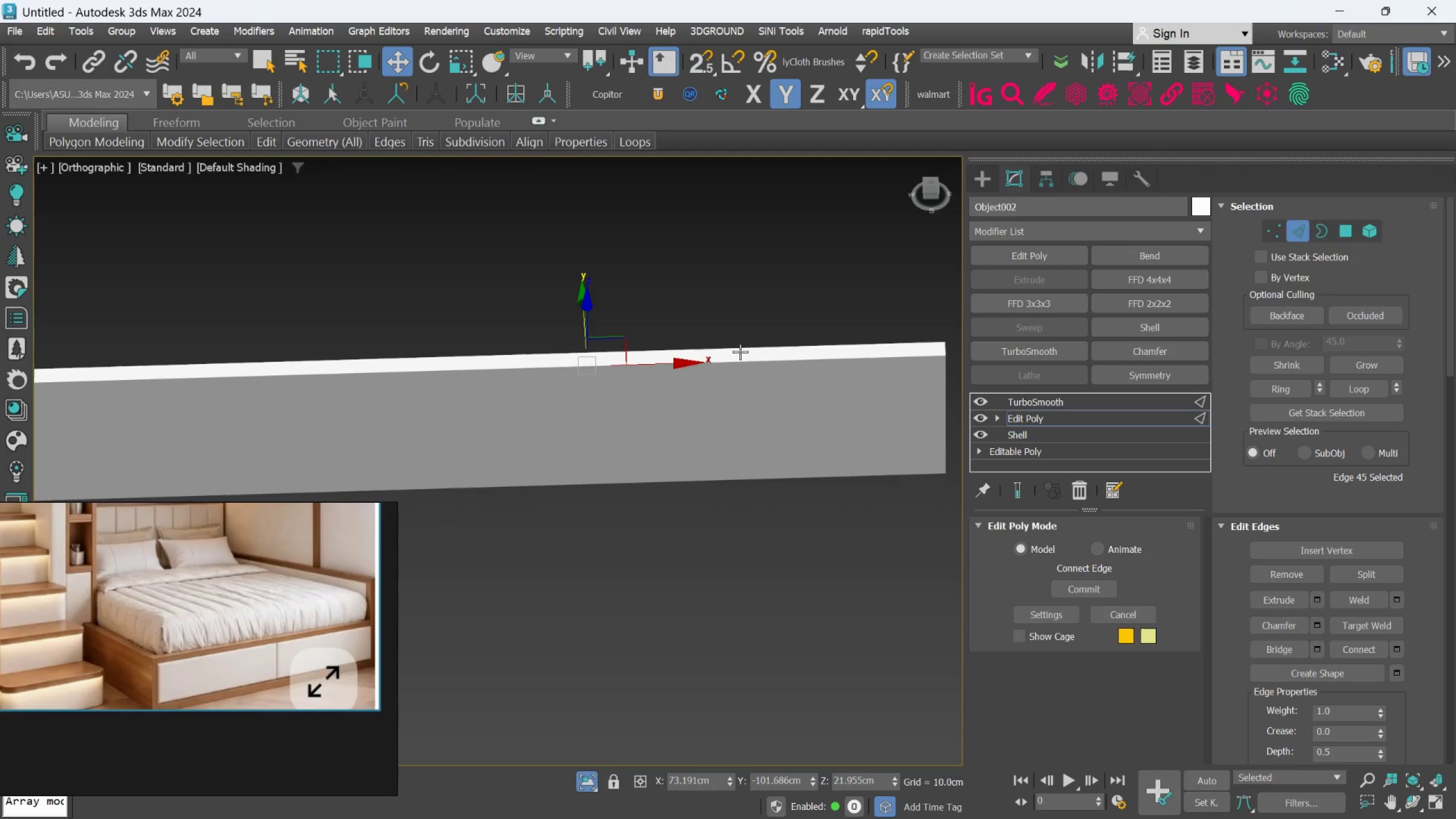 
key(F4)
 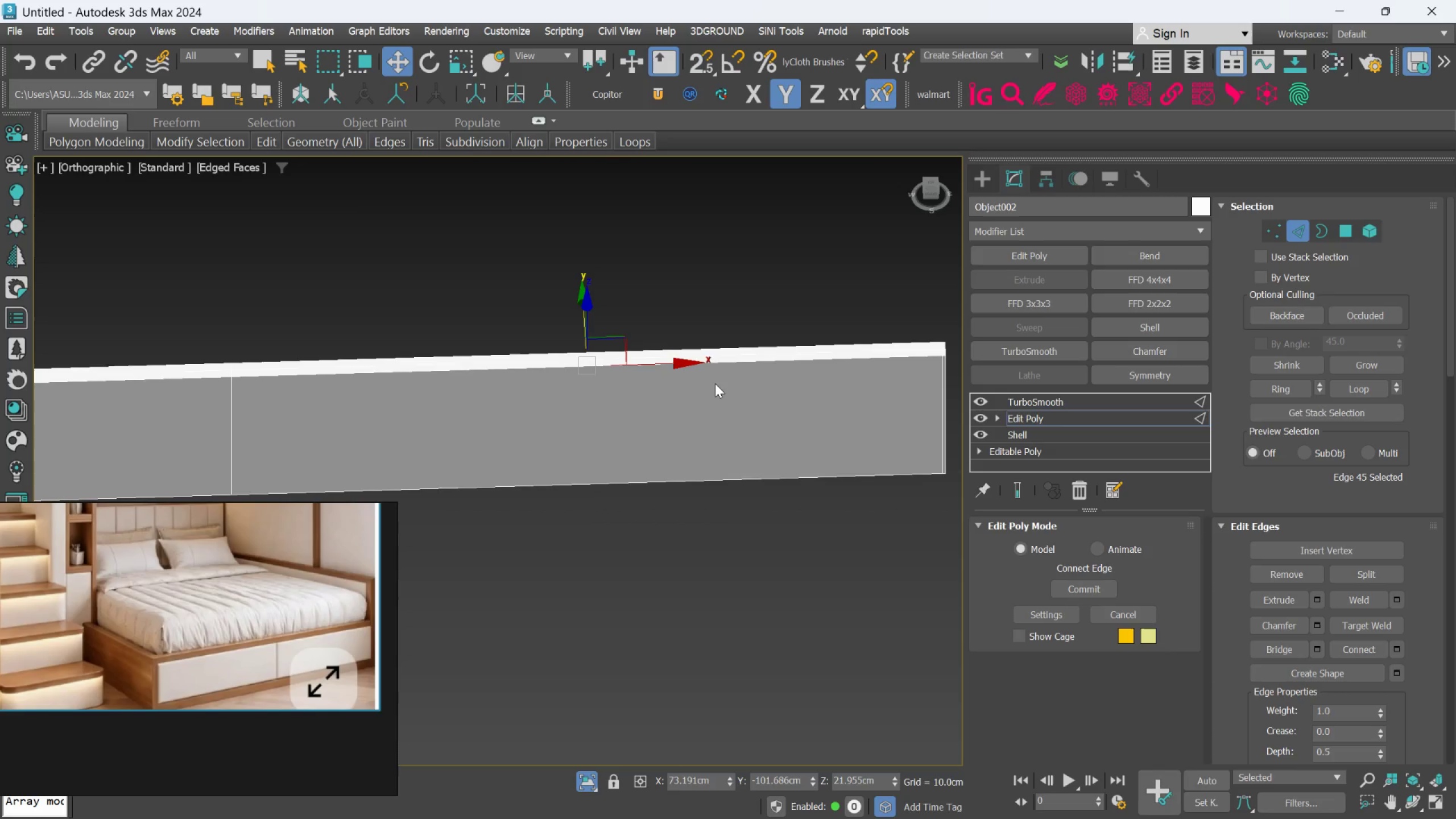 
left_click([715, 383])
 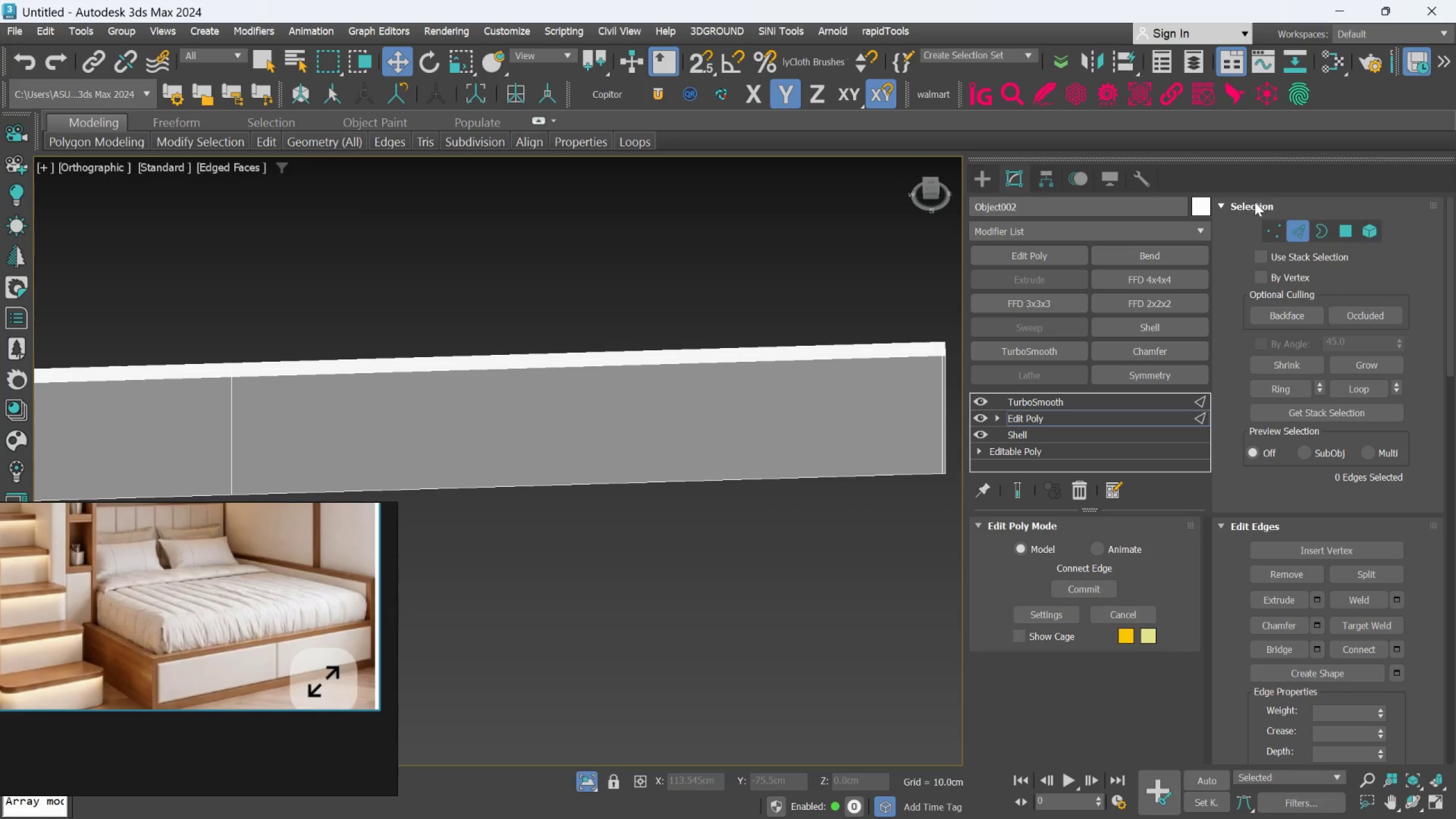 
left_click([1196, 202])
 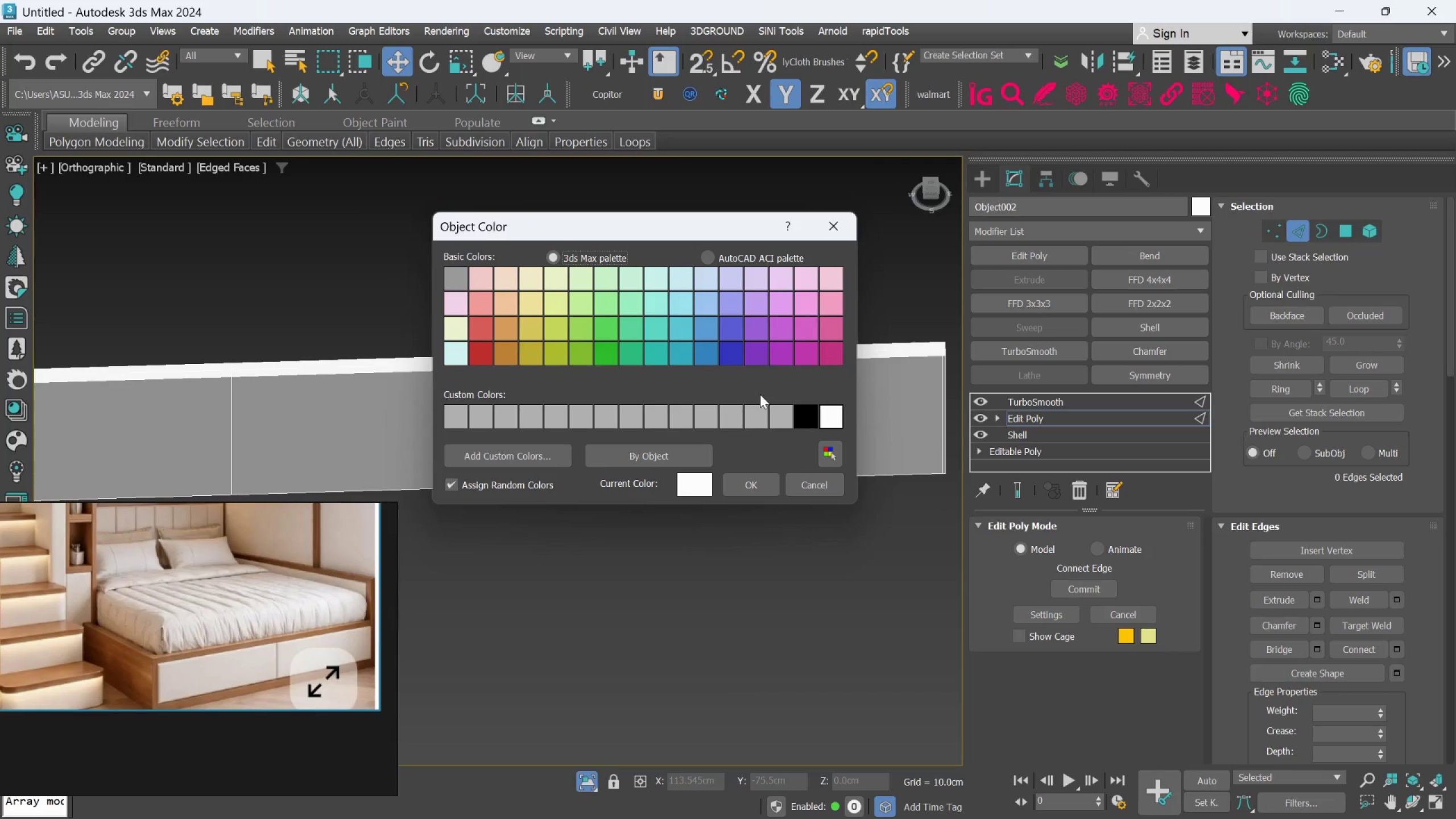 
left_click_drag(start_coordinate=[731, 417], to_coordinate=[732, 428])
 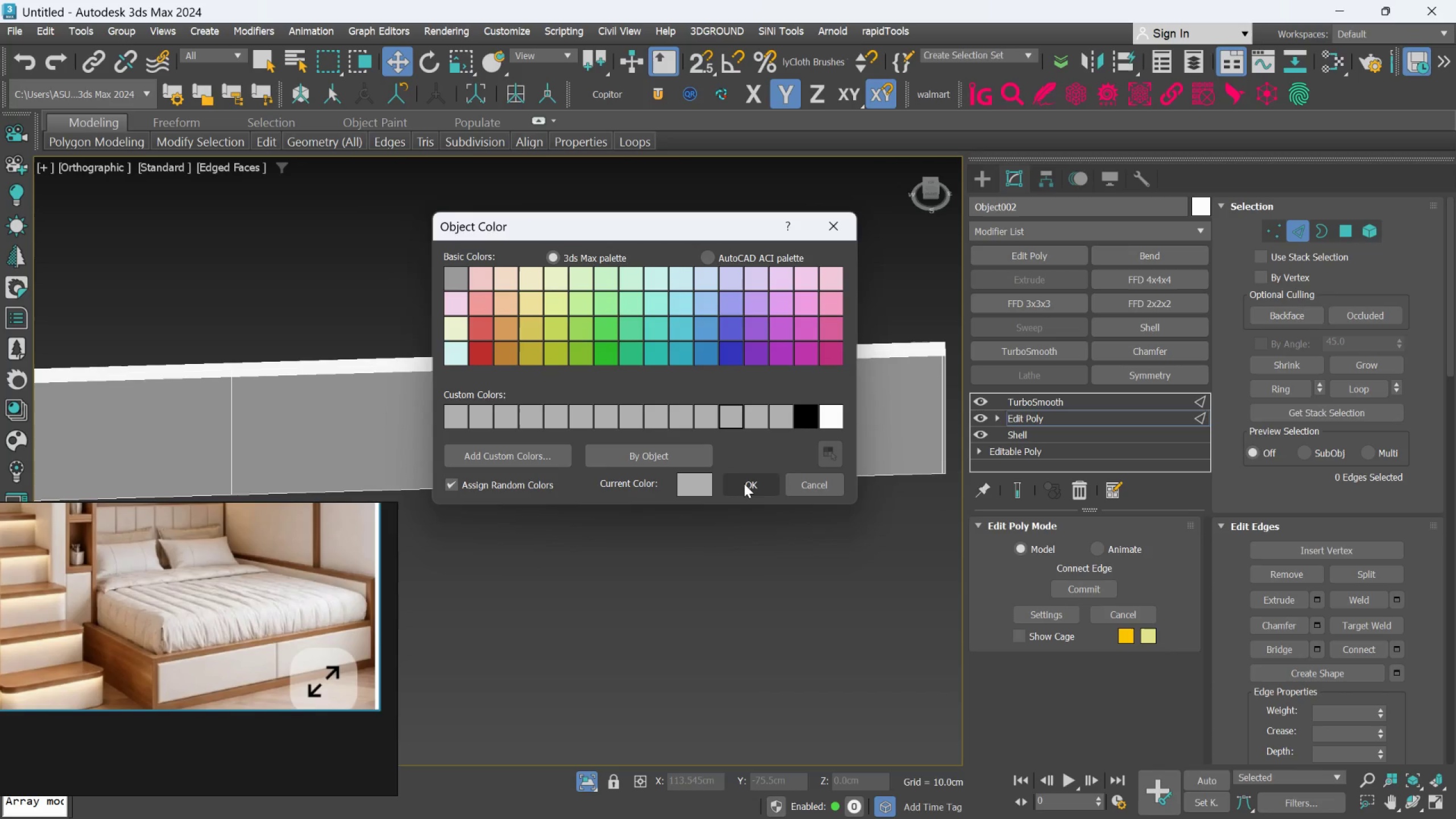 
left_click([744, 483])
 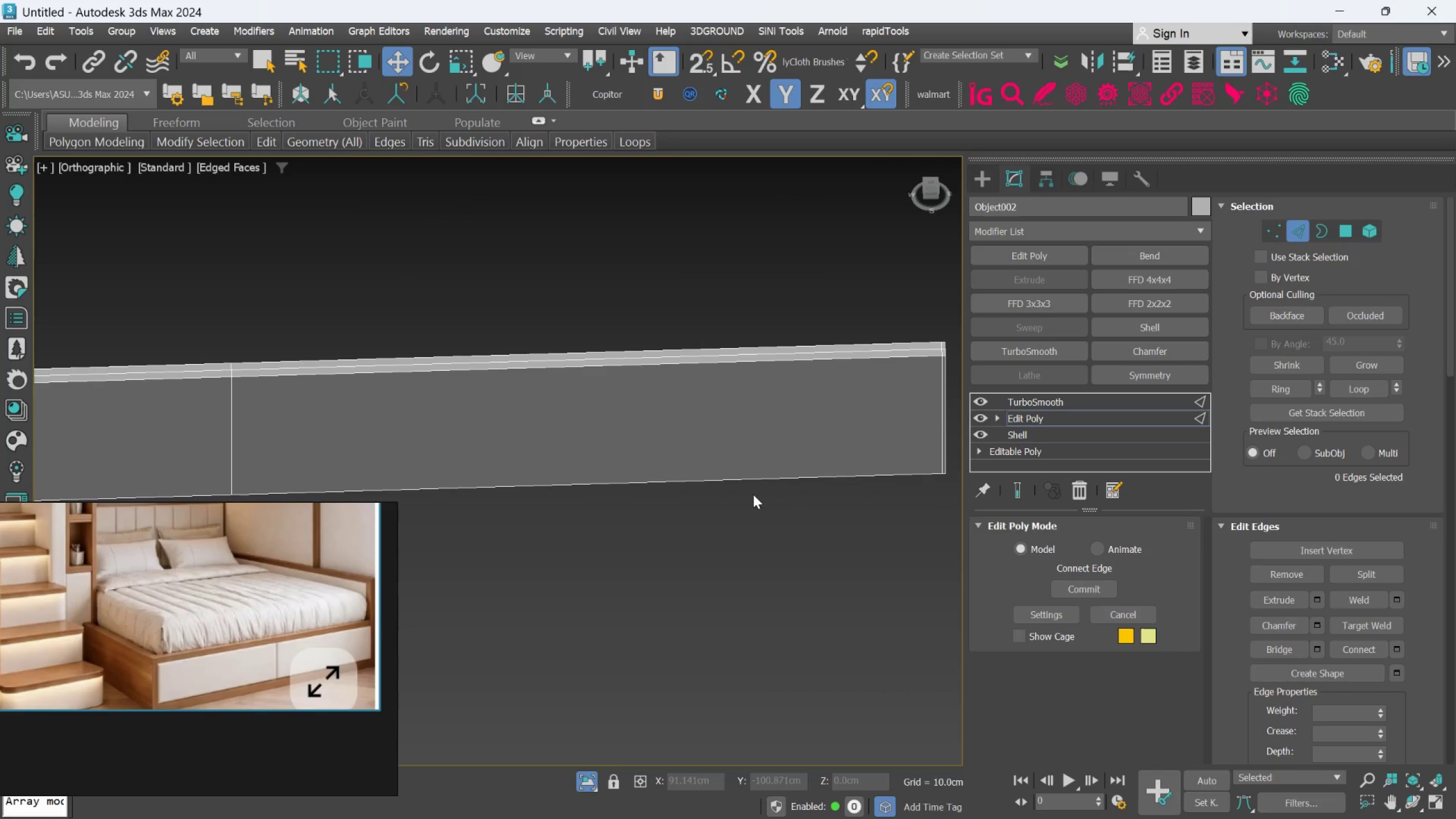 
scroll: coordinate [750, 492], scroll_direction: down, amount: 2.0
 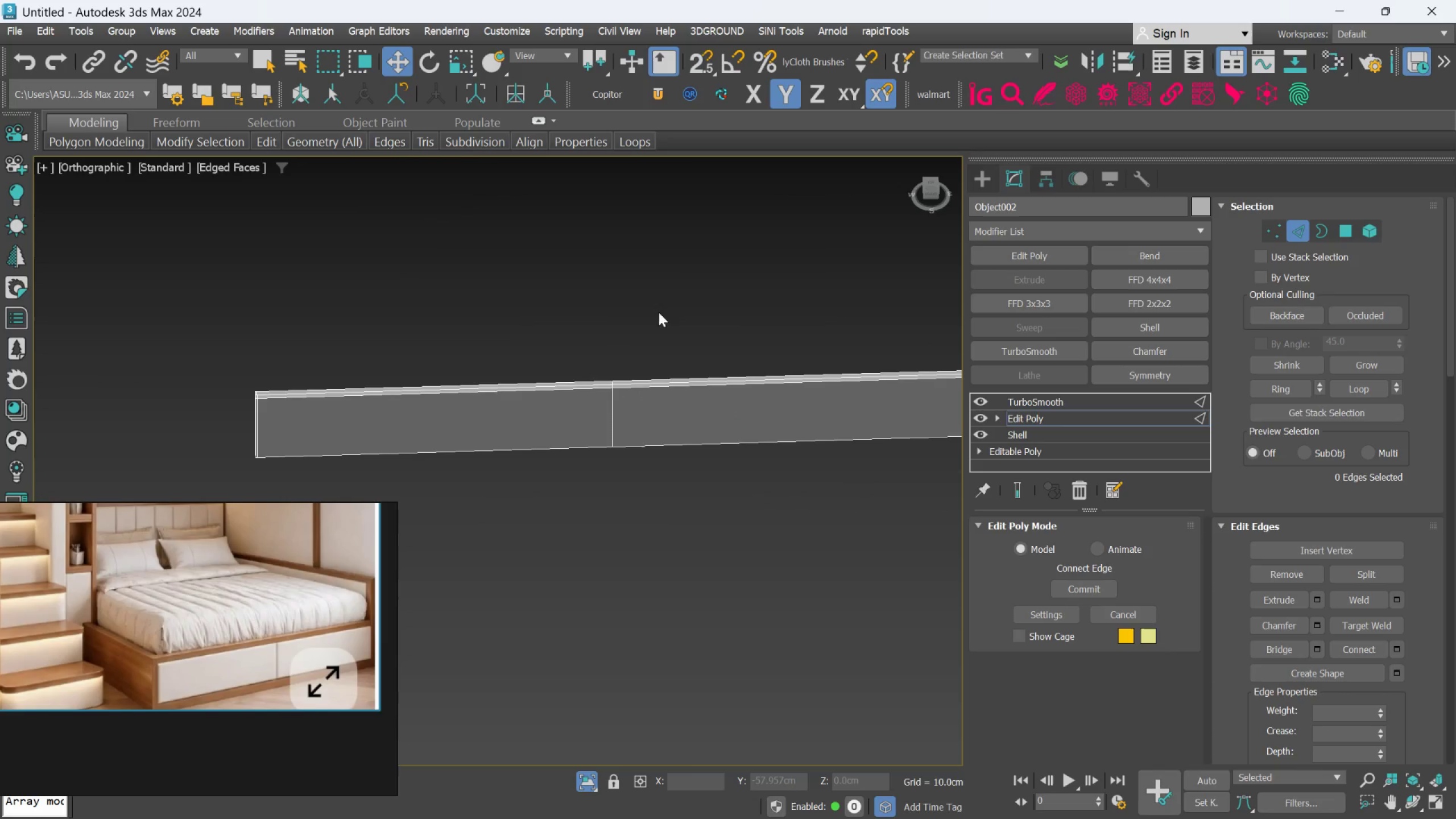 
left_click([523, 392])
 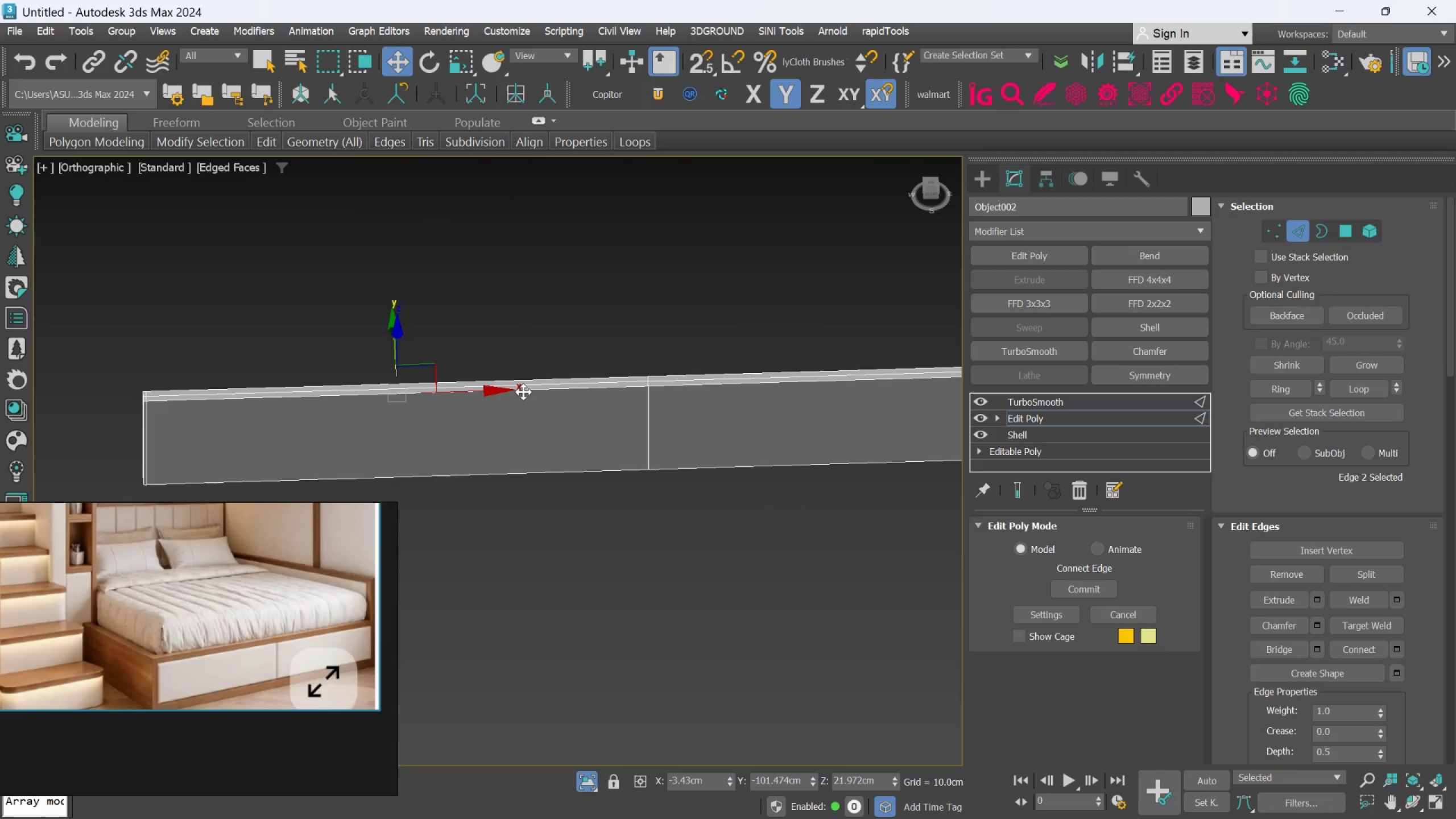 
scroll: coordinate [495, 392], scroll_direction: up, amount: 3.0
 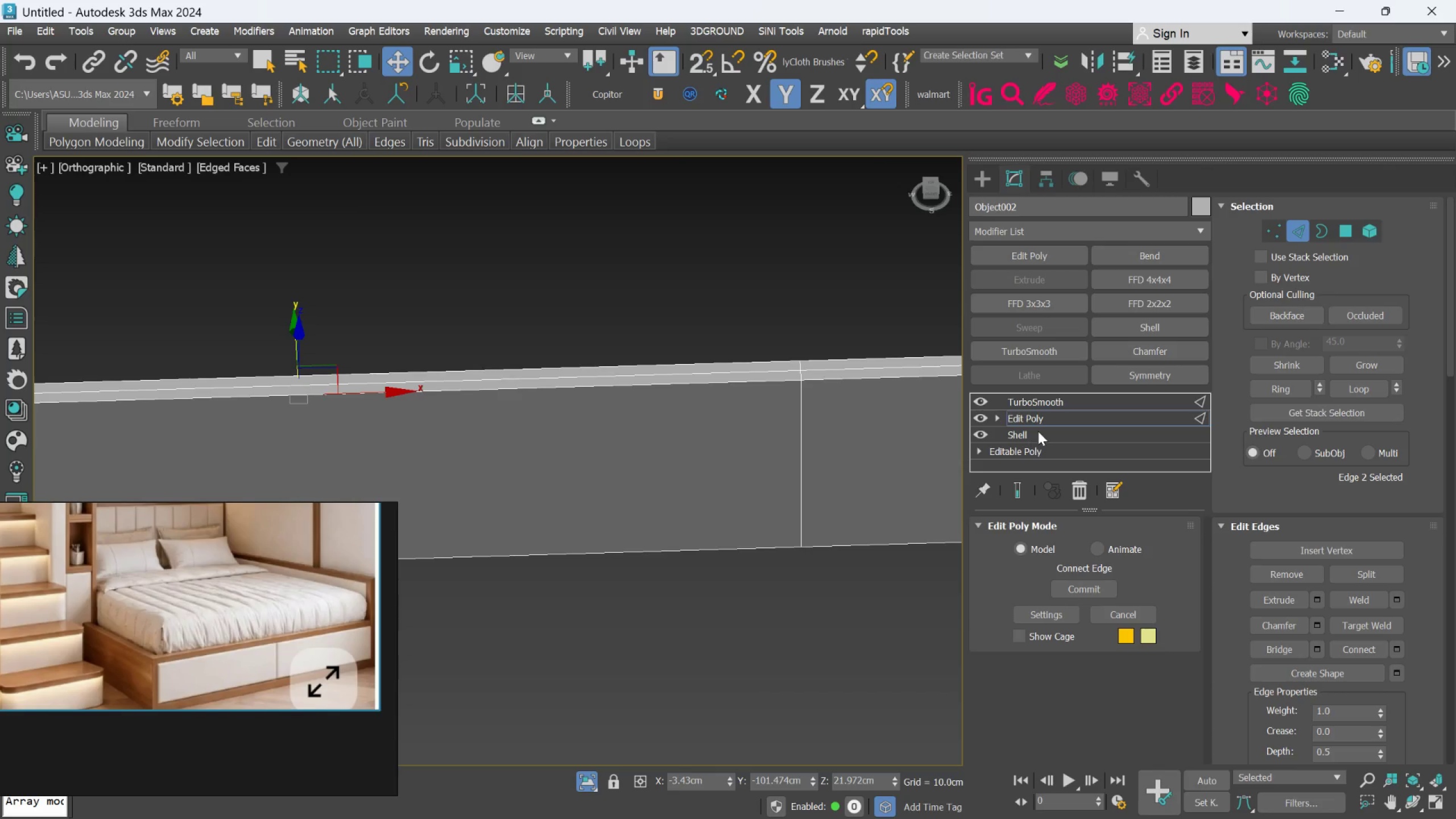 
left_click([1043, 419])
 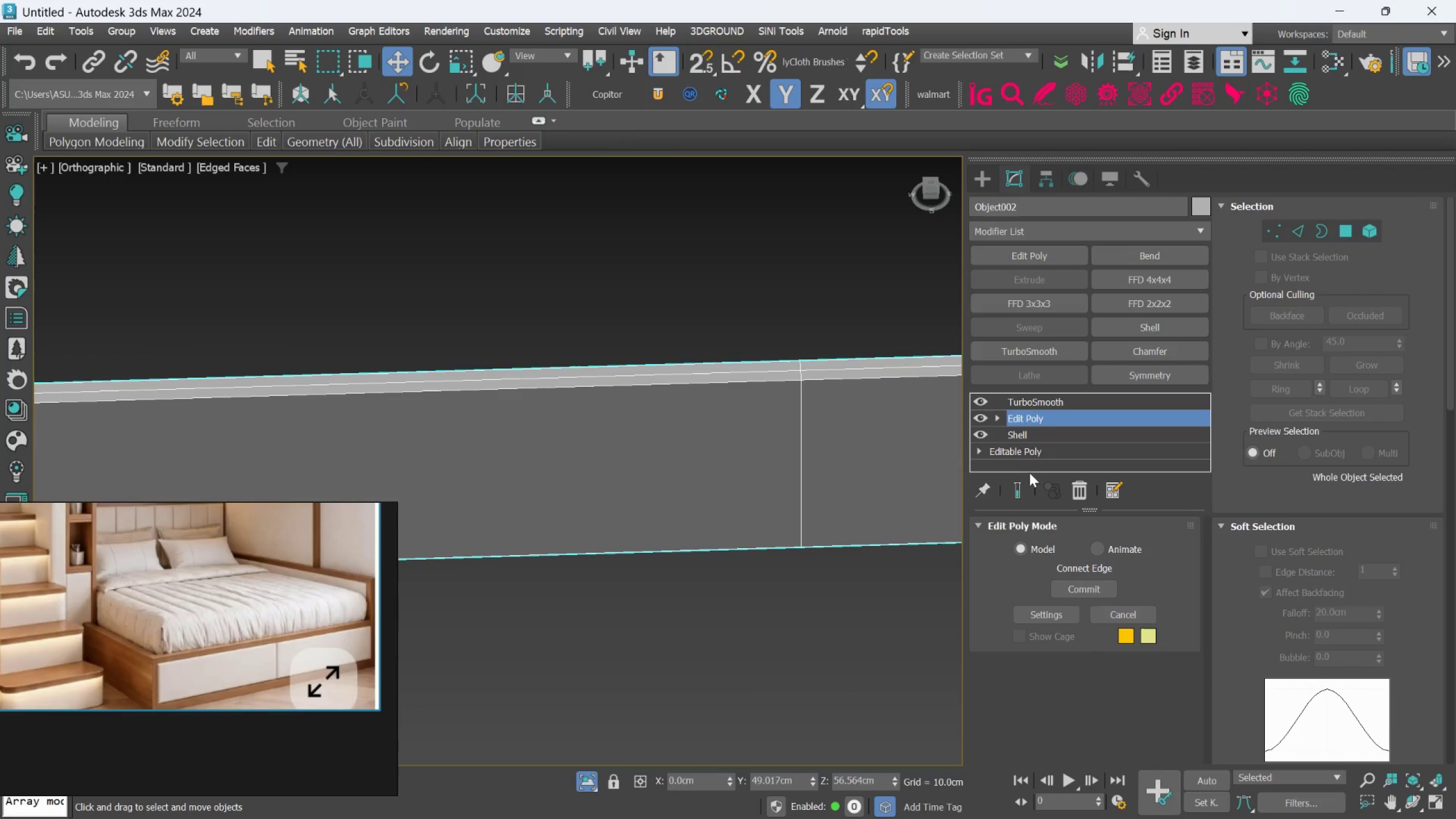 
left_click([1020, 487])
 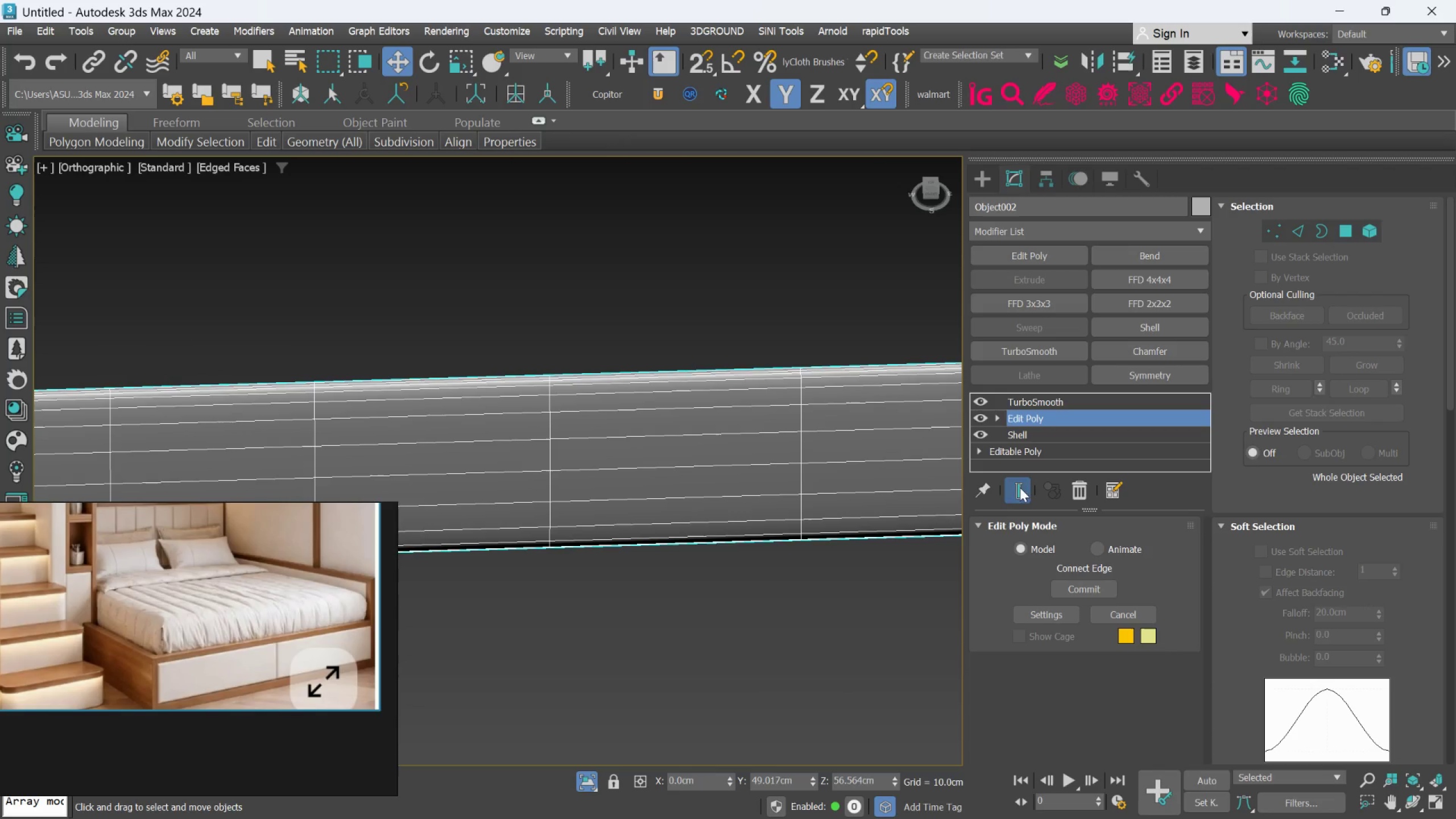 
hold_key(key=AltLeft, duration=0.59)
 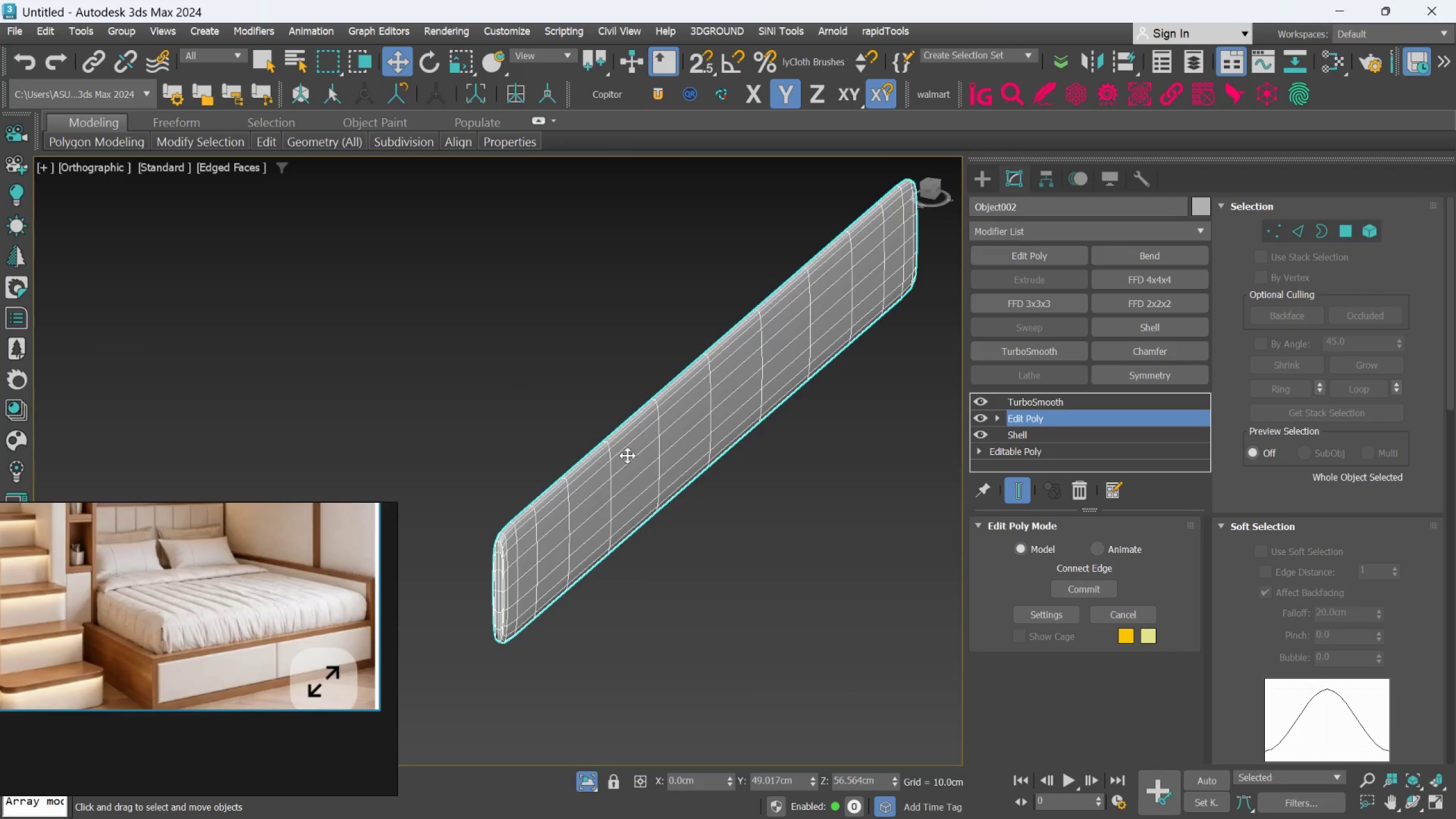 
scroll: coordinate [609, 368], scroll_direction: down, amount: 2.0
 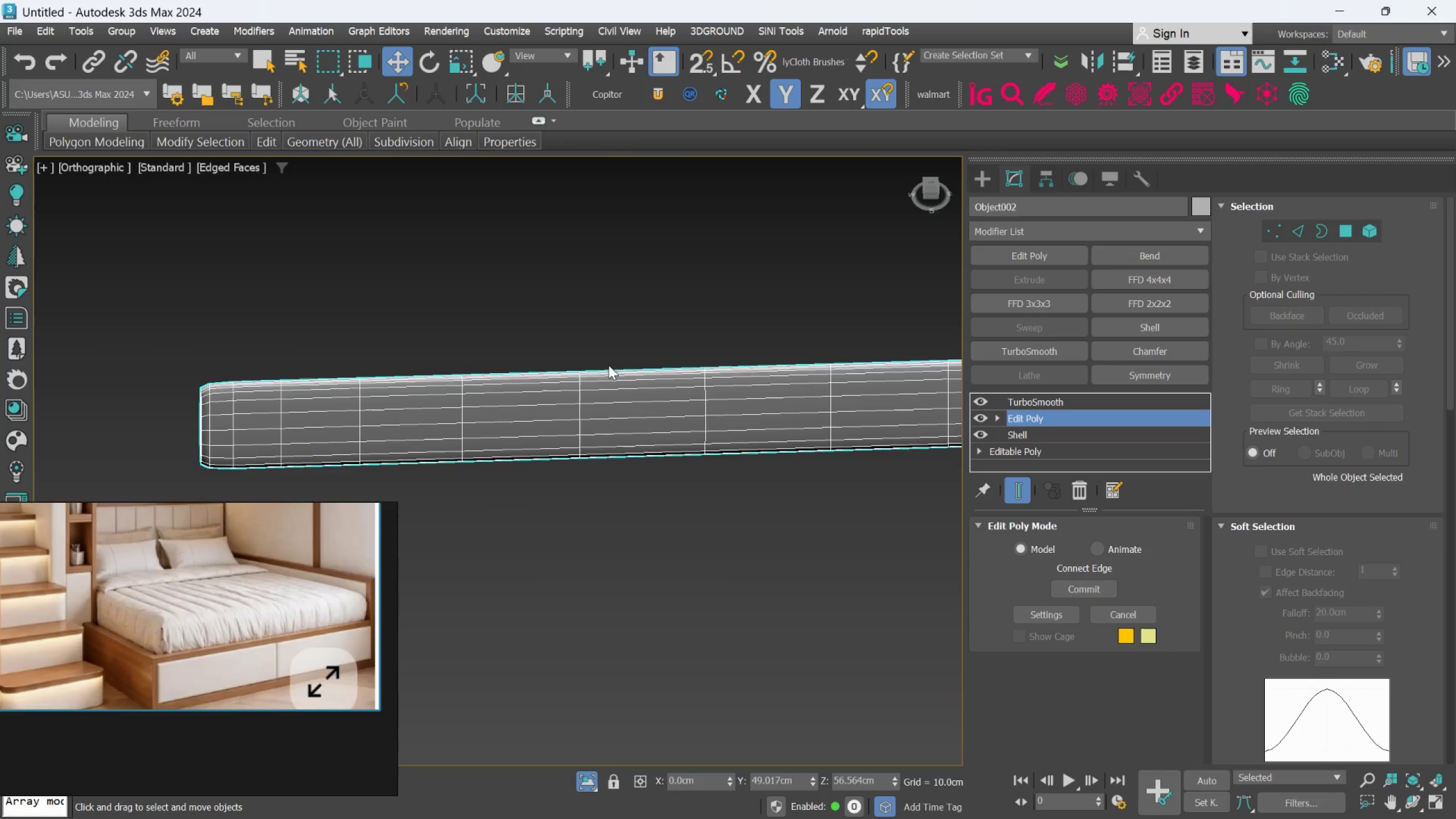 
hold_key(key=AltLeft, duration=0.77)
 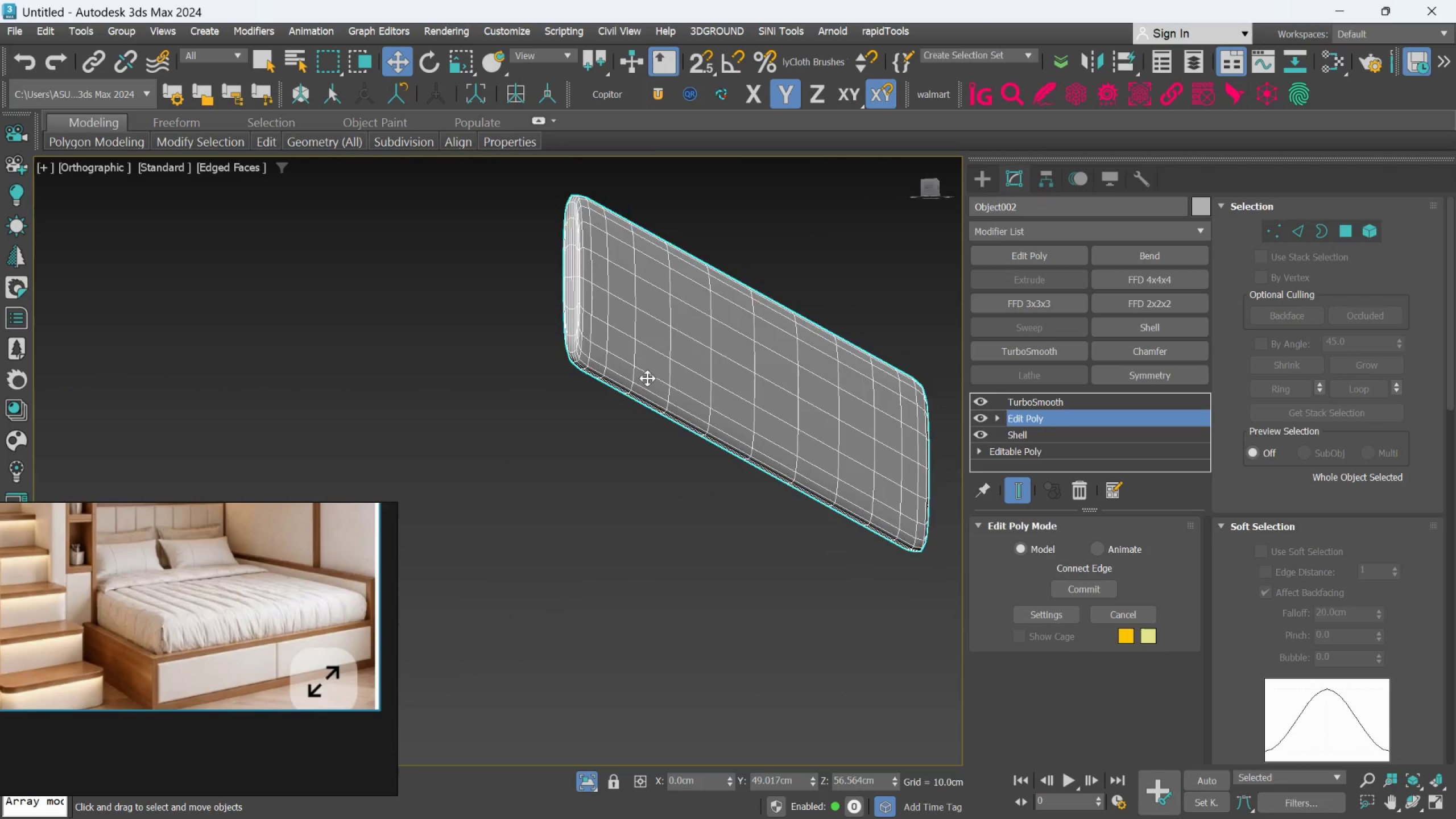 
scroll: coordinate [624, 462], scroll_direction: up, amount: 1.0
 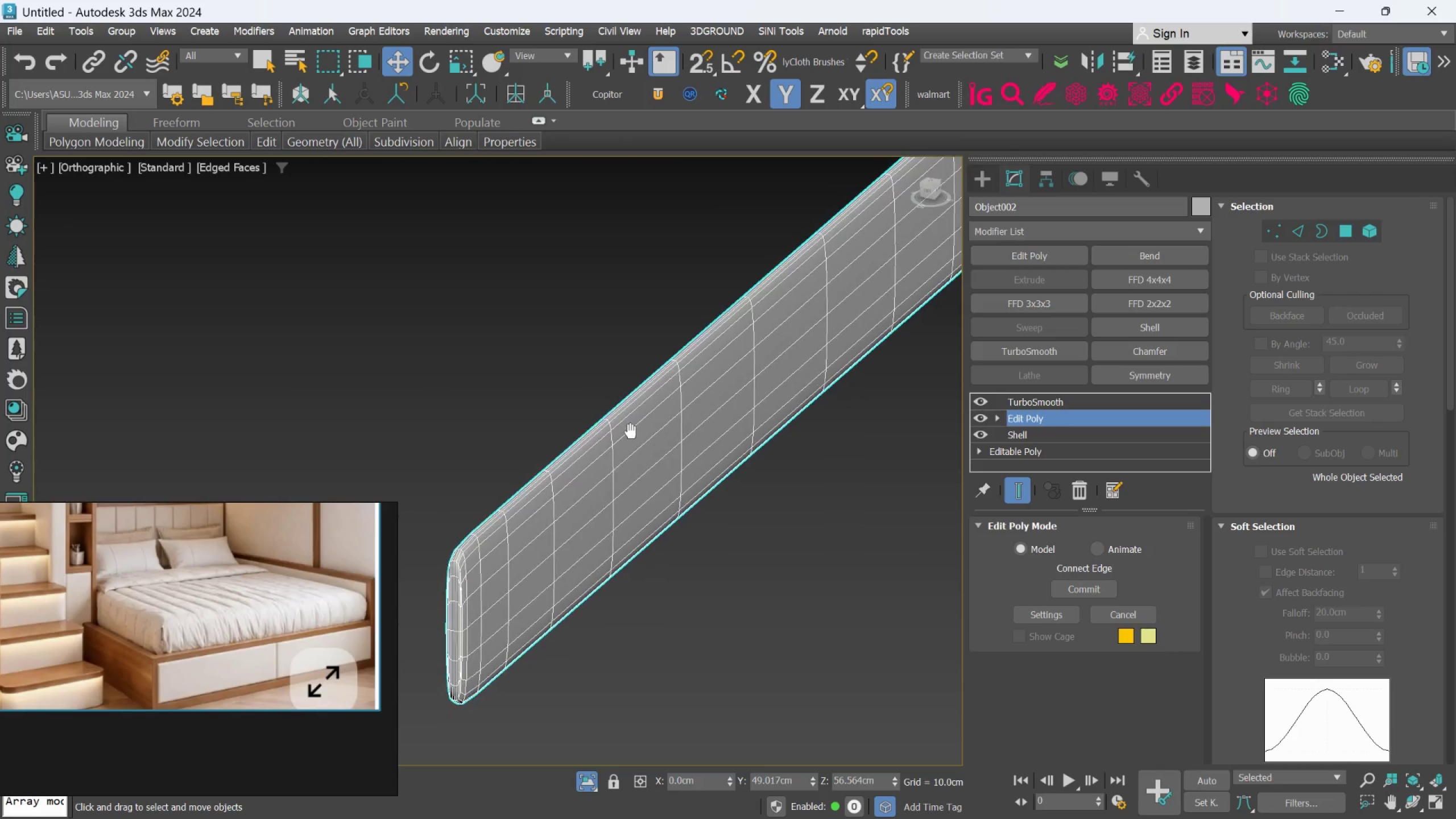 
key(Alt+AltLeft)
 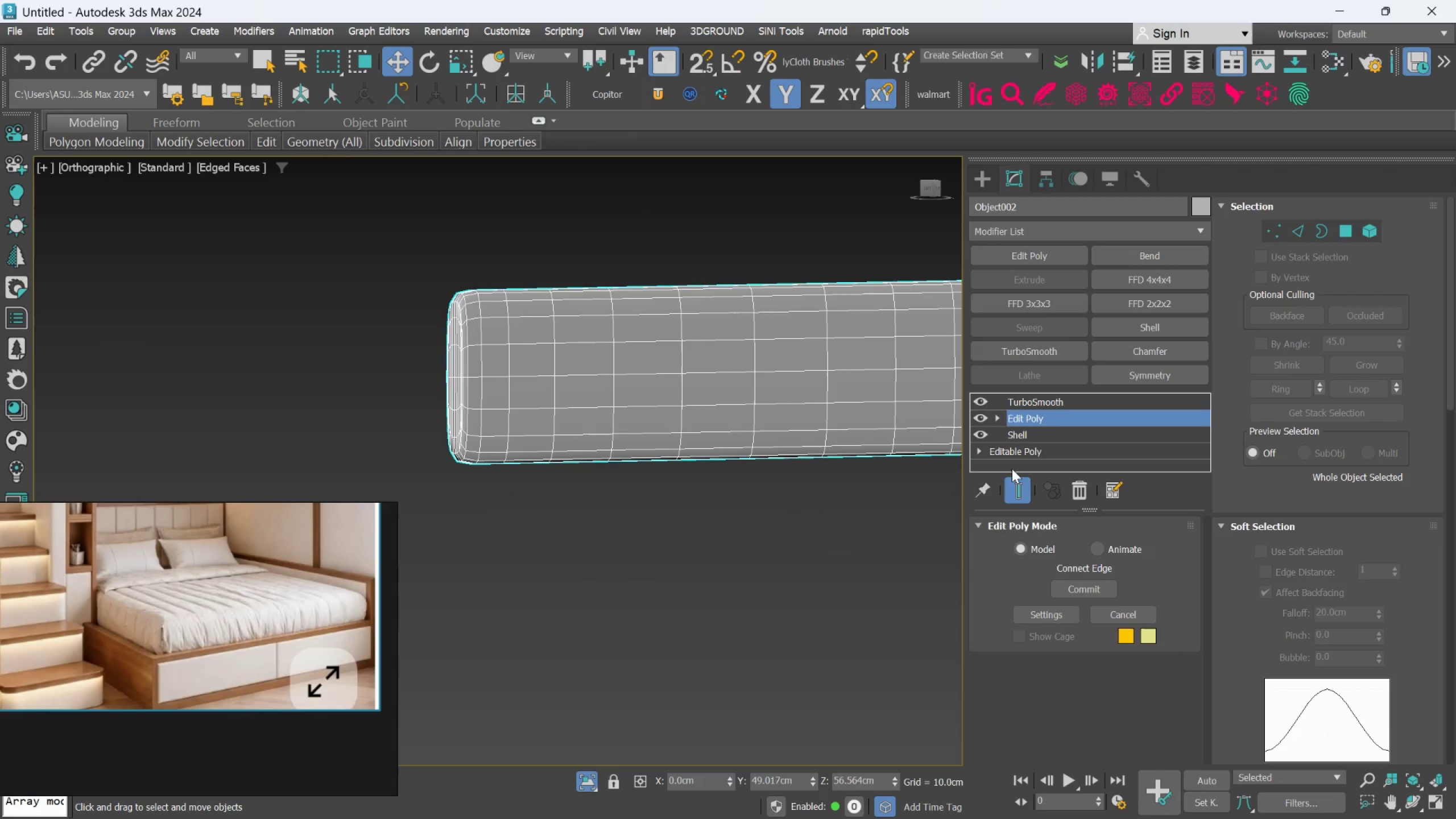 
left_click([1021, 481])
 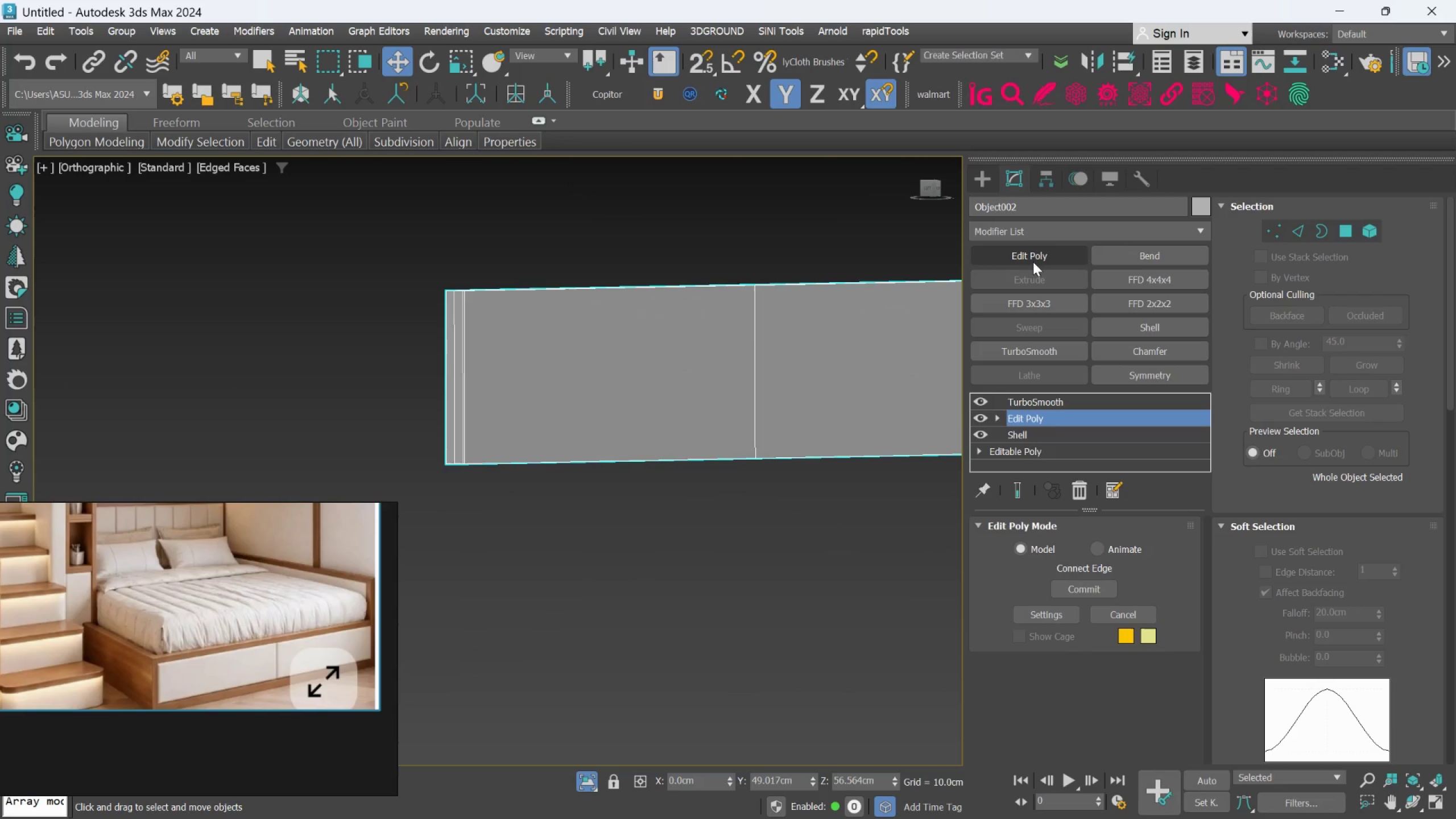 
left_click([1032, 259])
 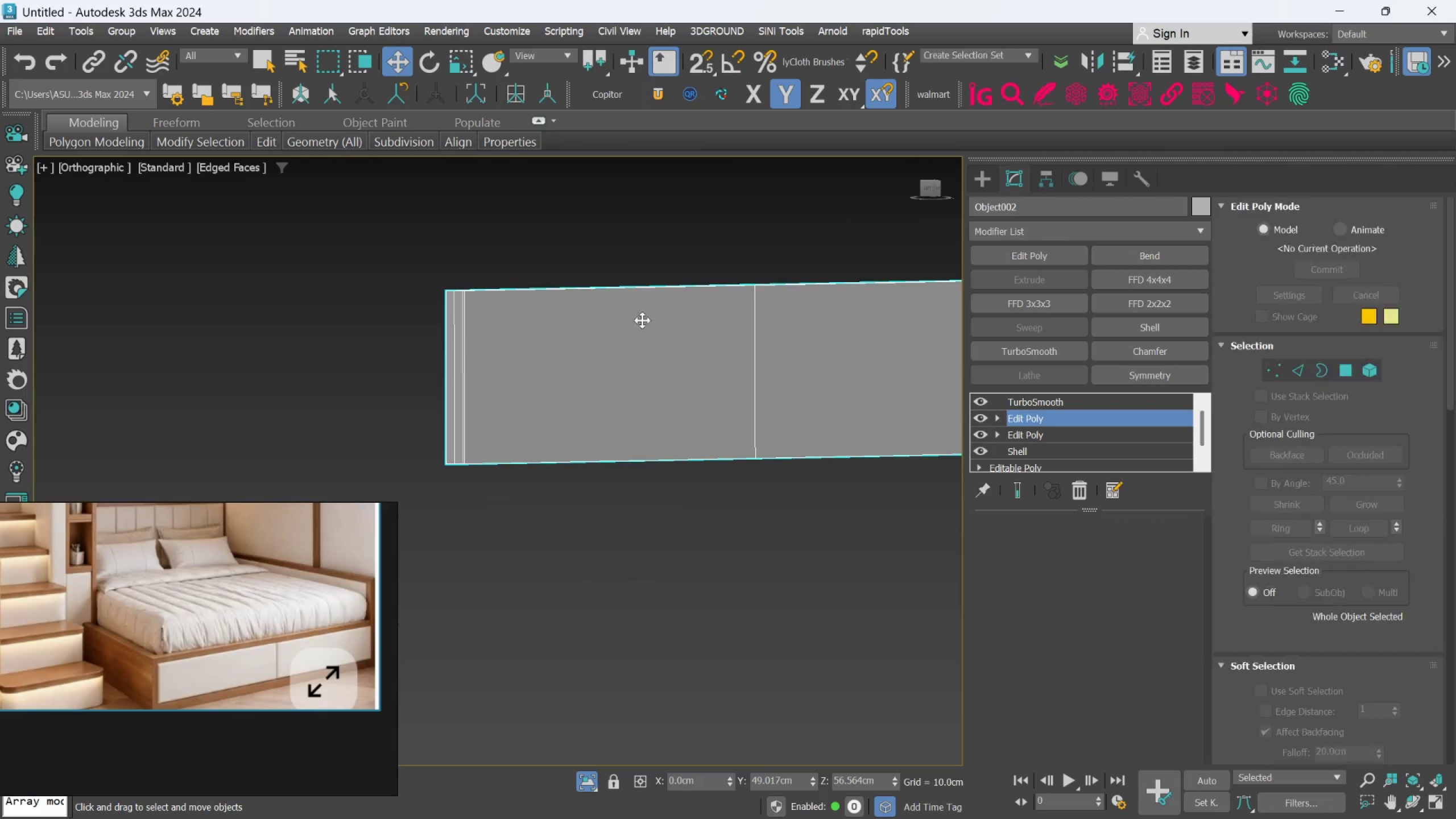 
hold_key(key=AltLeft, duration=0.58)
 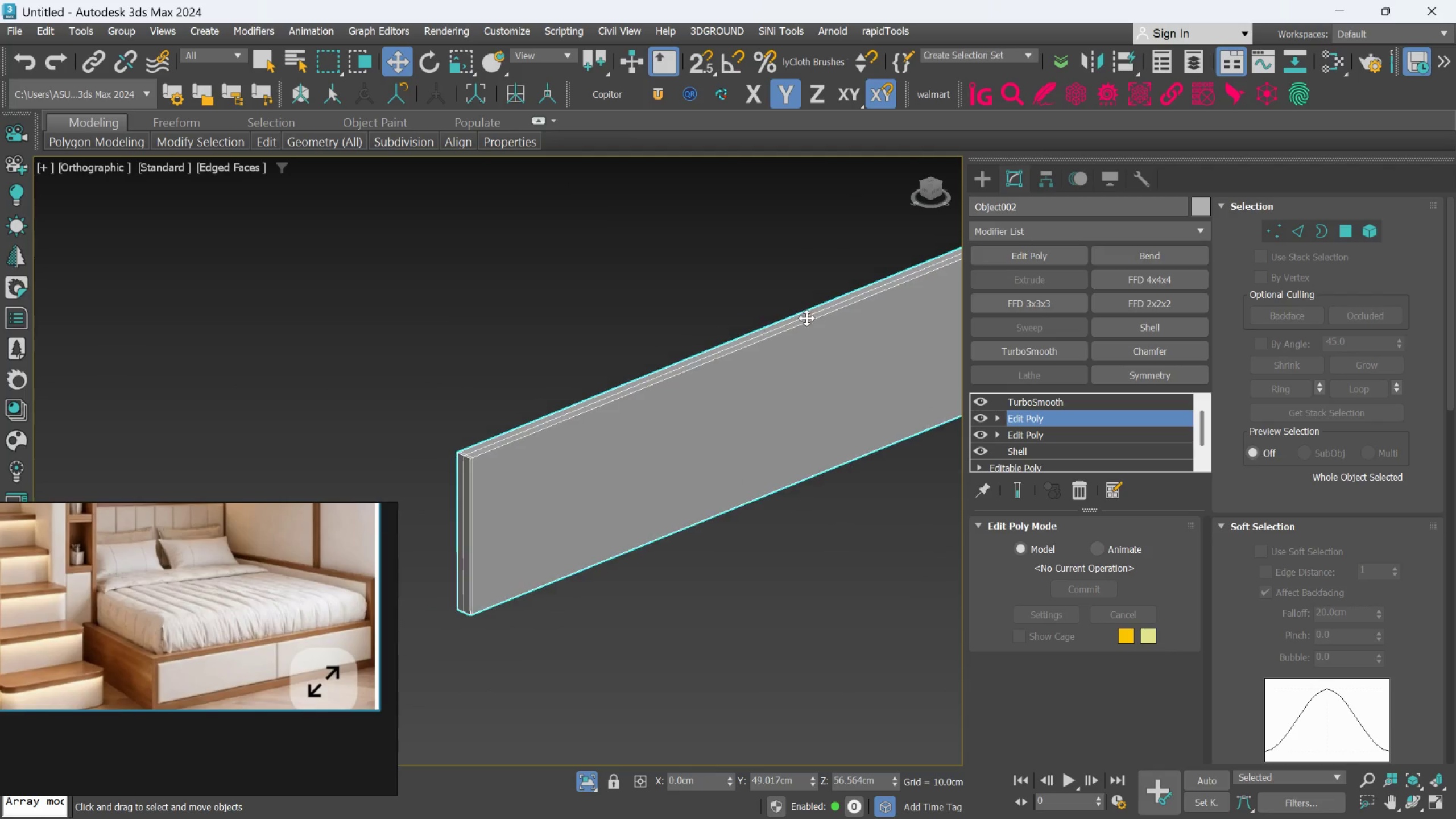 
key(Alt+AltLeft)
 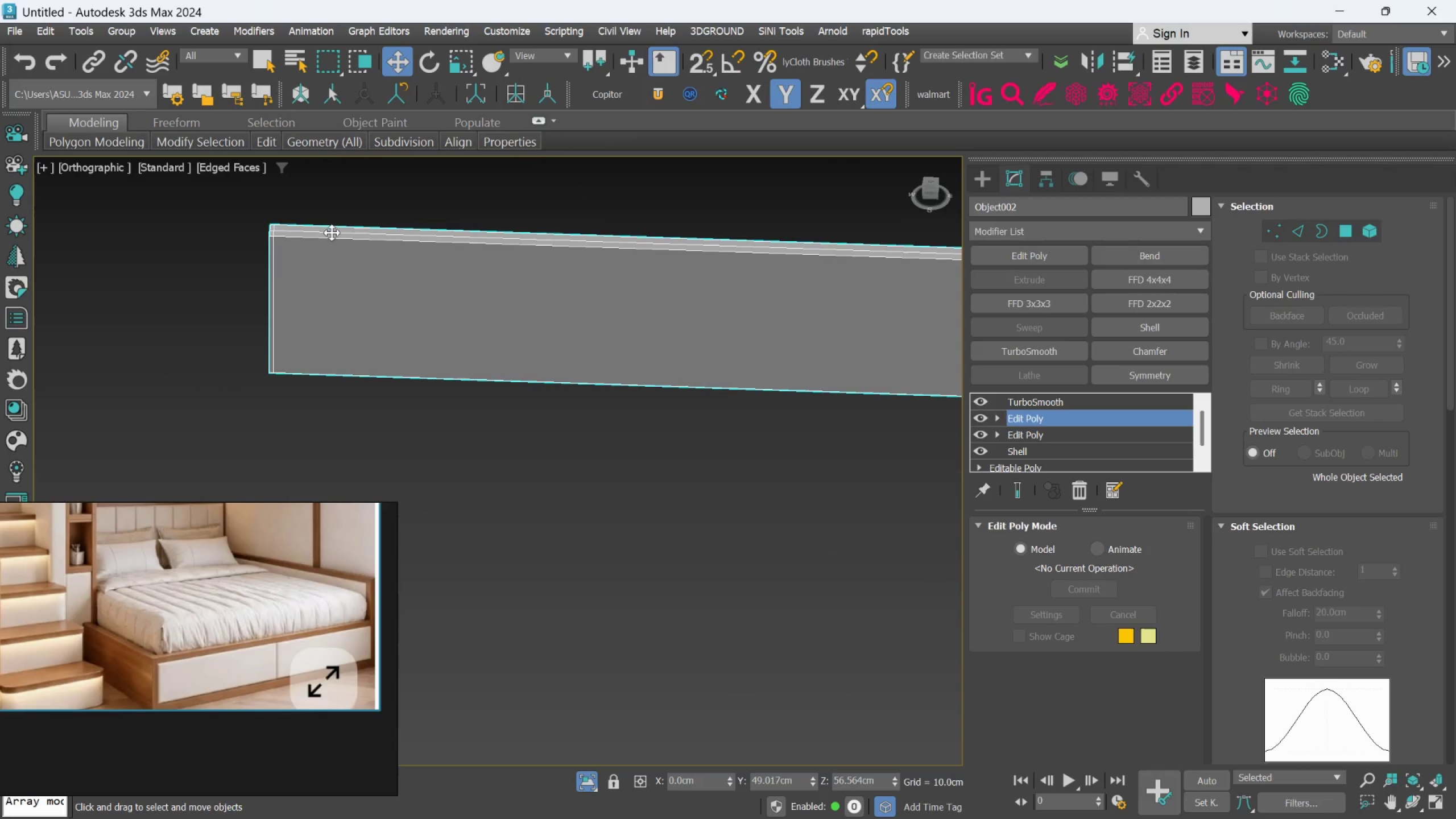 
scroll: coordinate [329, 236], scroll_direction: up, amount: 1.0
 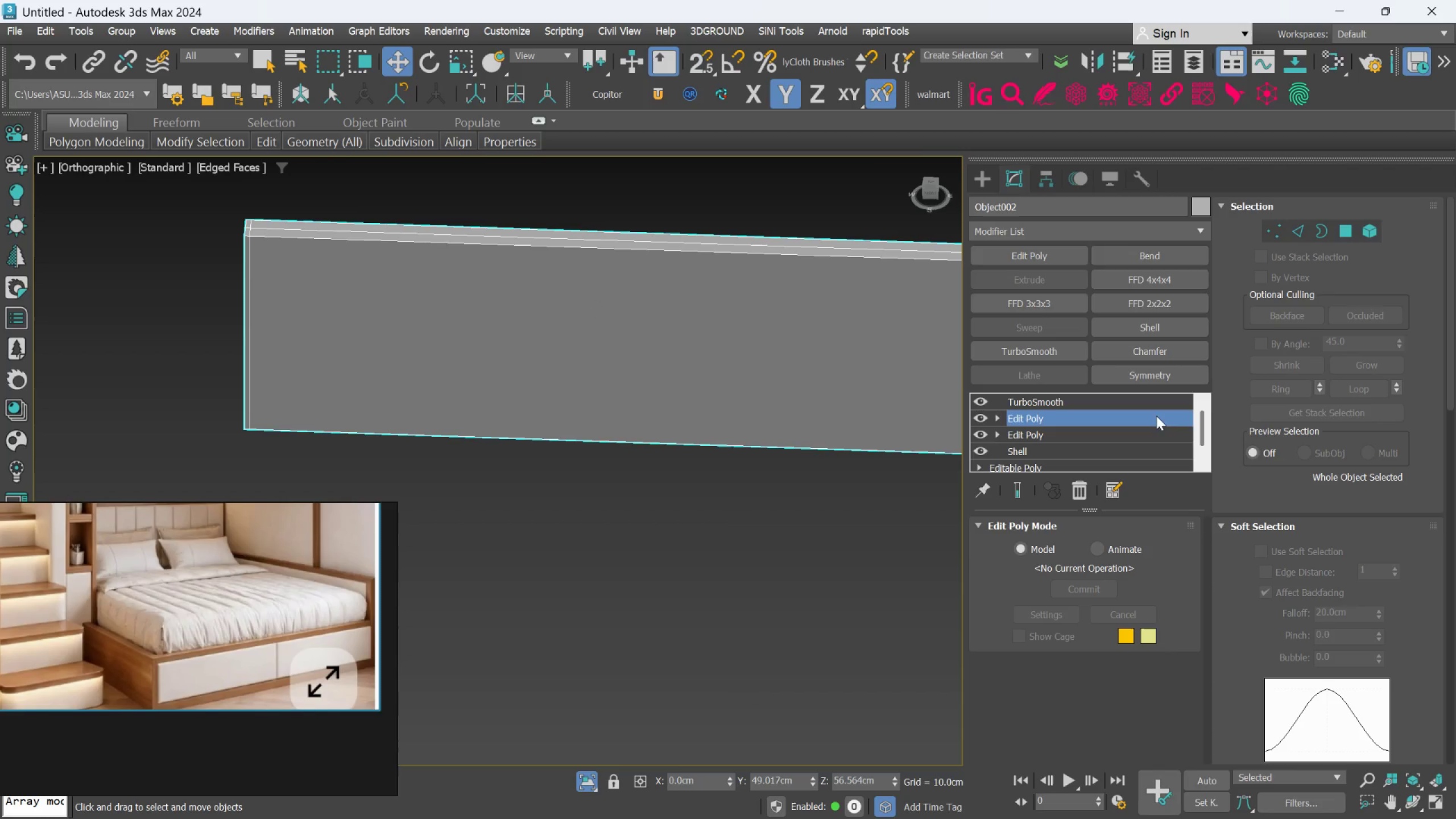 
hold_key(key=AltLeft, duration=0.41)
 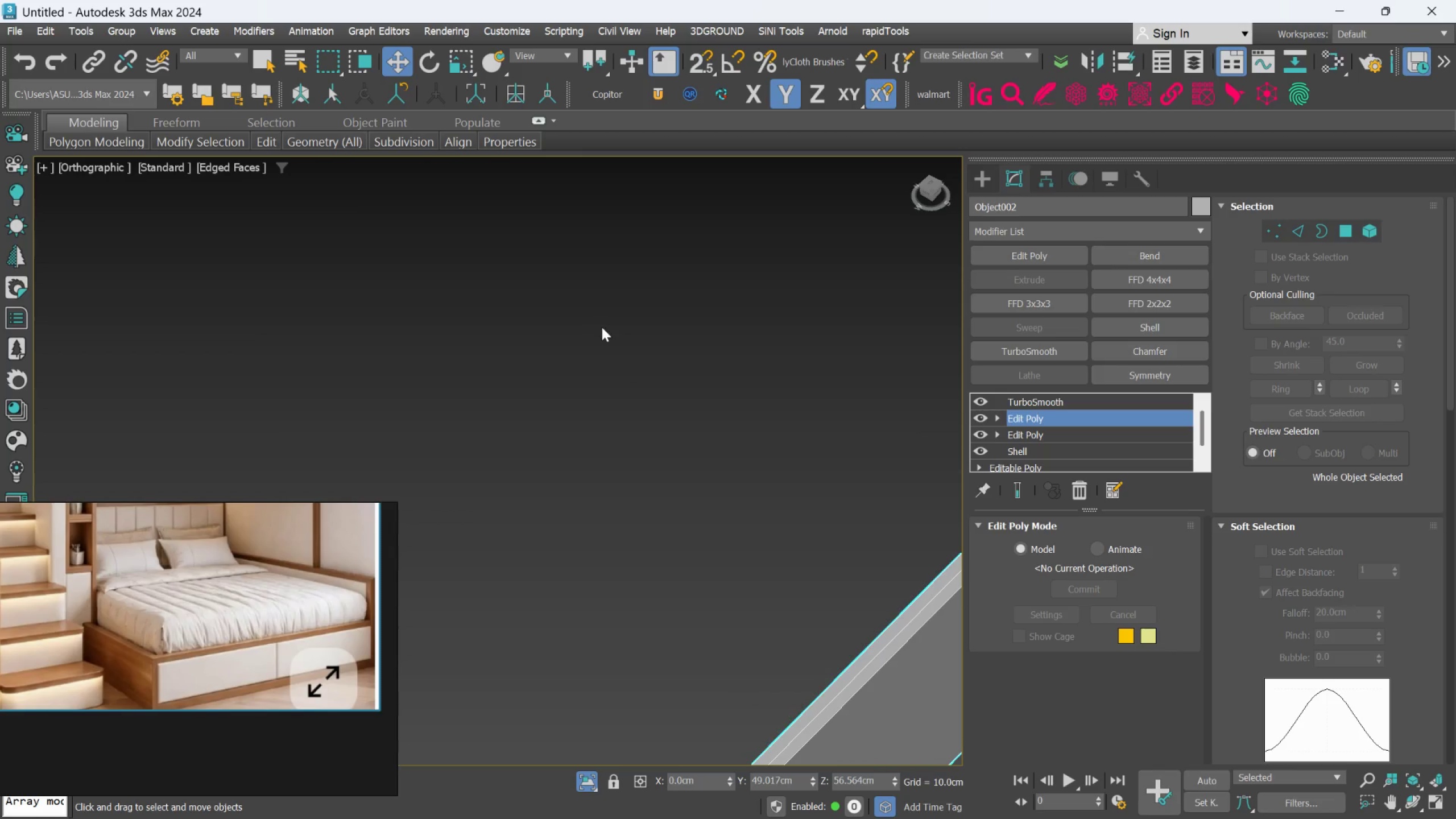 
middle_click([629, 347])
 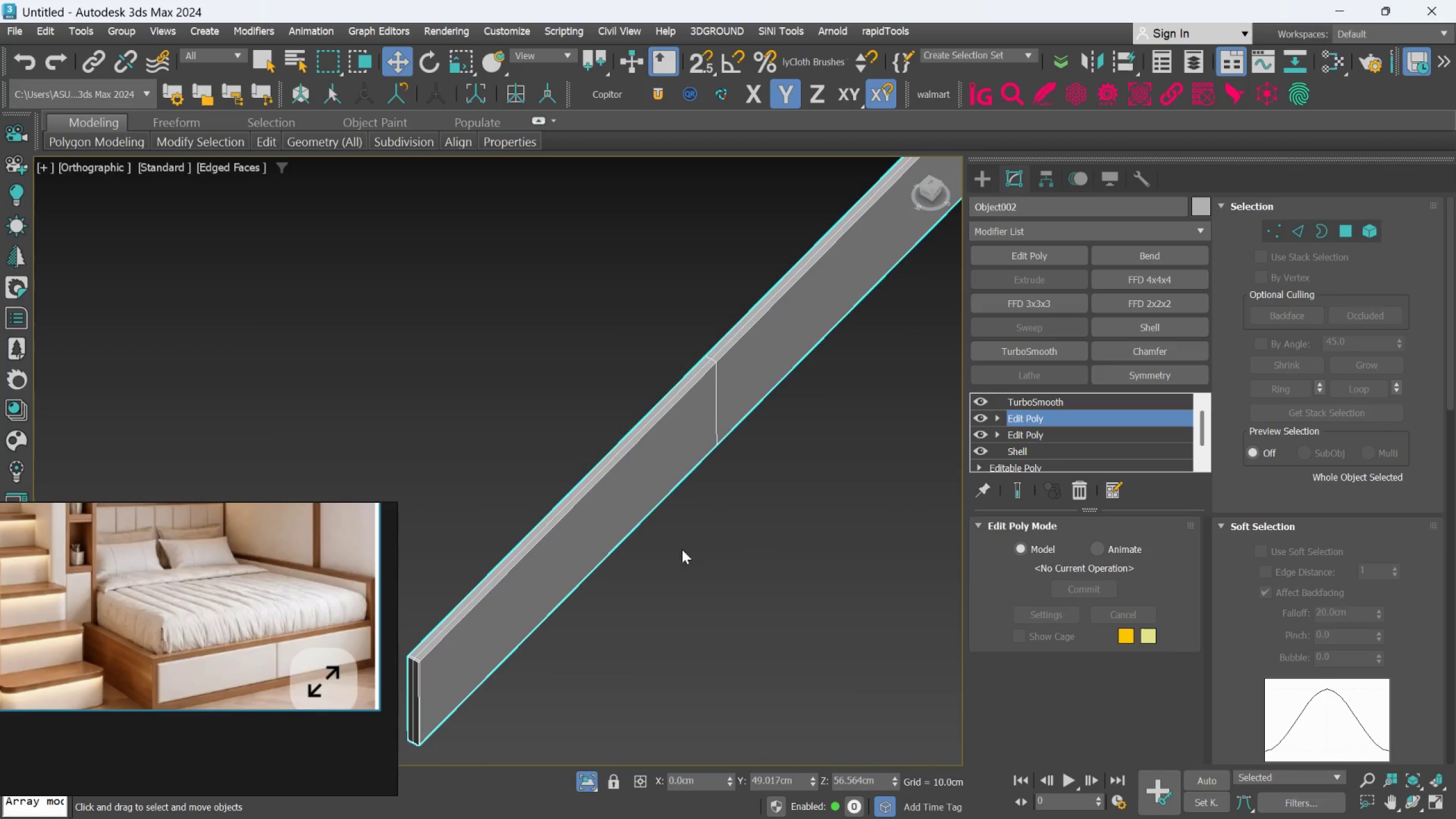 
scroll: coordinate [610, 339], scroll_direction: down, amount: 2.0
 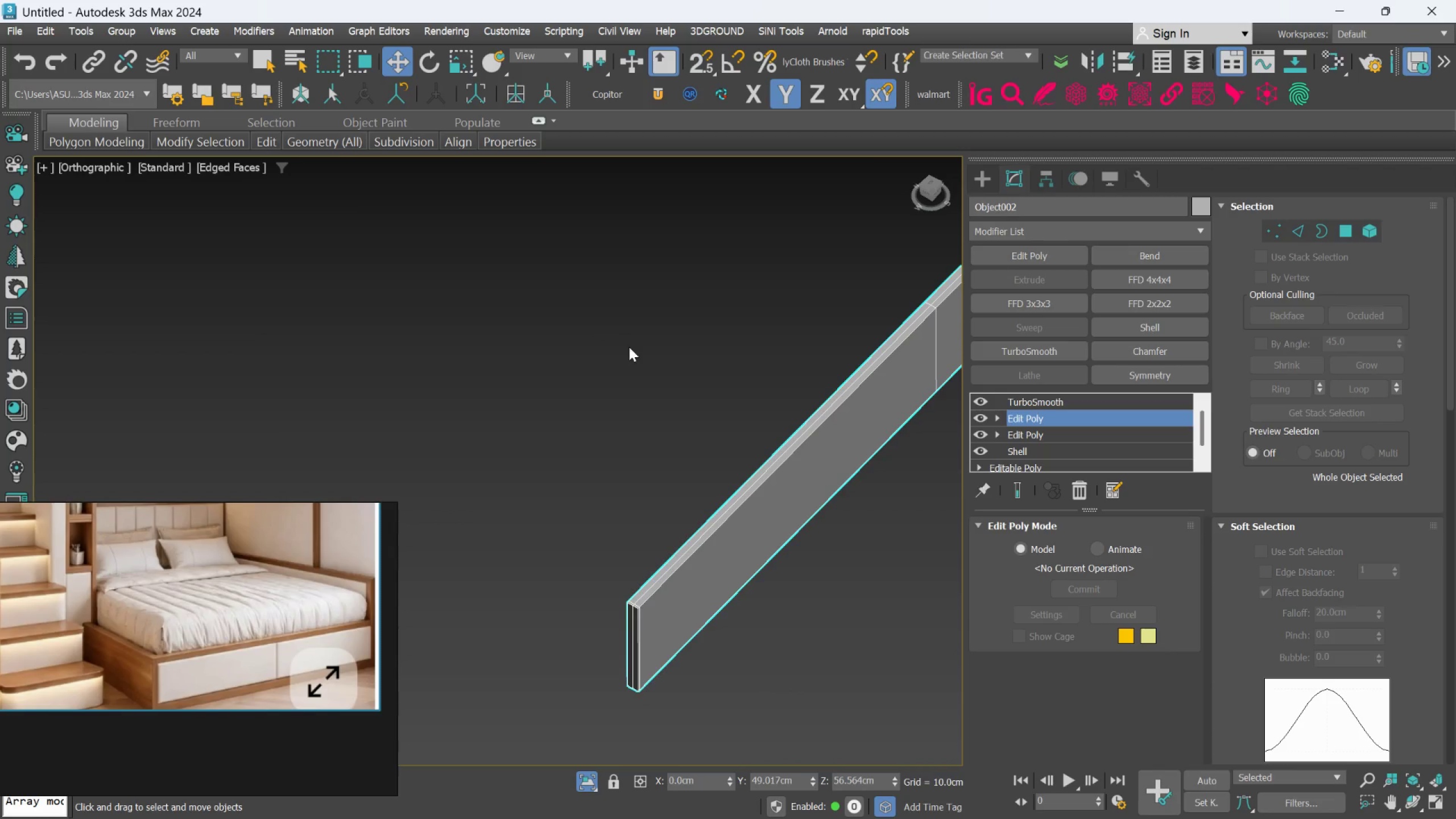 
wait(6.46)
 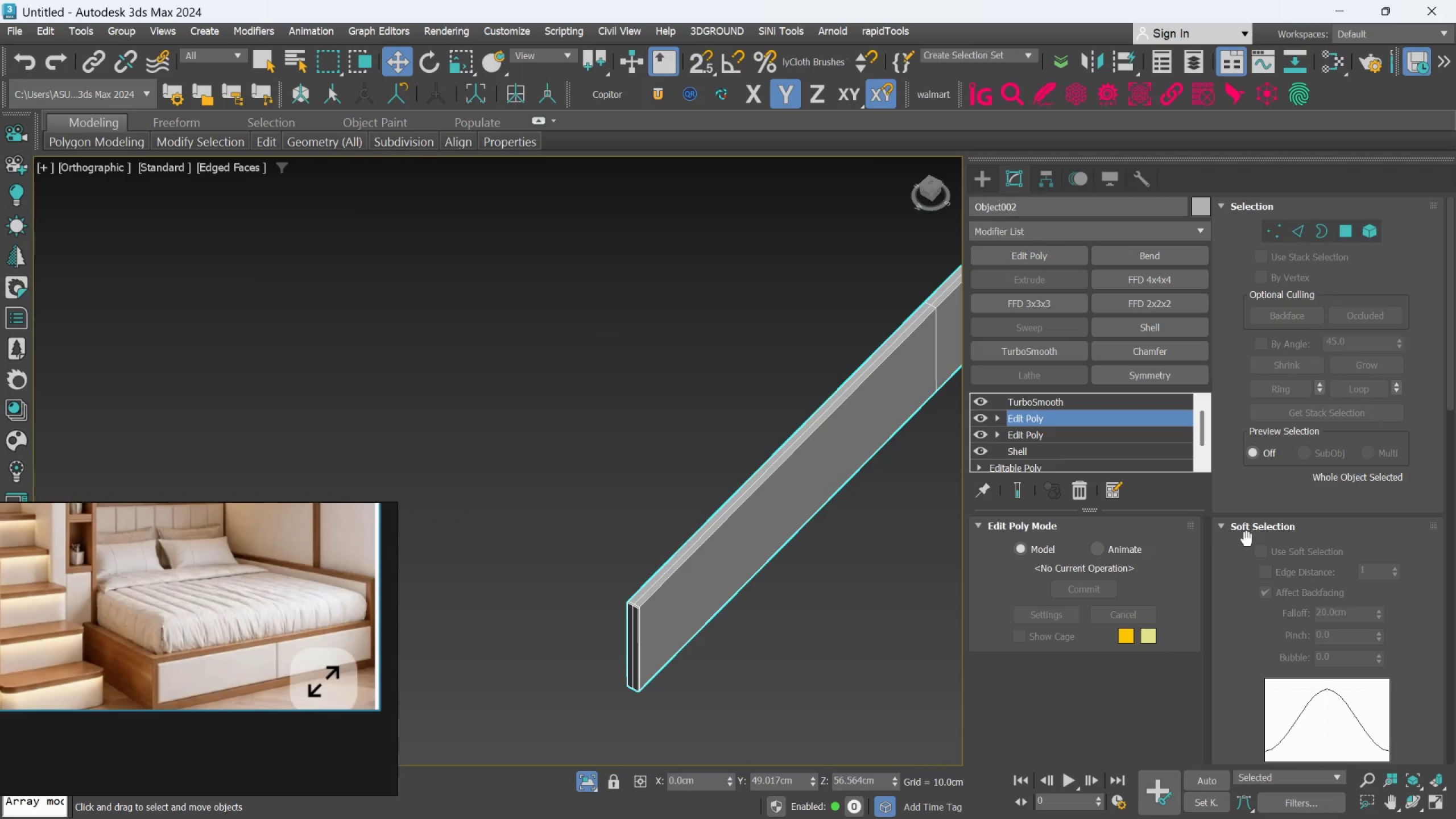 
left_click([1306, 235])
 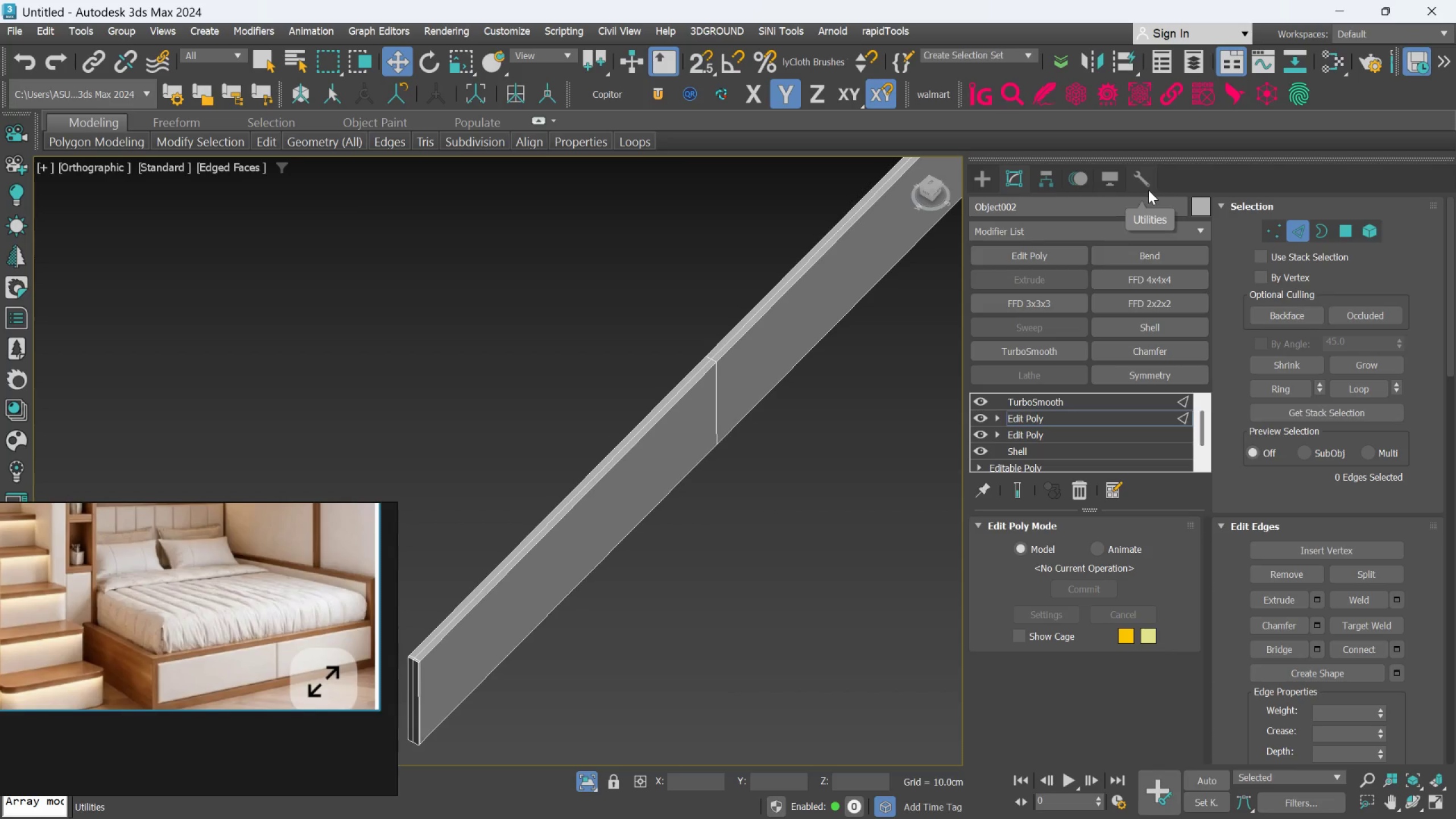 
wait(10.42)
 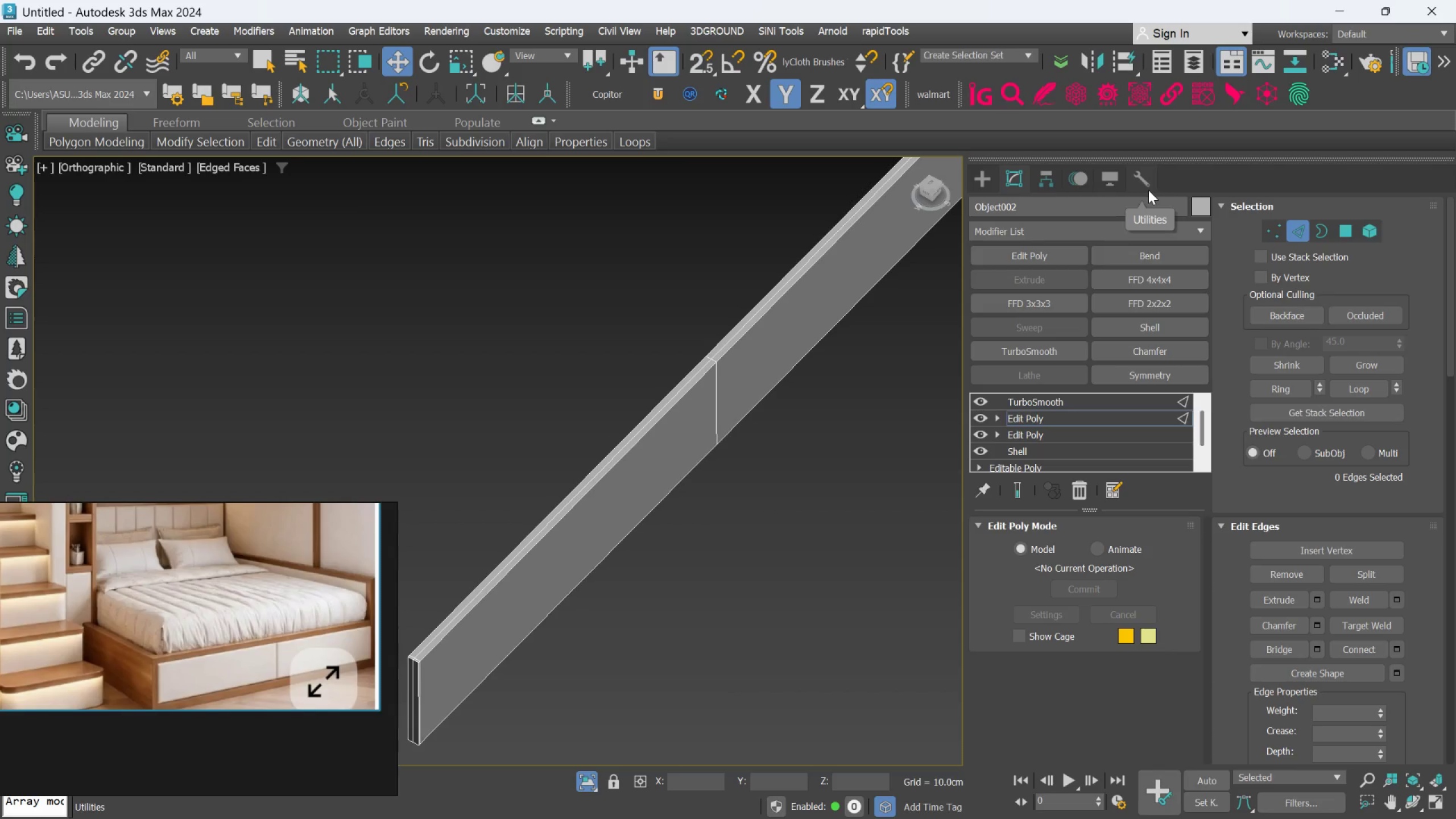 
hold_key(key=AltLeft, duration=0.47)
 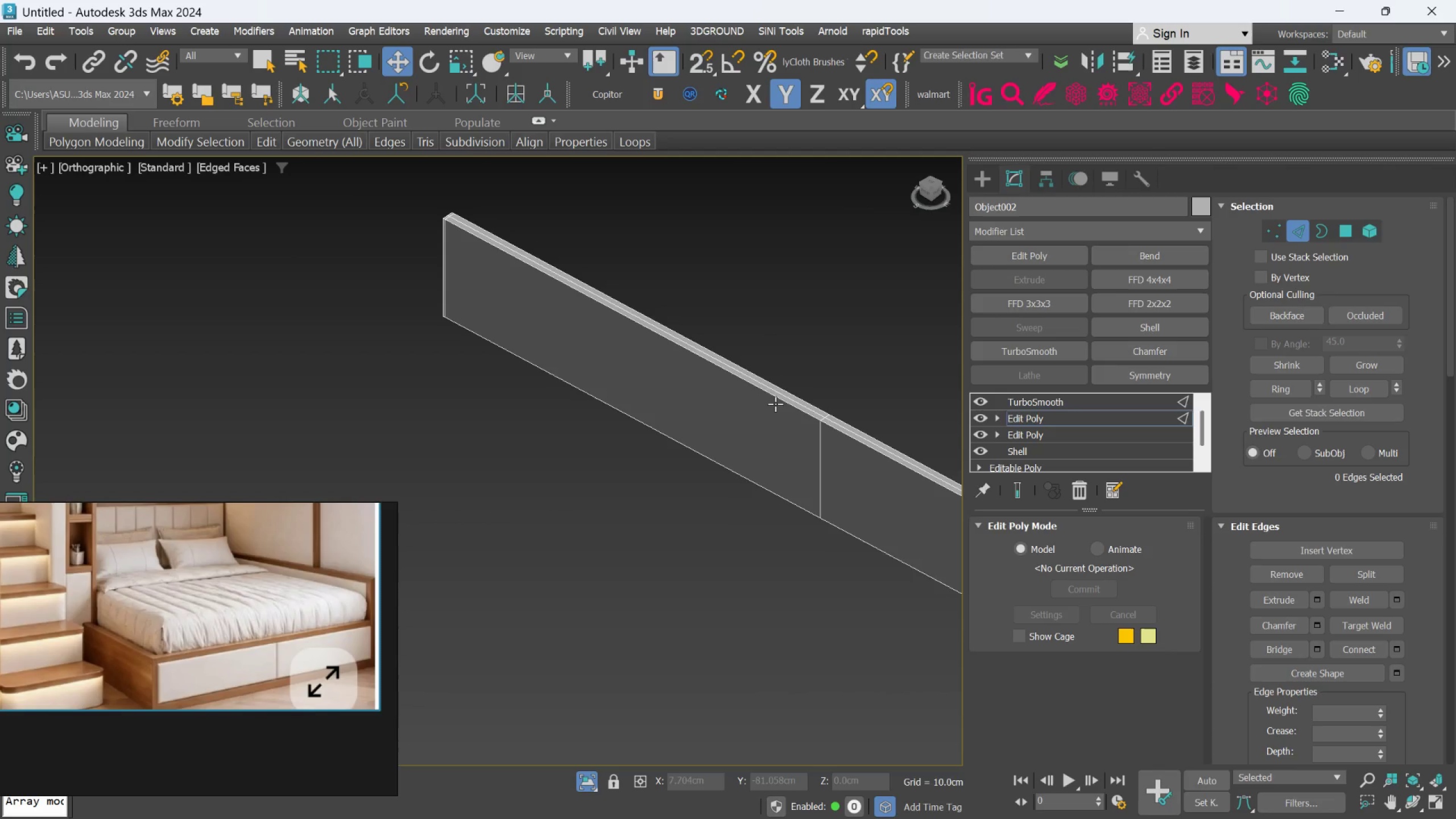 
scroll: coordinate [772, 382], scroll_direction: up, amount: 2.0
 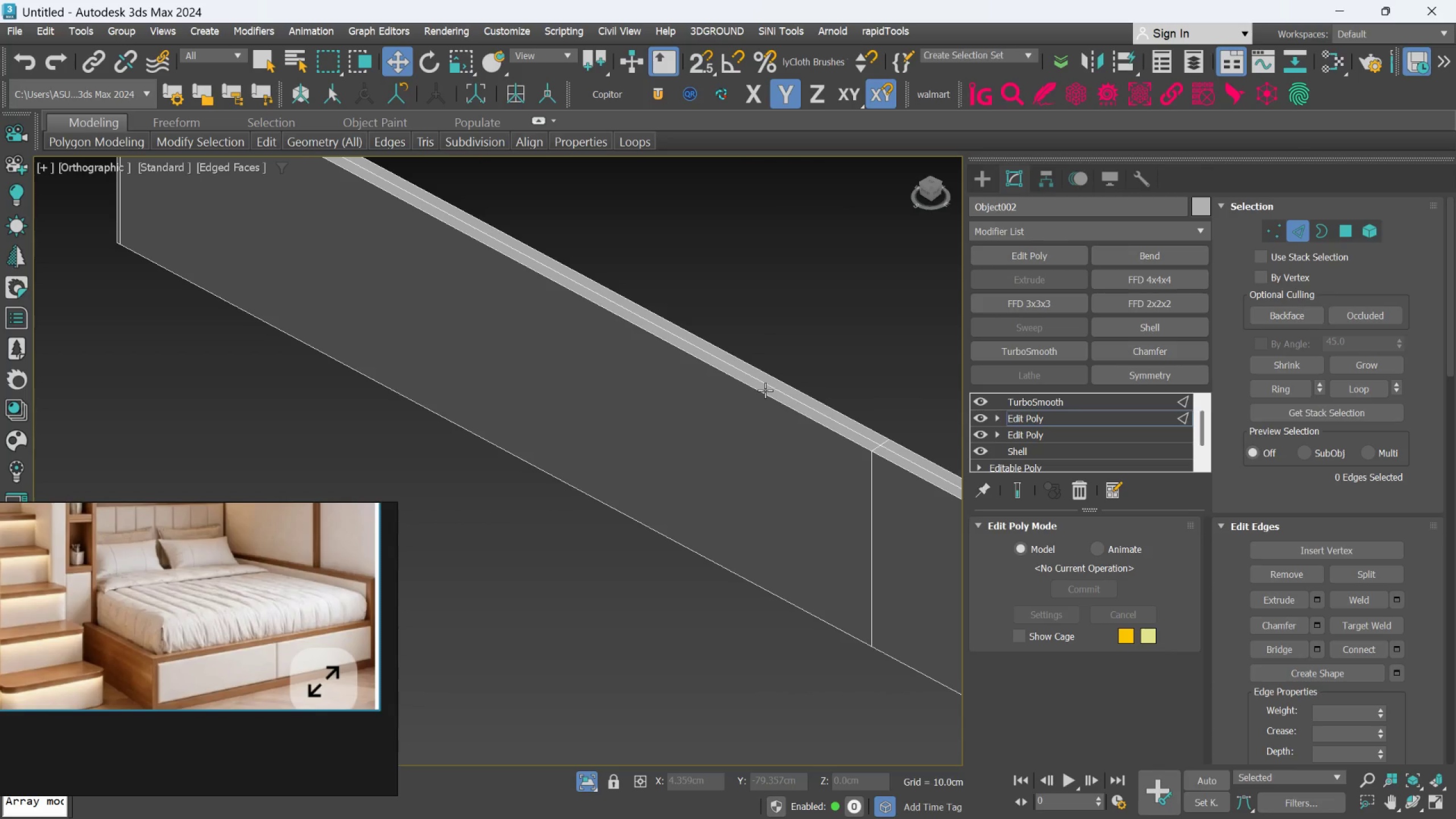 
left_click([765, 390])
 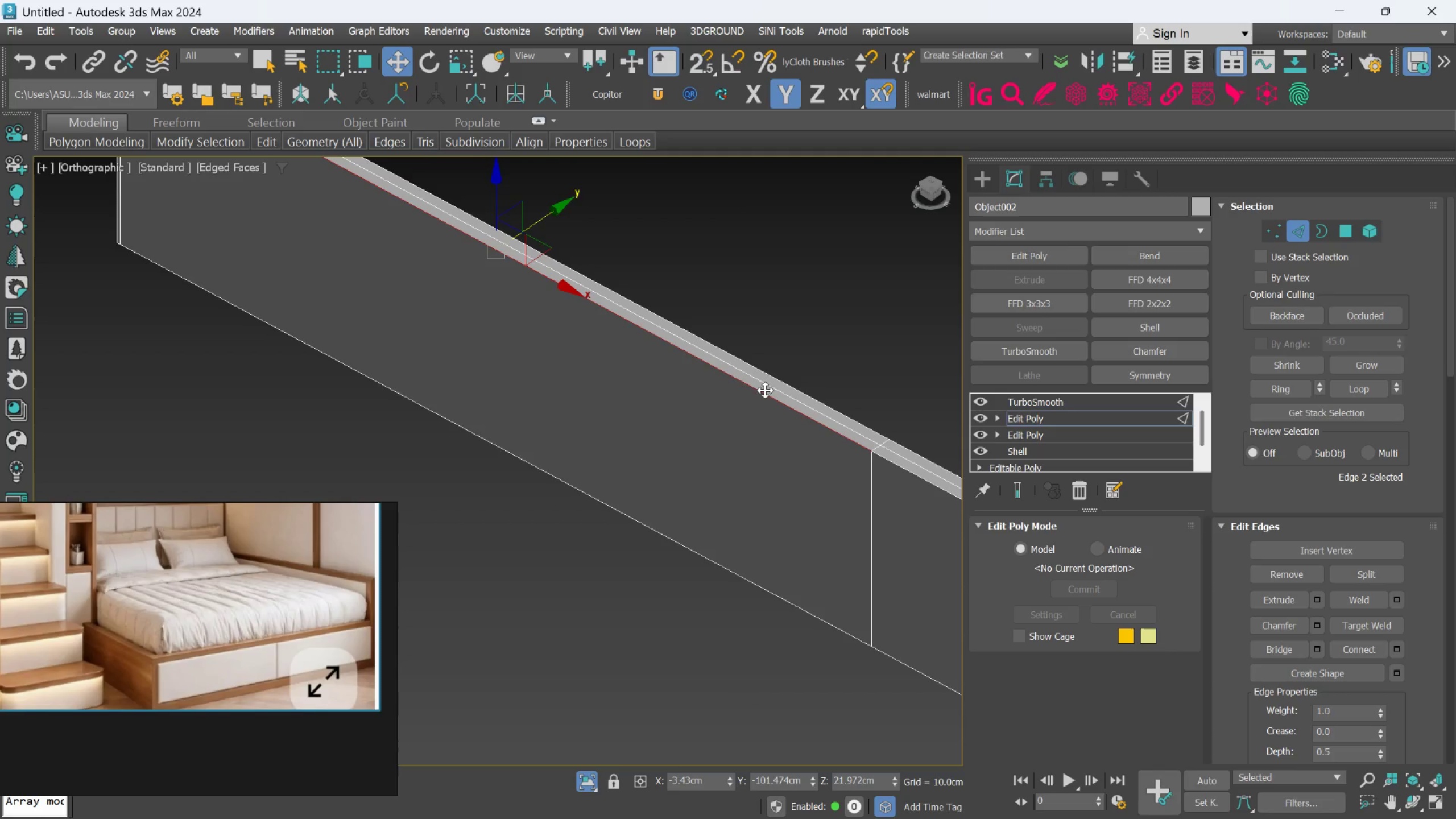 
scroll: coordinate [799, 485], scroll_direction: down, amount: 2.0
 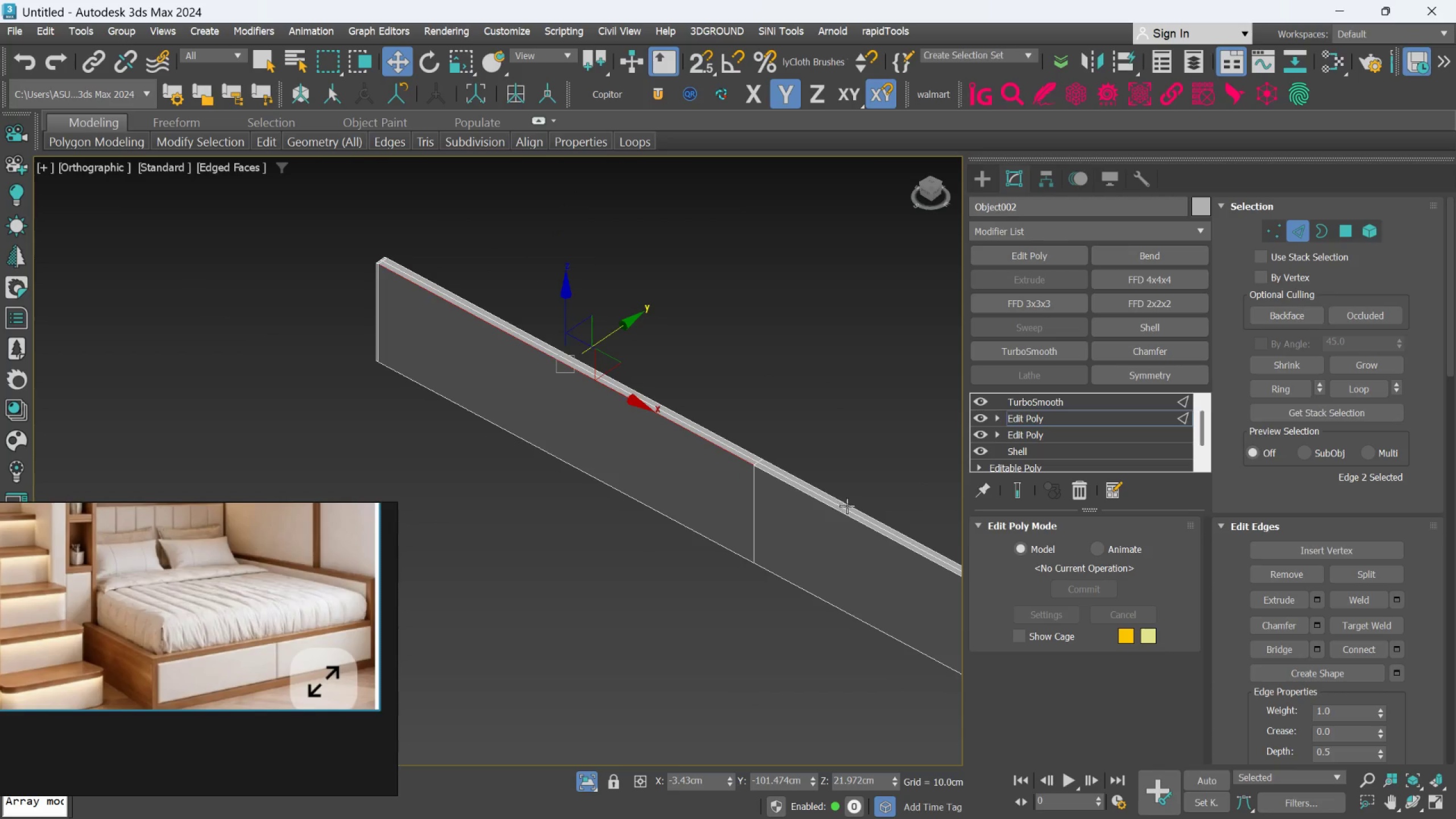 
key(Control+ControlLeft)
 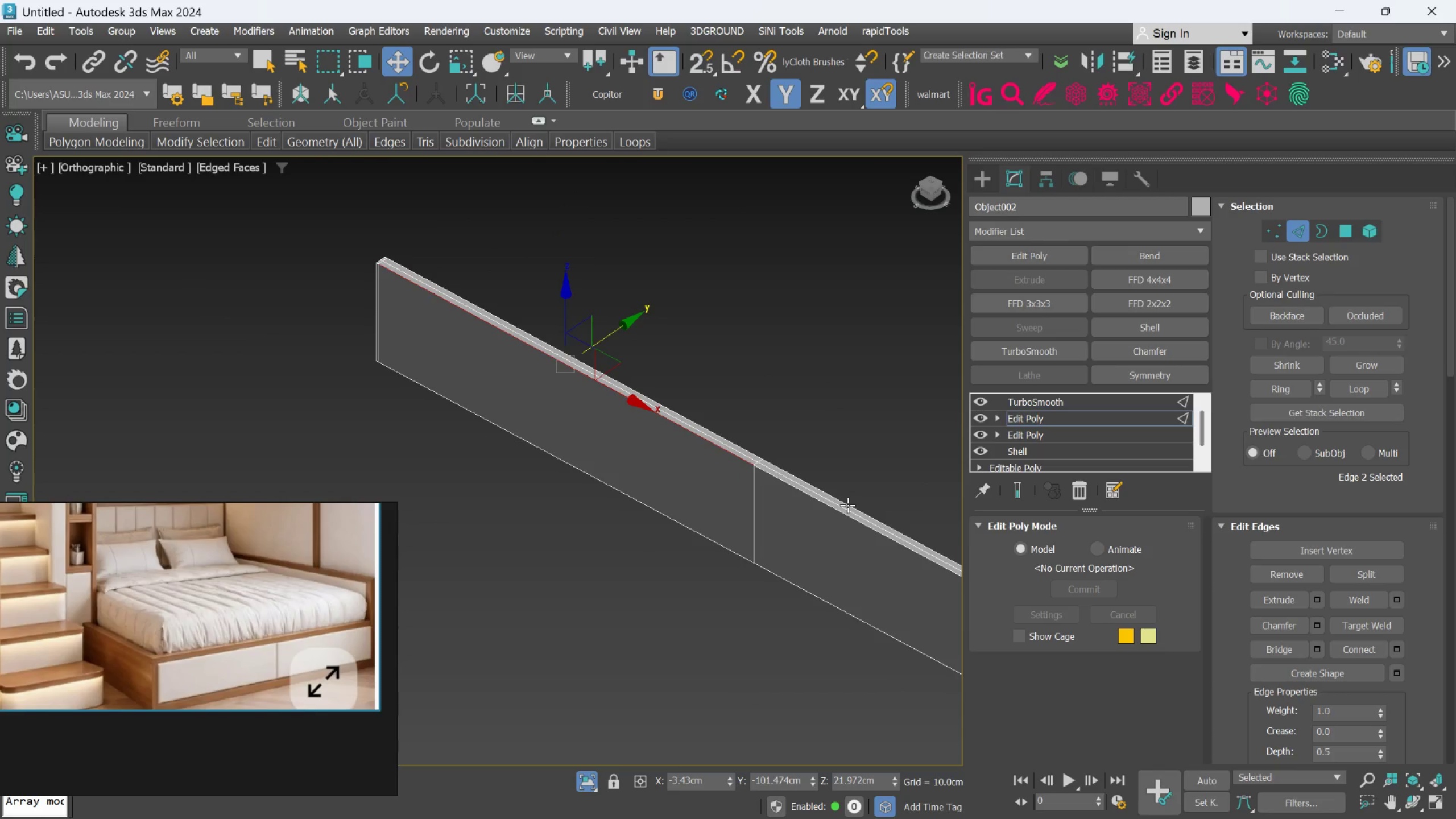 
hold_key(key=ControlLeft, duration=1.41)
left_click([840, 512])
 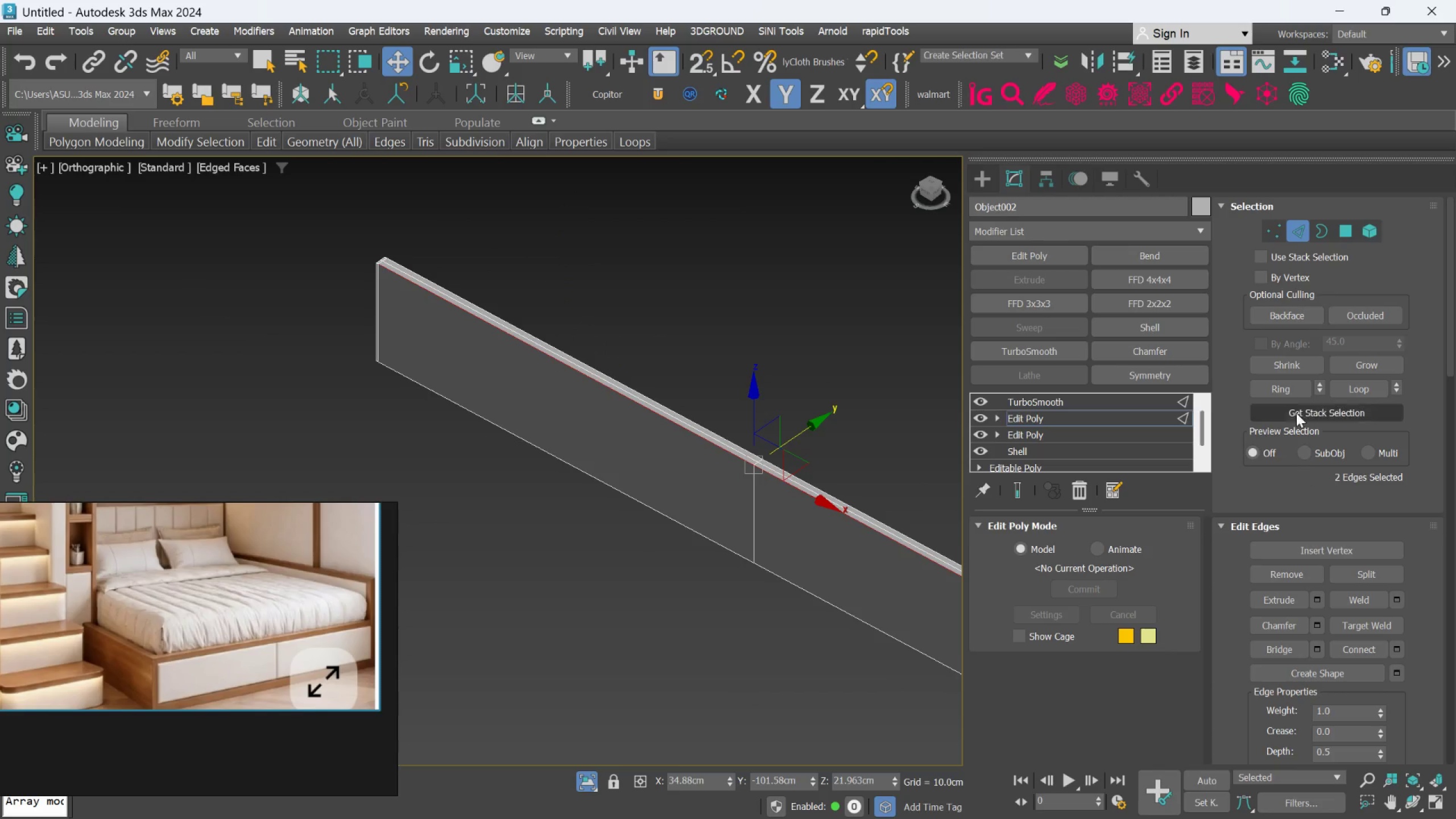 
left_click([1281, 386])
 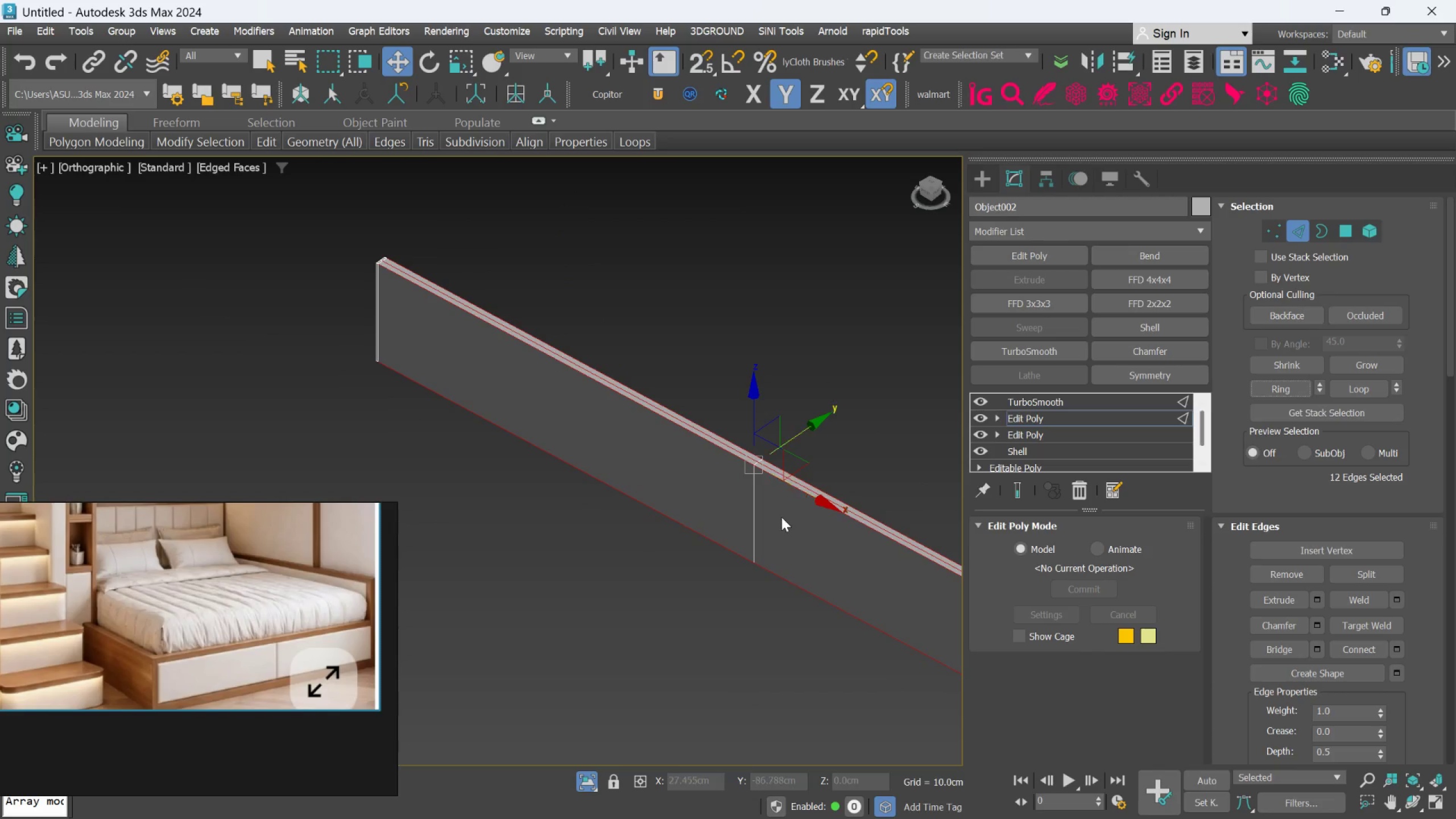 
scroll: coordinate [780, 517], scroll_direction: down, amount: 1.0
 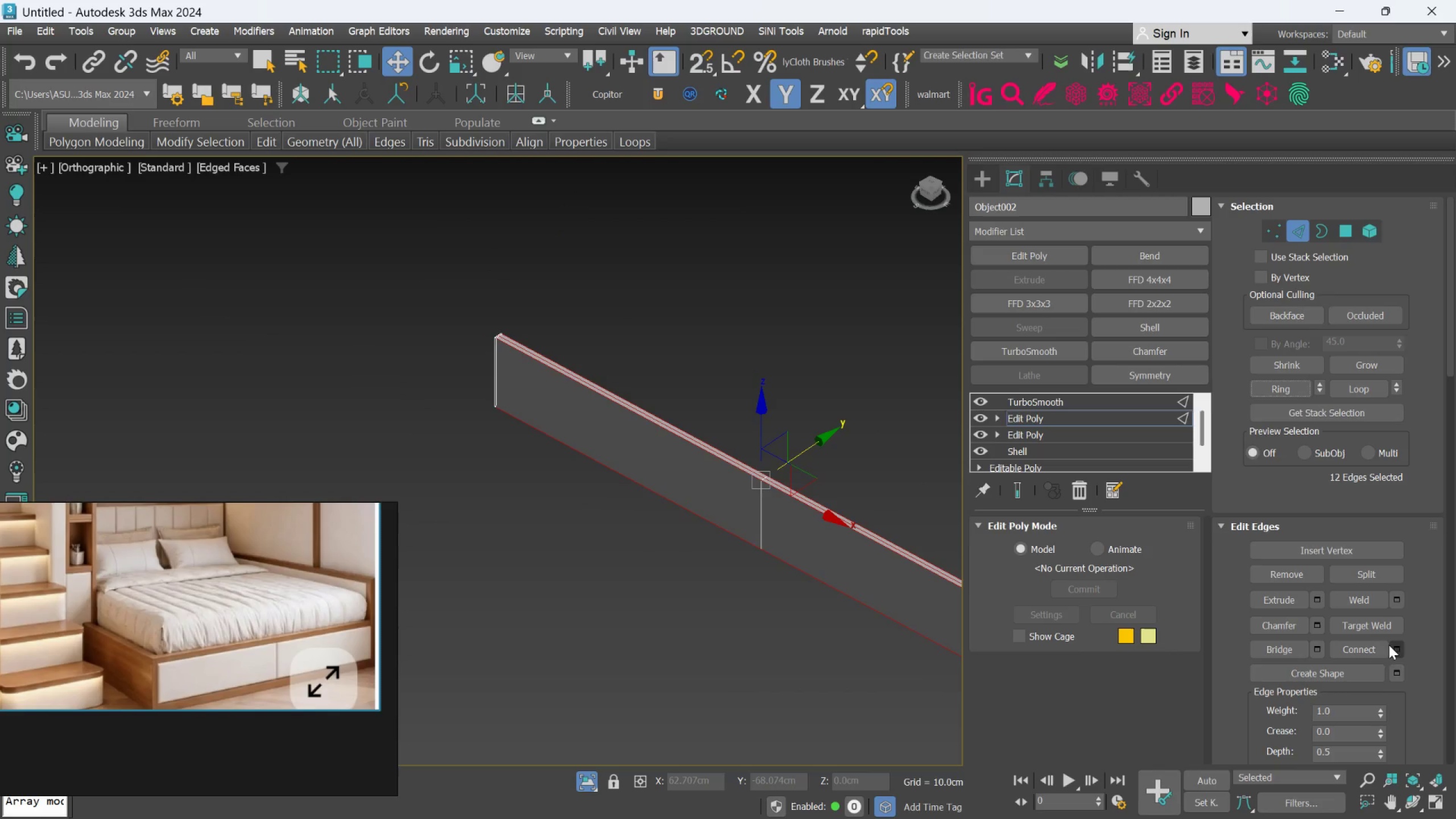 
left_click([1392, 652])
 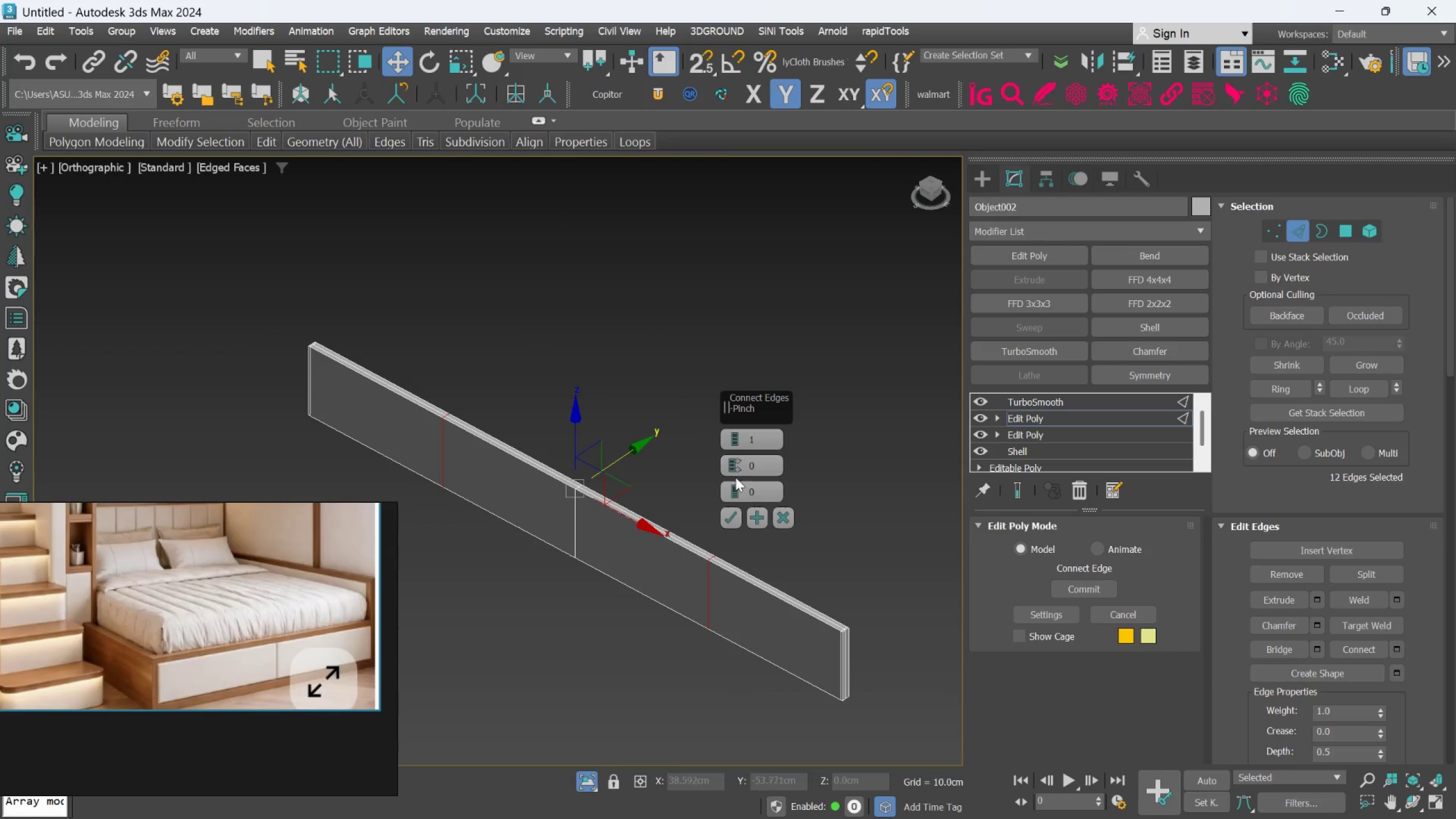 
left_click([734, 457])
 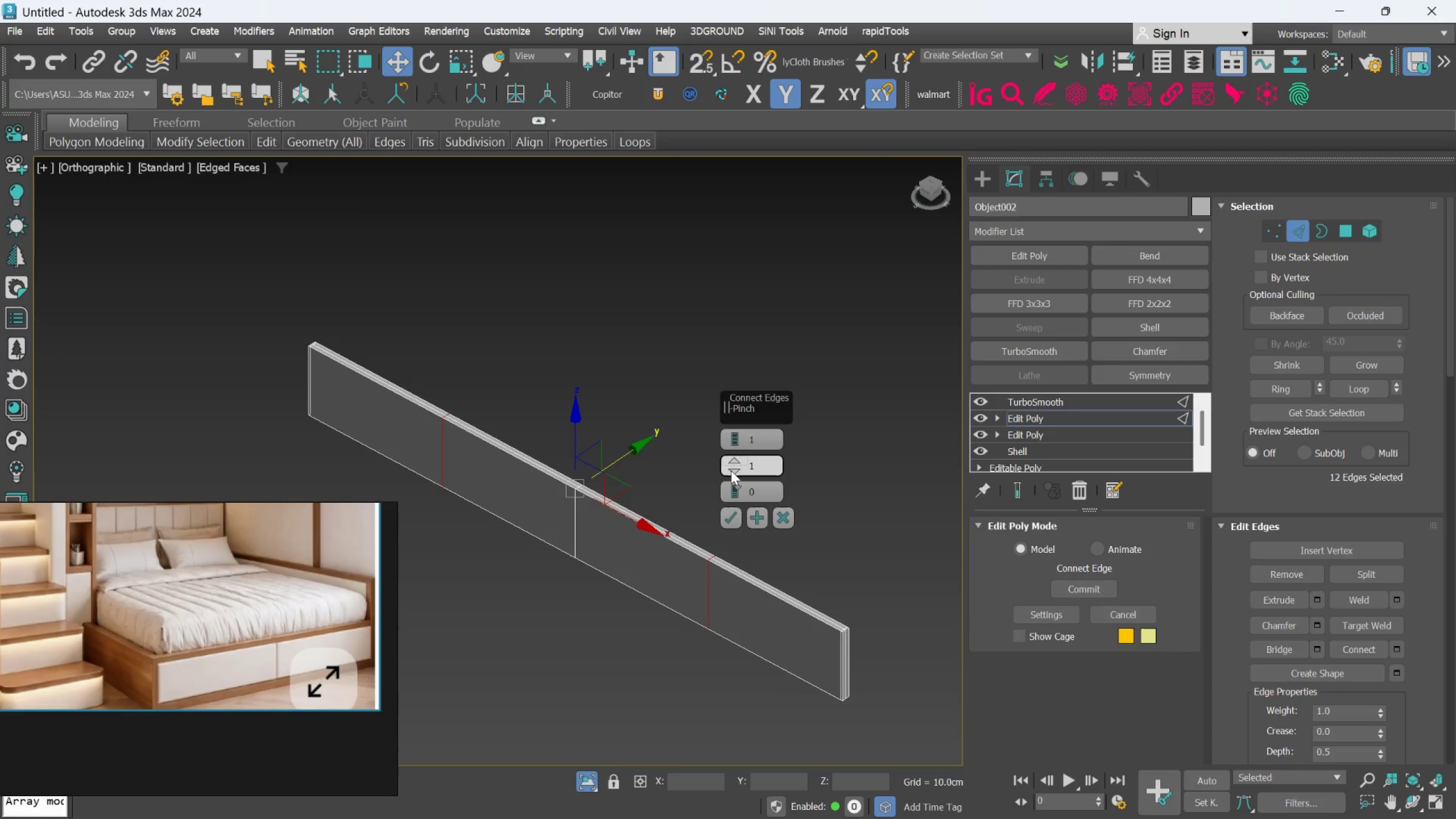 
right_click([731, 470])
 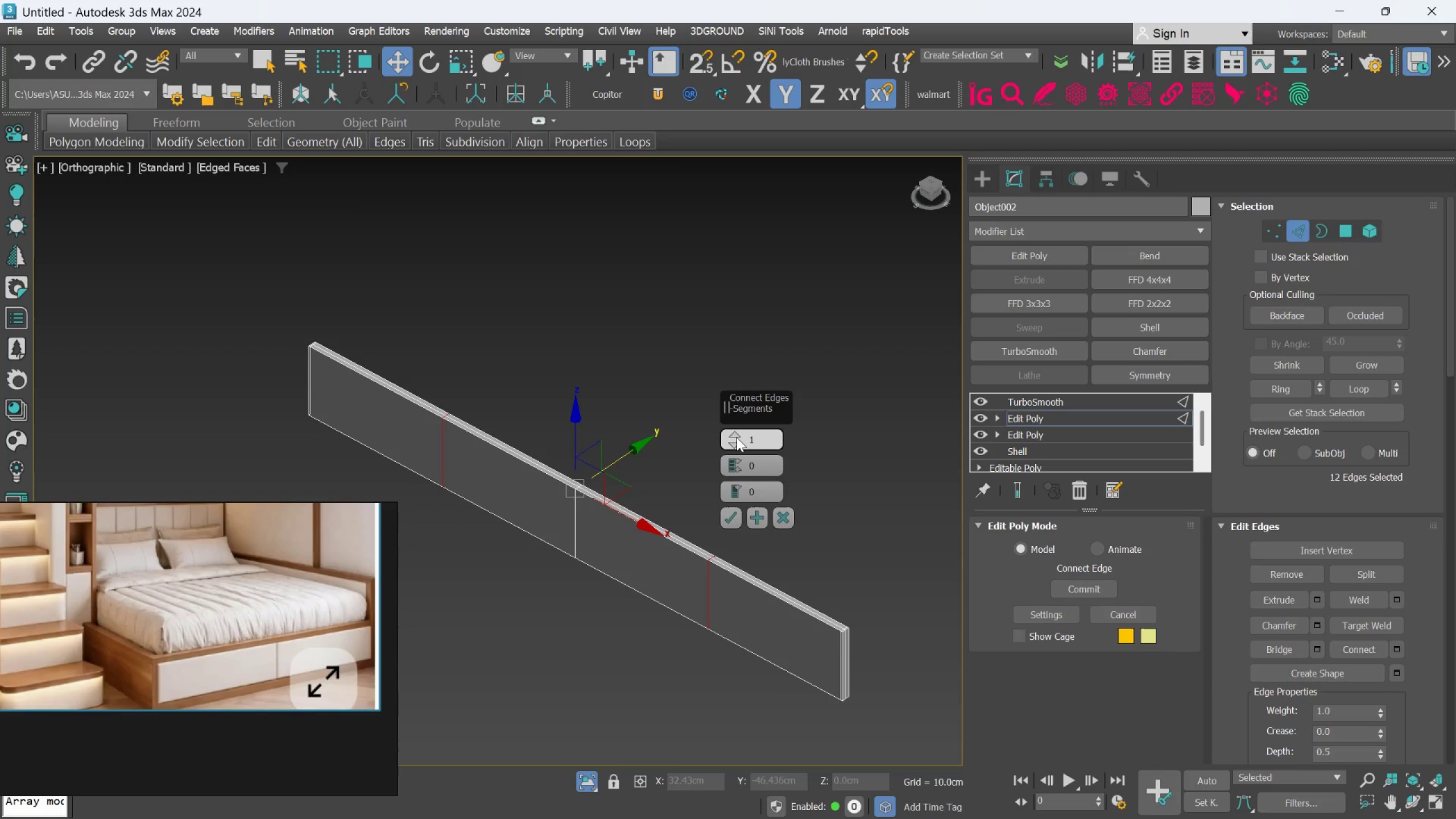 
double_click([737, 437])
 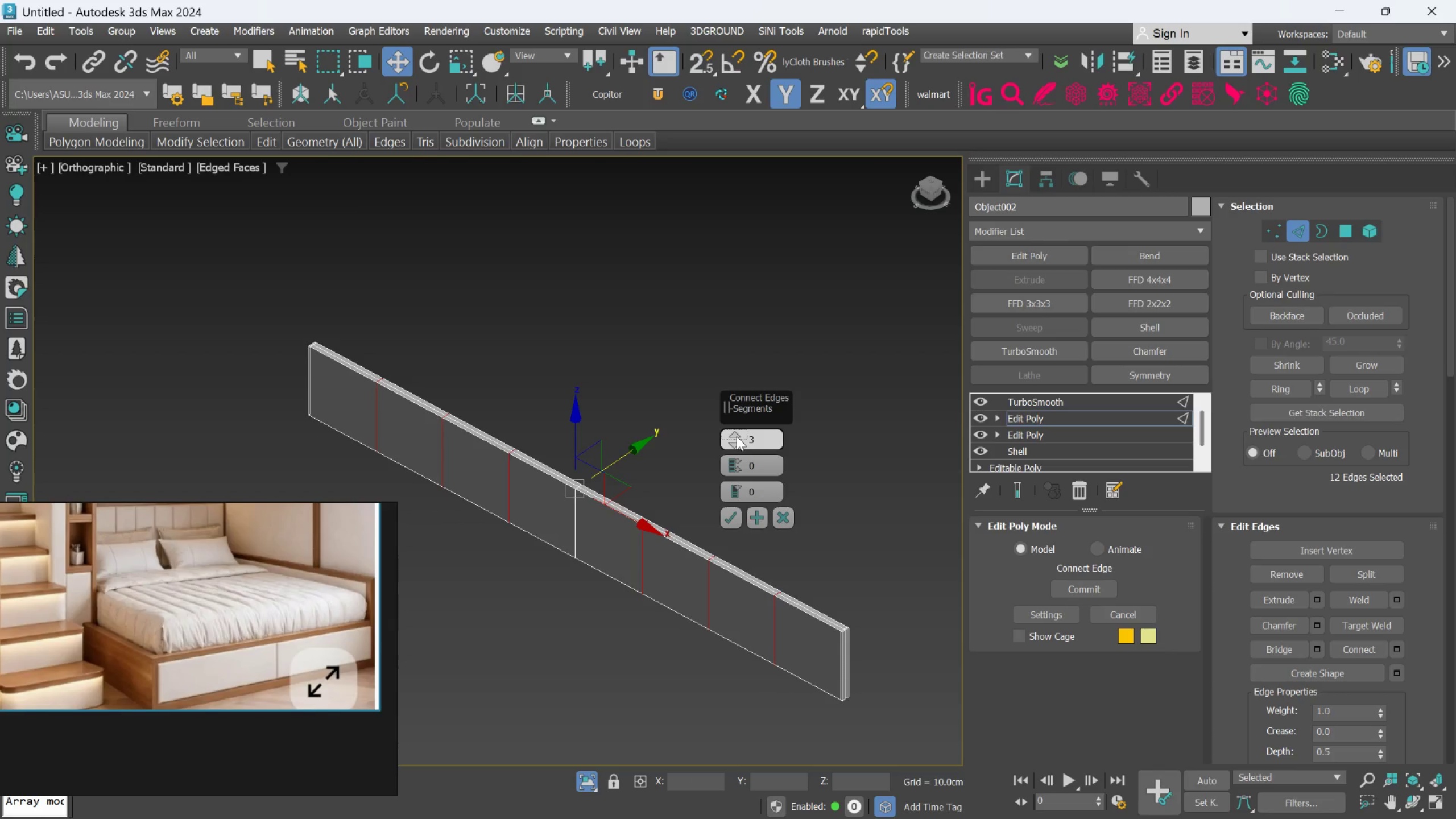 
left_click([737, 436])
 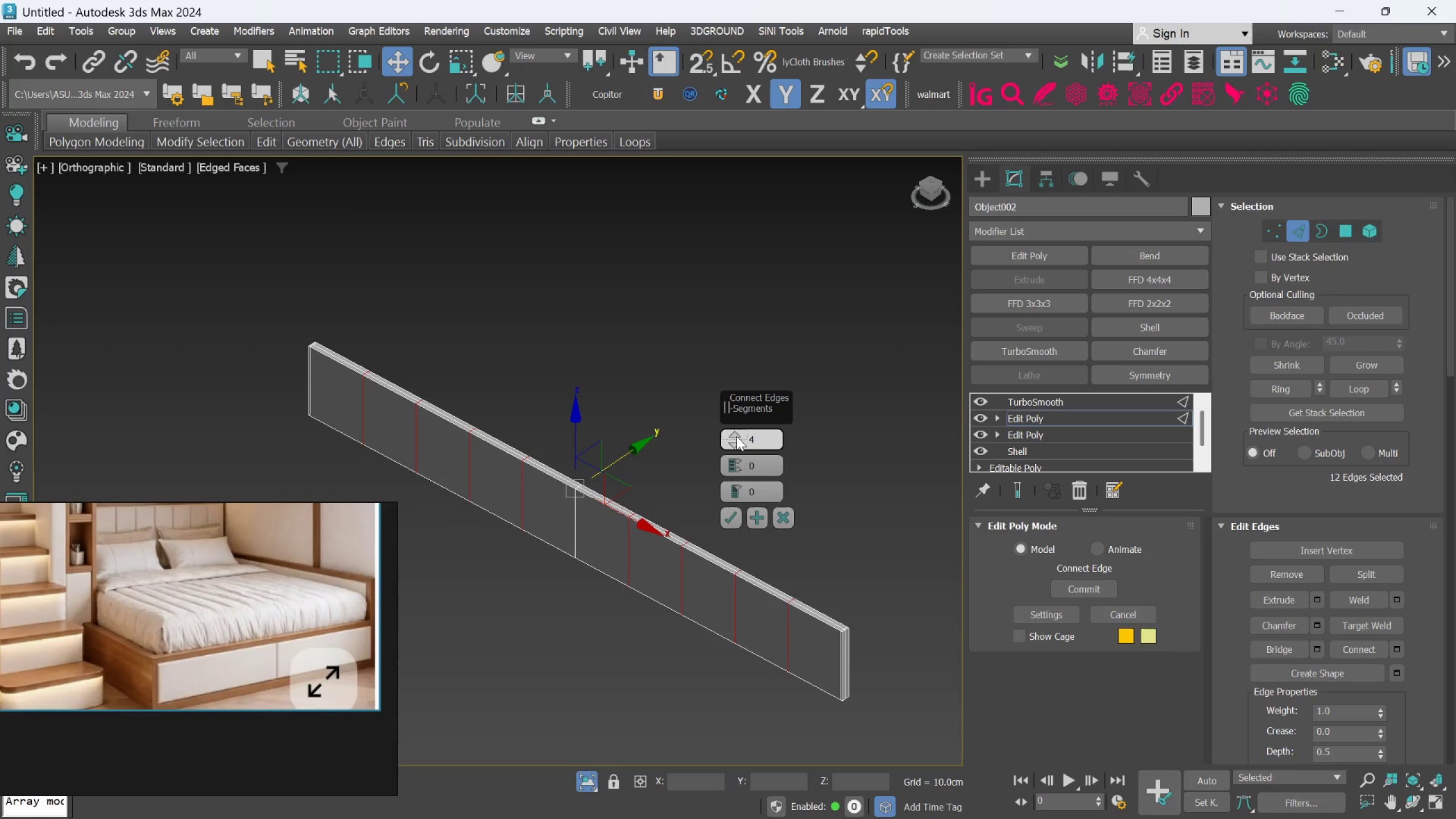 
left_click([737, 434])
 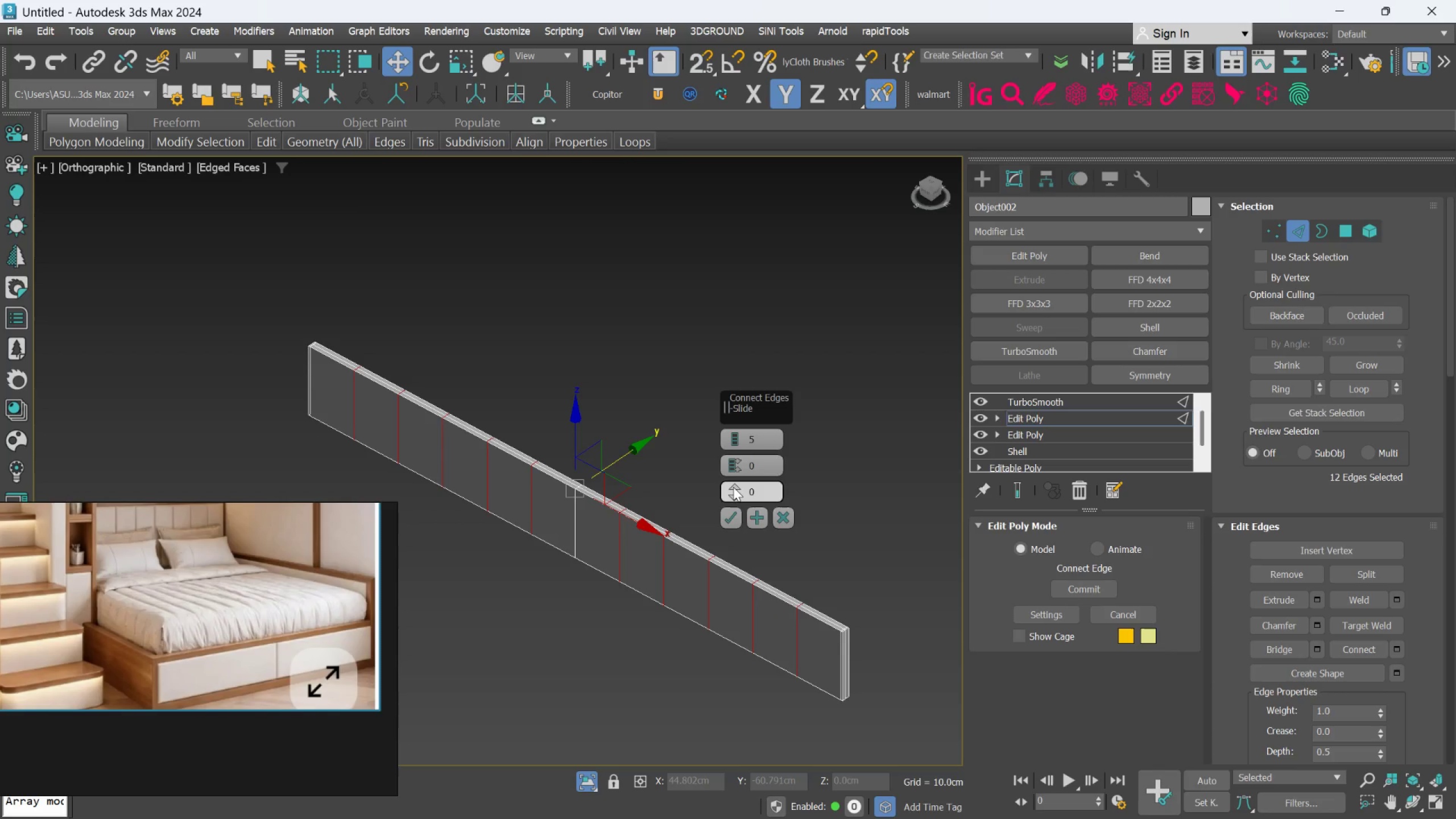 
left_click_drag(start_coordinate=[734, 481], to_coordinate=[737, 462])
 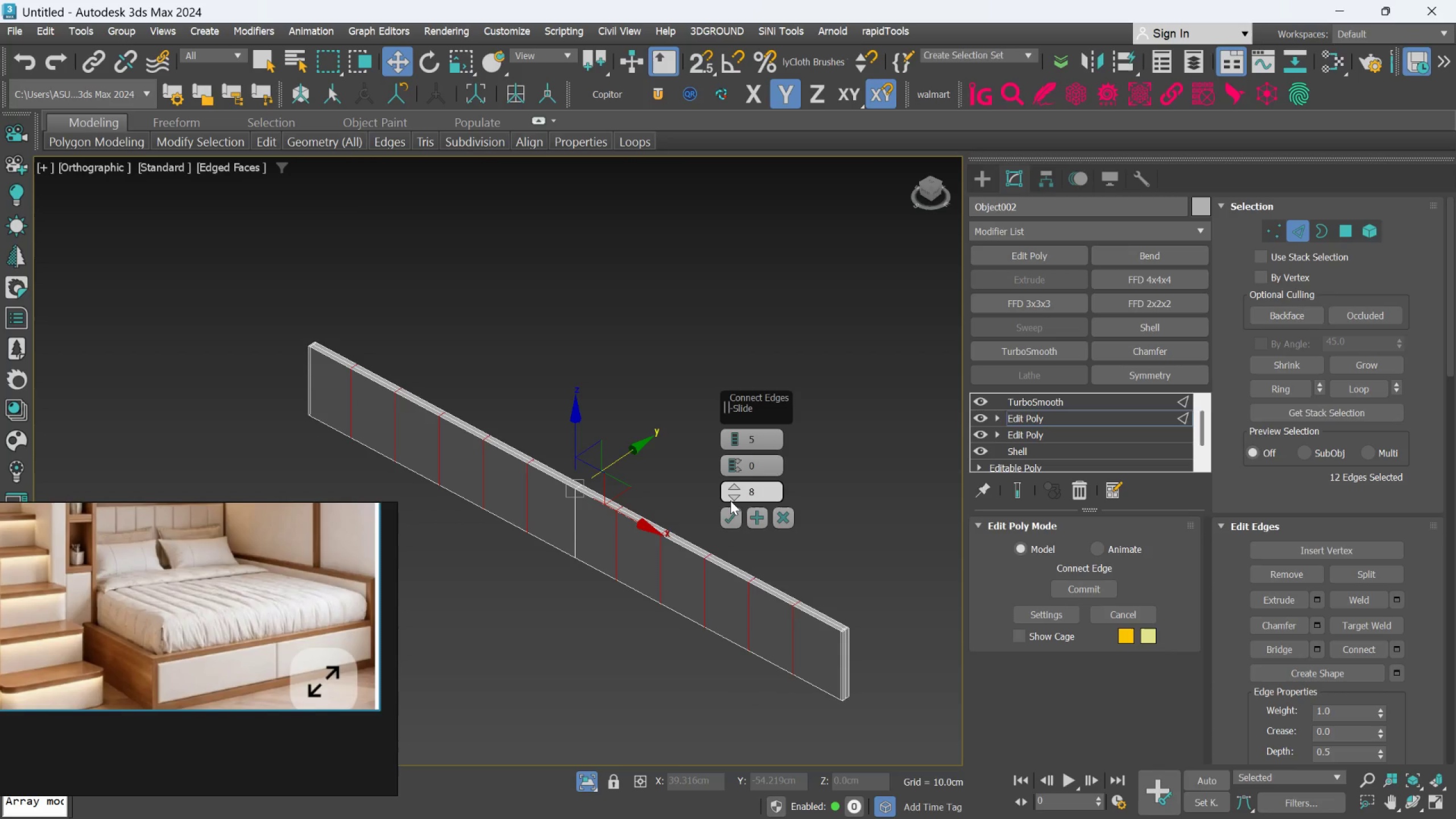 
right_click([730, 500])
 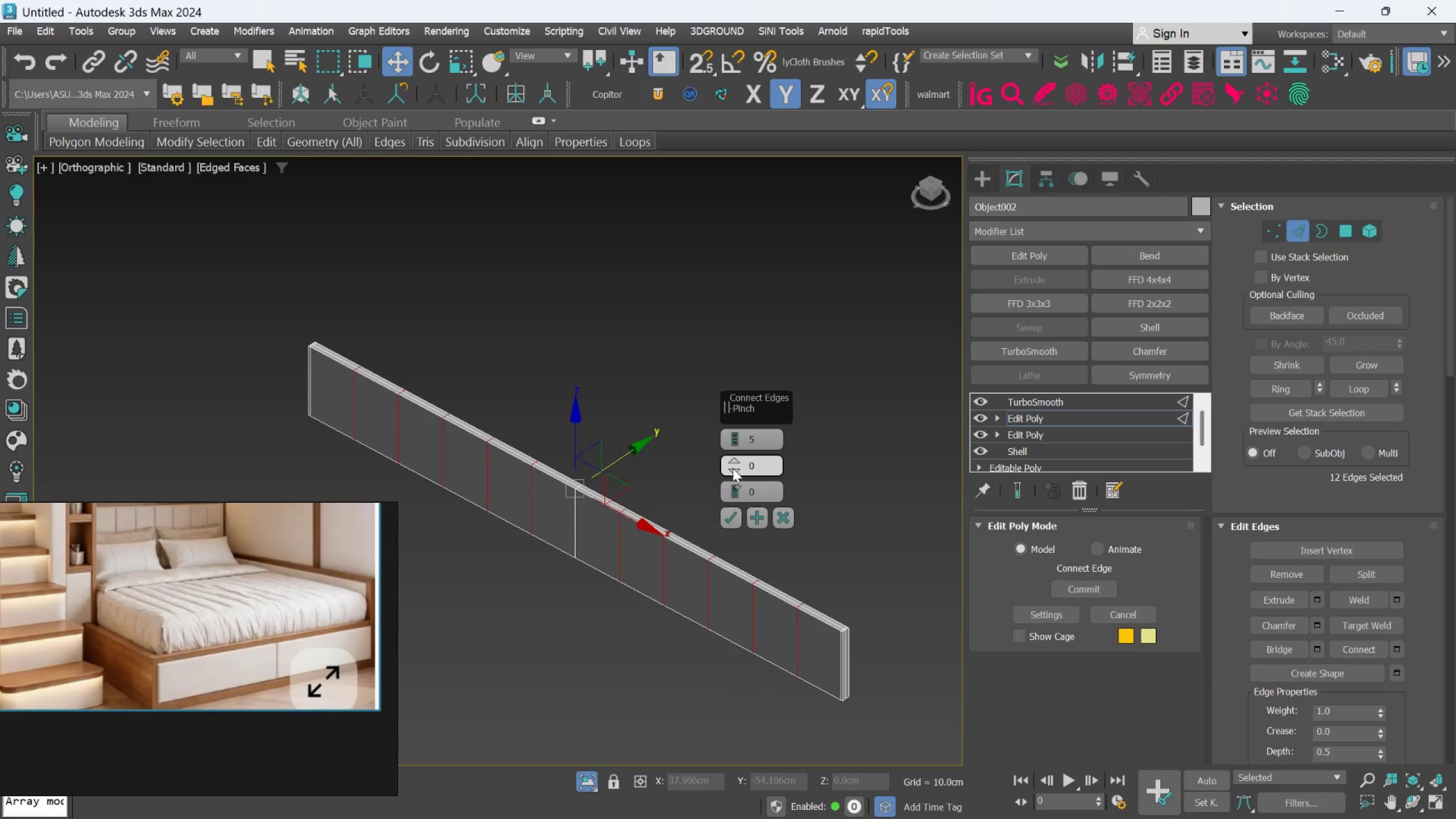 
left_click_drag(start_coordinate=[733, 457], to_coordinate=[754, 411])
 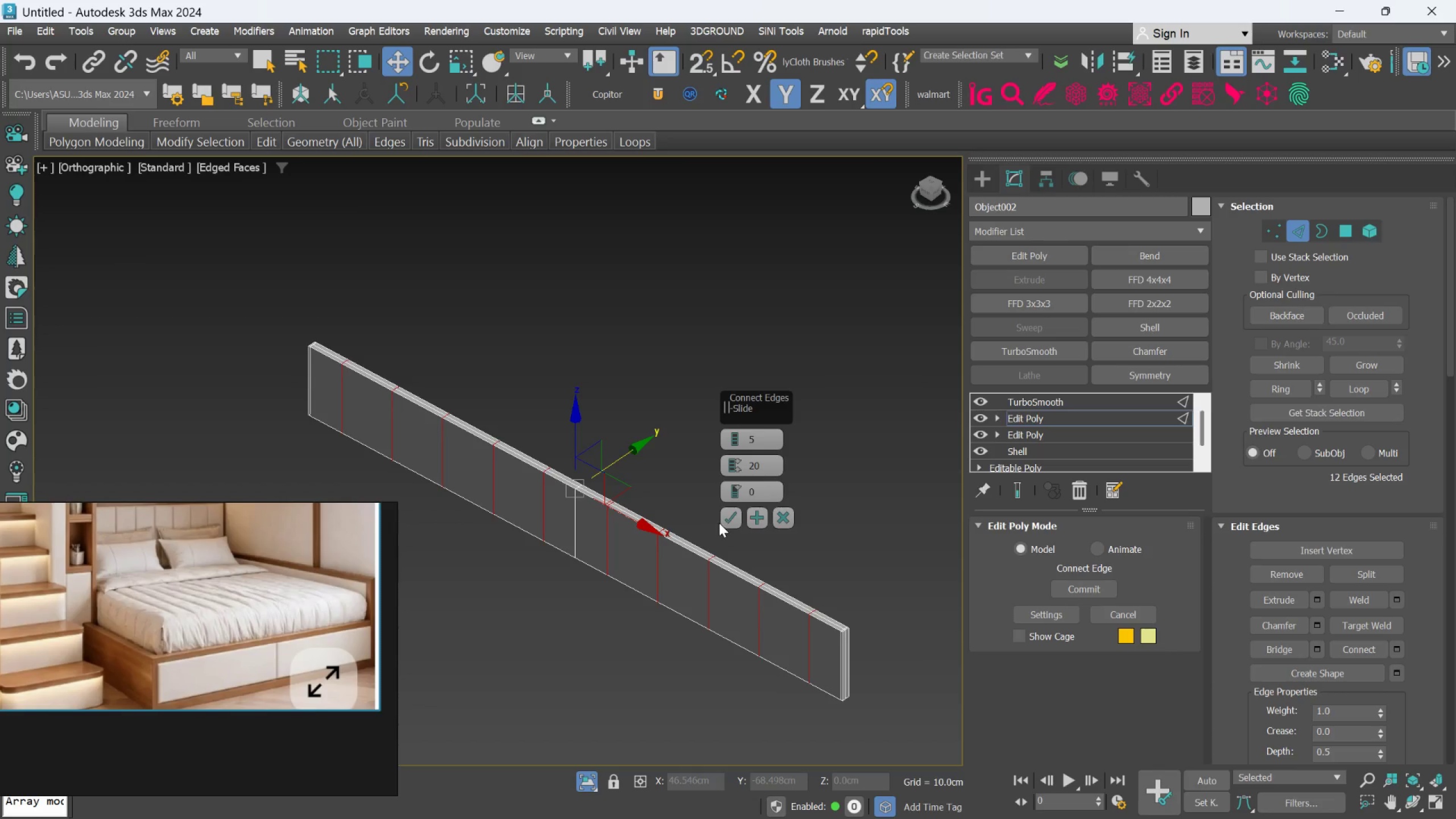 
left_click([723, 522])
 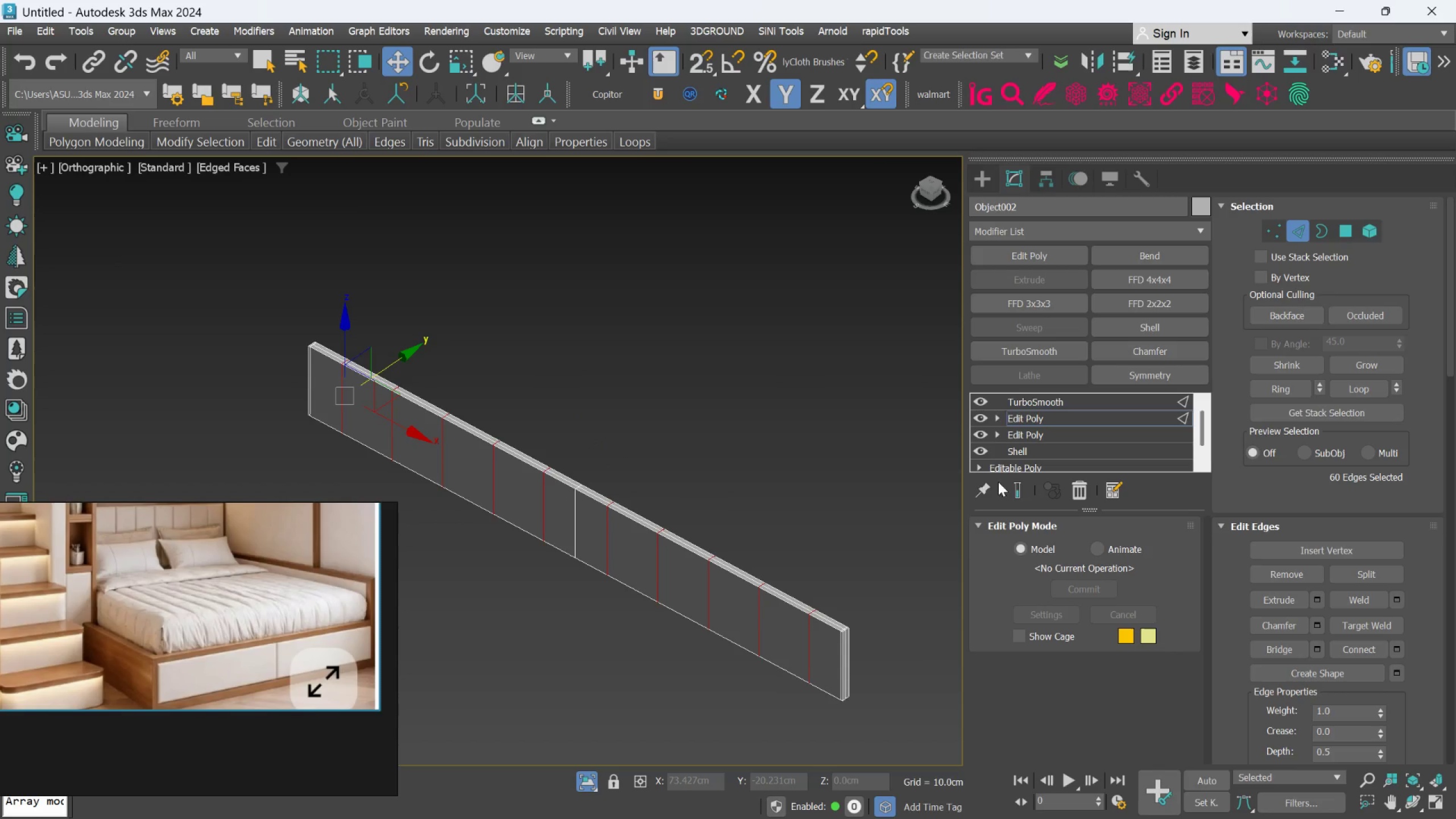 
left_click([1024, 487])
 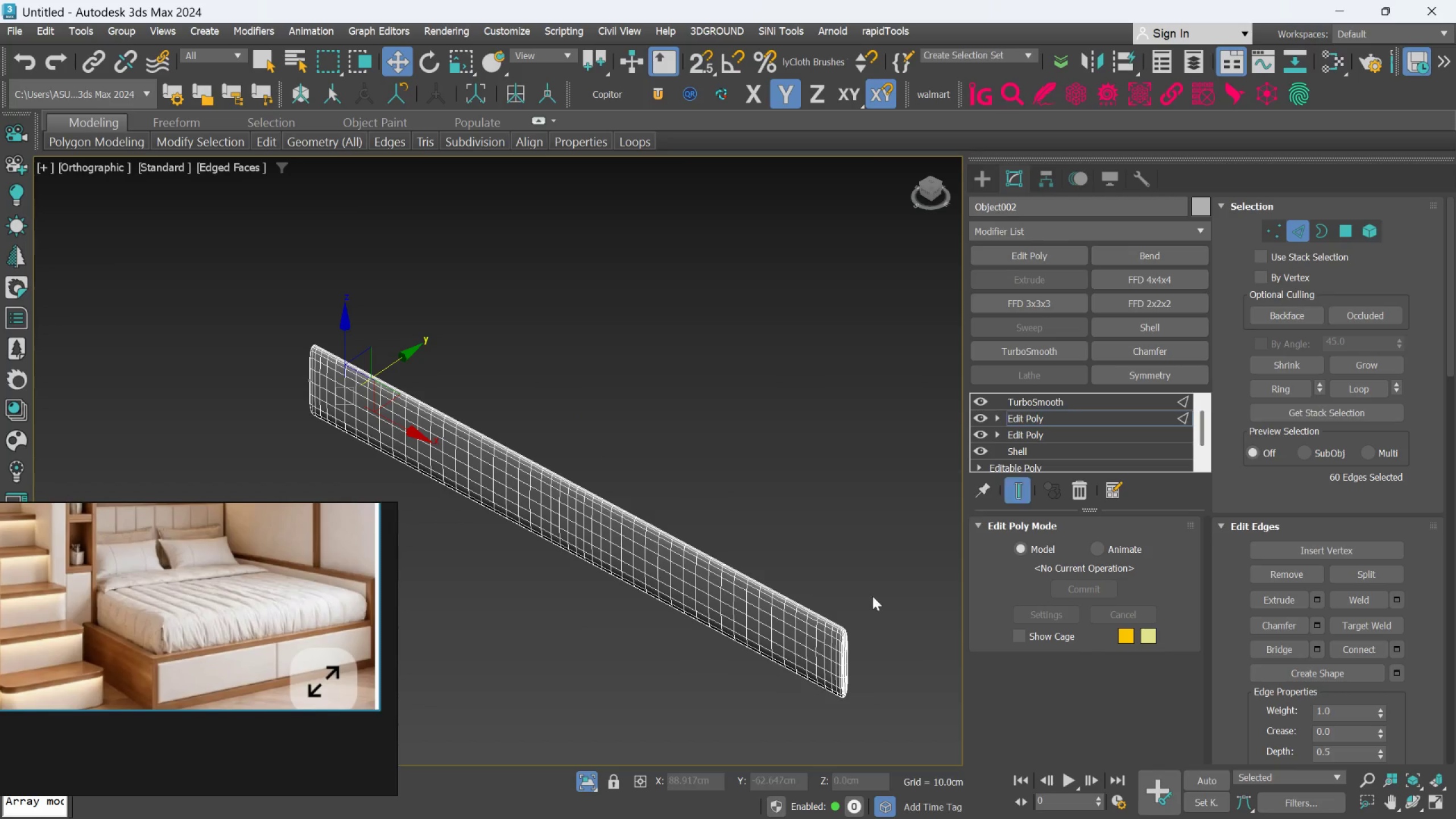 
hold_key(key=AltLeft, duration=0.73)
 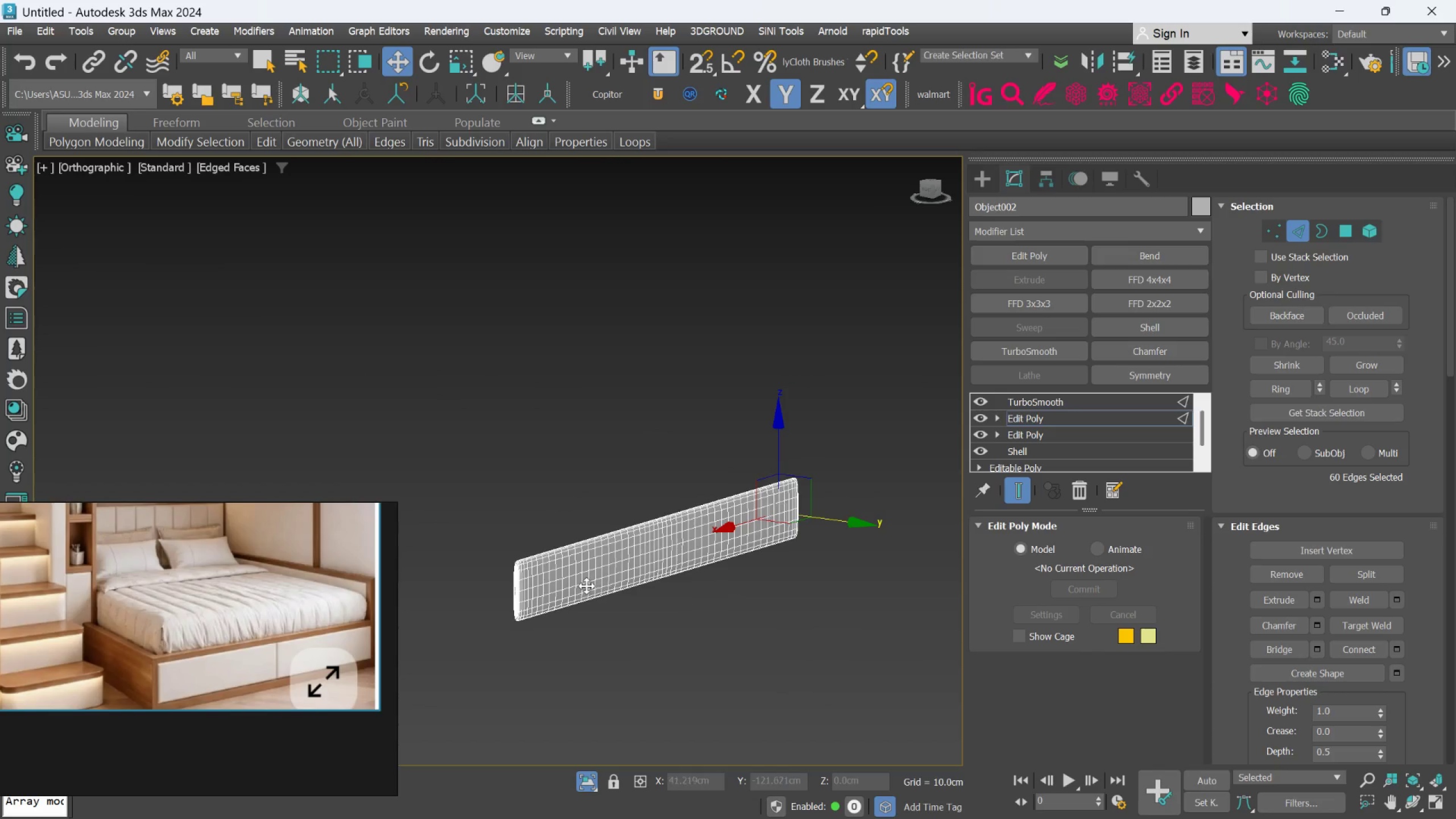 
scroll: coordinate [842, 617], scroll_direction: down, amount: 1.0
 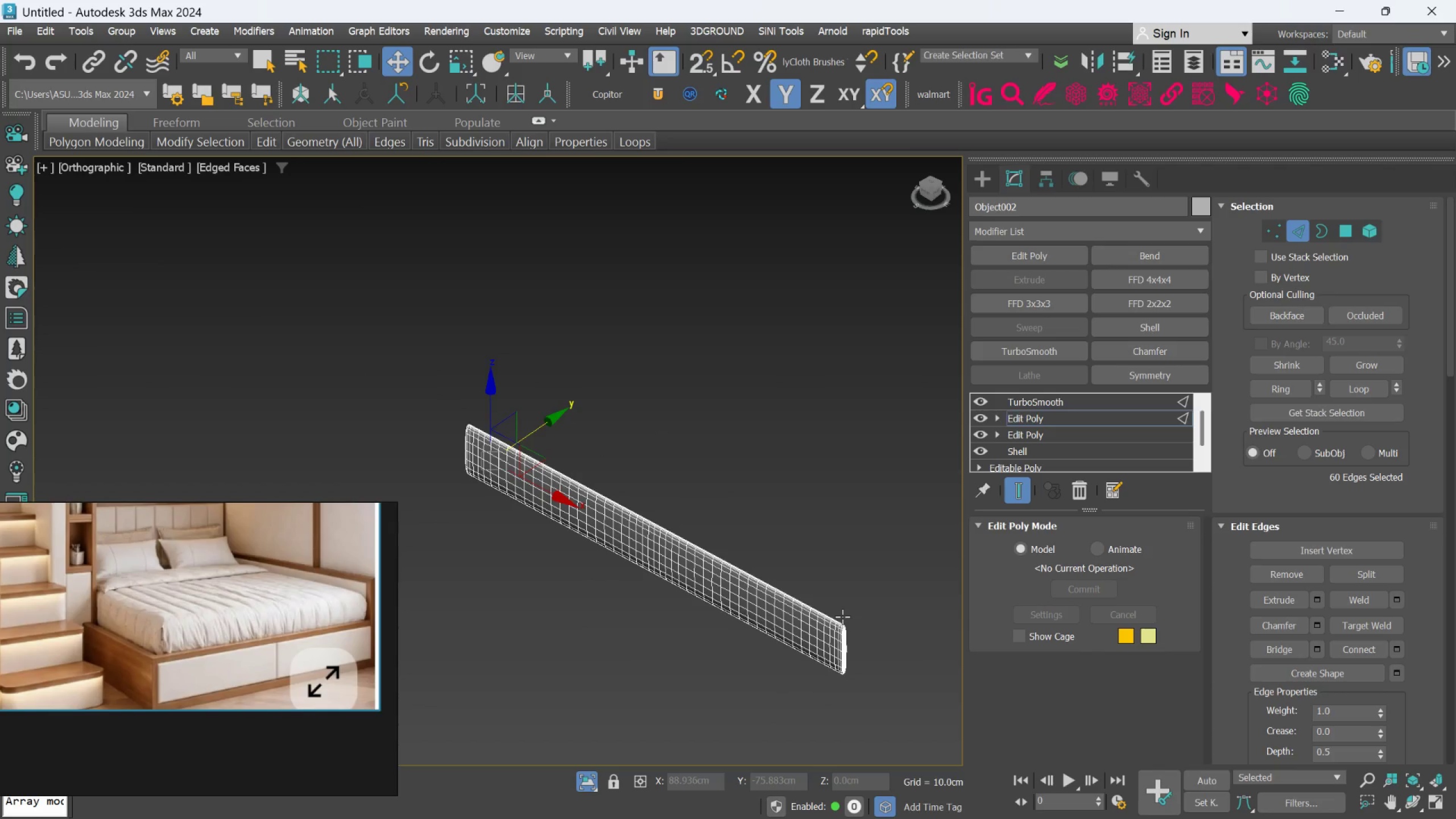 
scroll: coordinate [585, 583], scroll_direction: up, amount: 3.0
 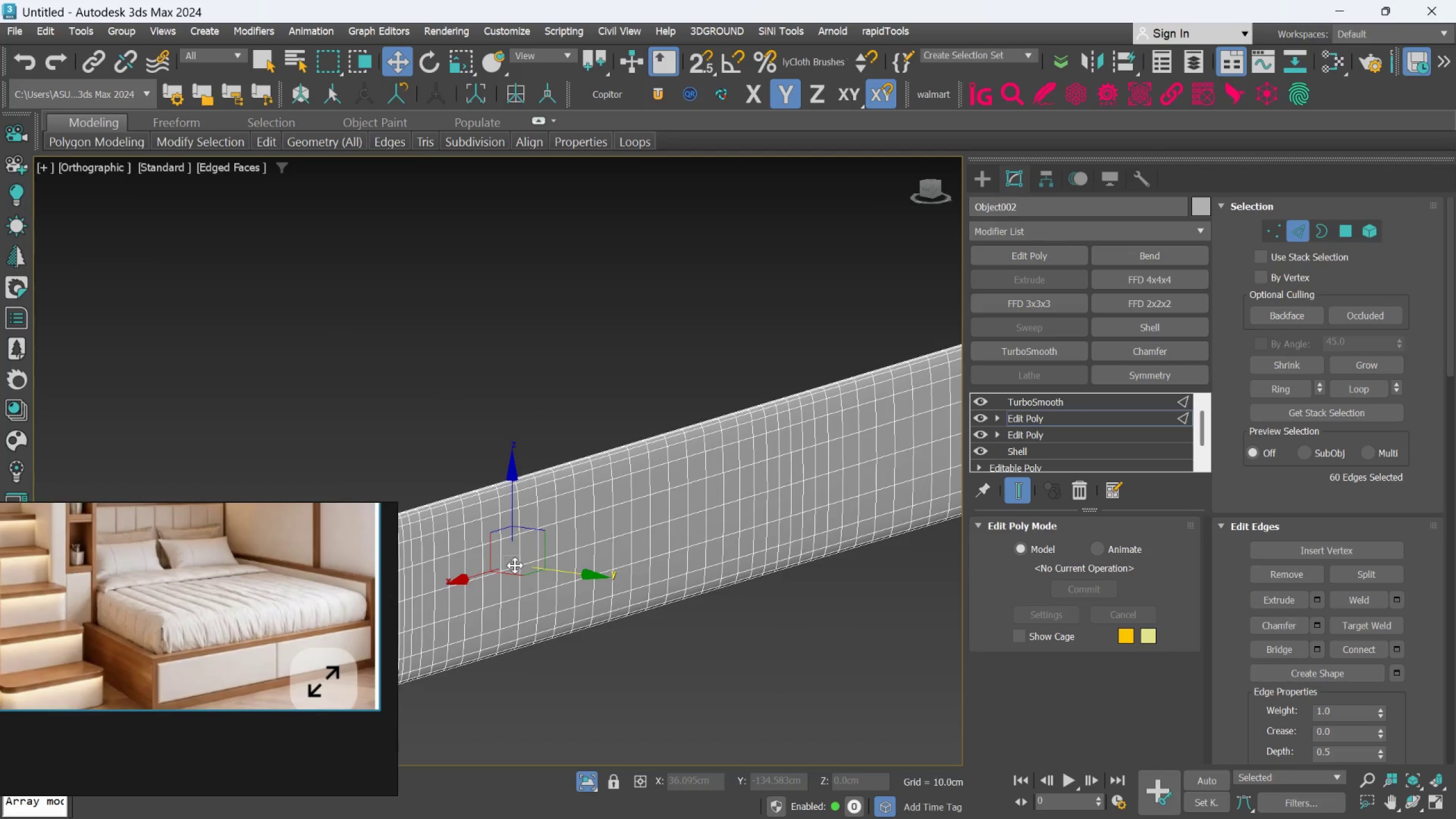 
hold_key(key=AltLeft, duration=0.77)
 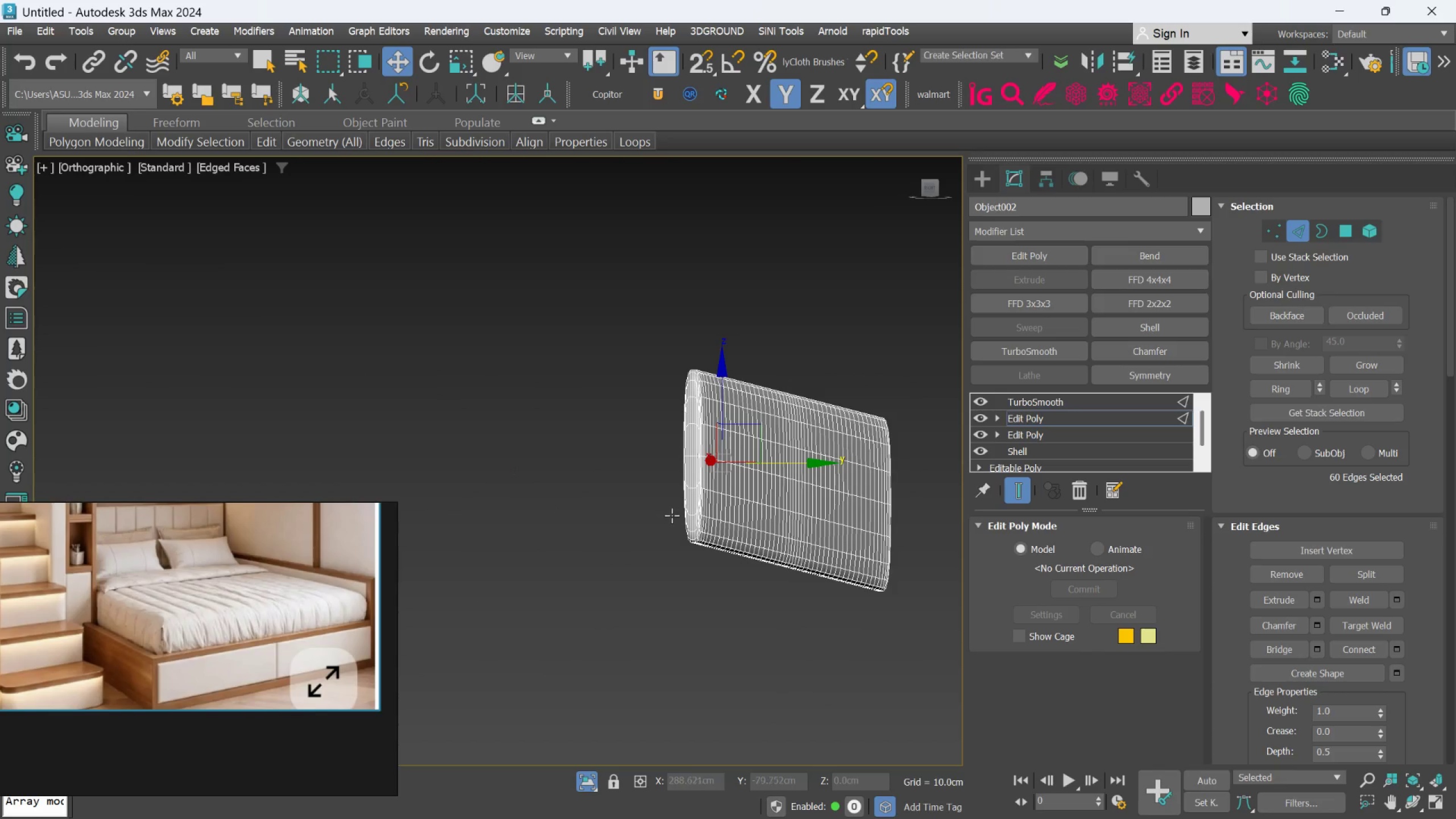 
scroll: coordinate [682, 499], scroll_direction: up, amount: 1.0
 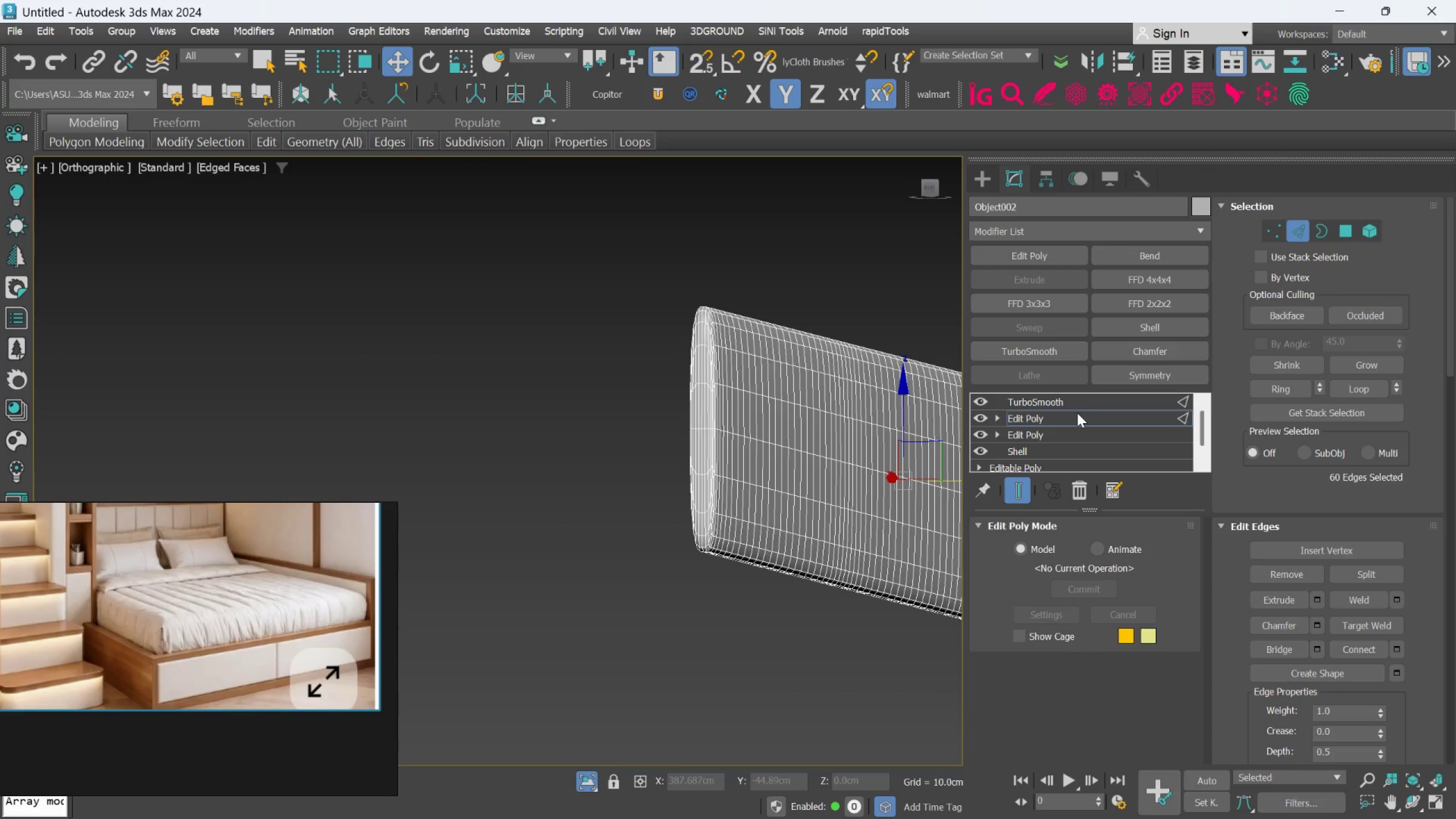 
left_click([1128, 401])
 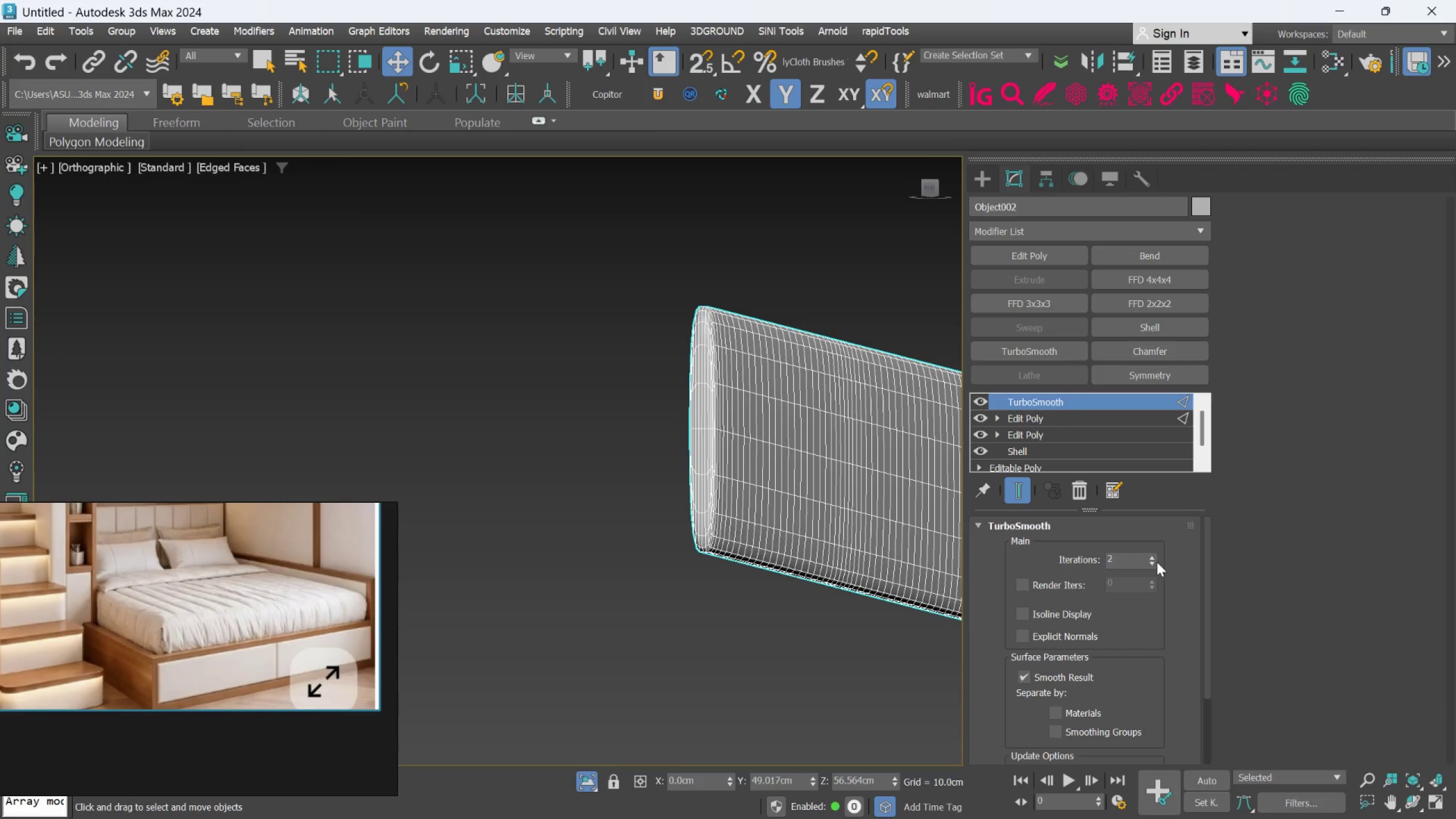 
left_click([1149, 556])
 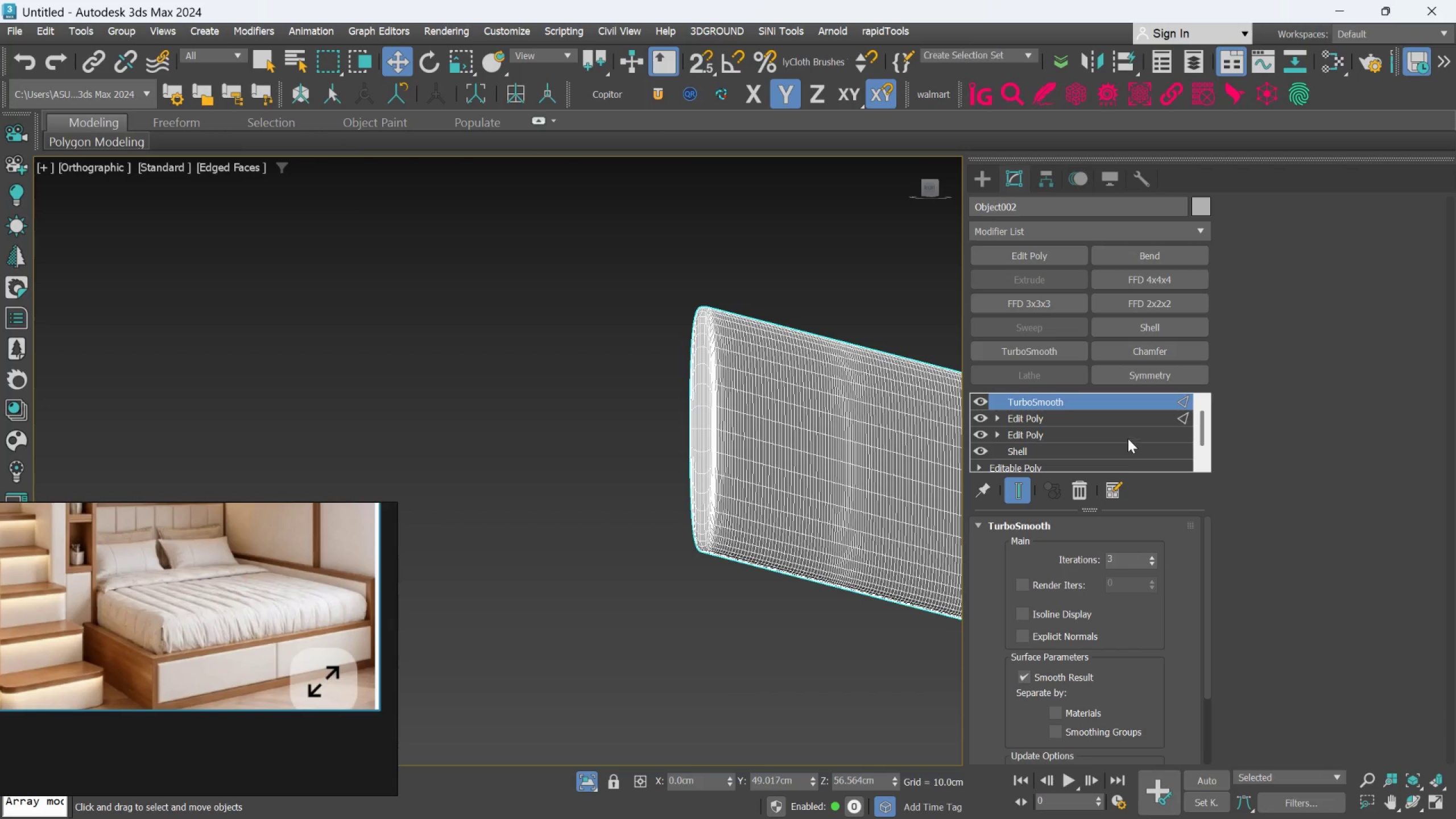 
left_click([1115, 424])
 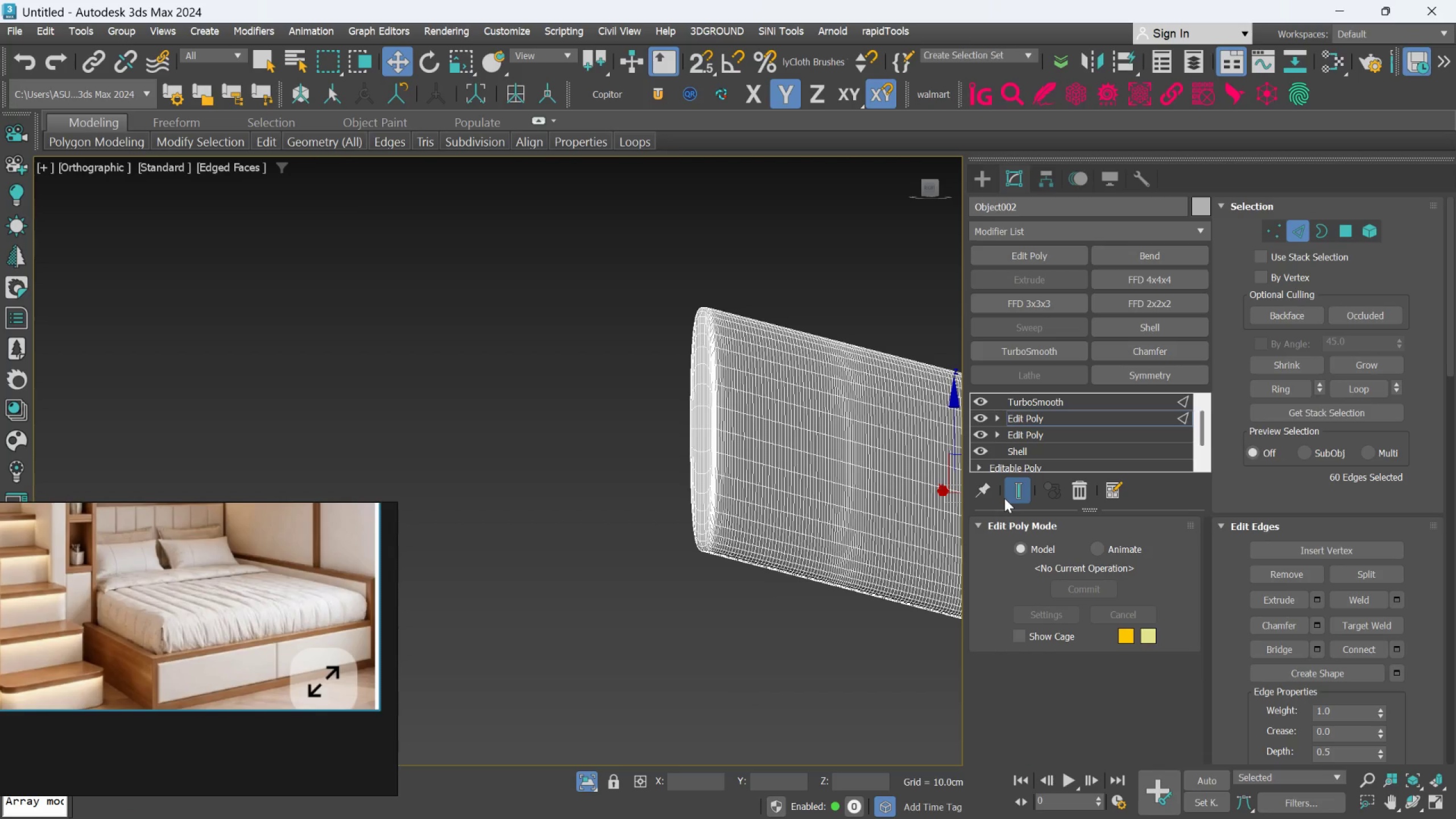 
left_click([1006, 491])
 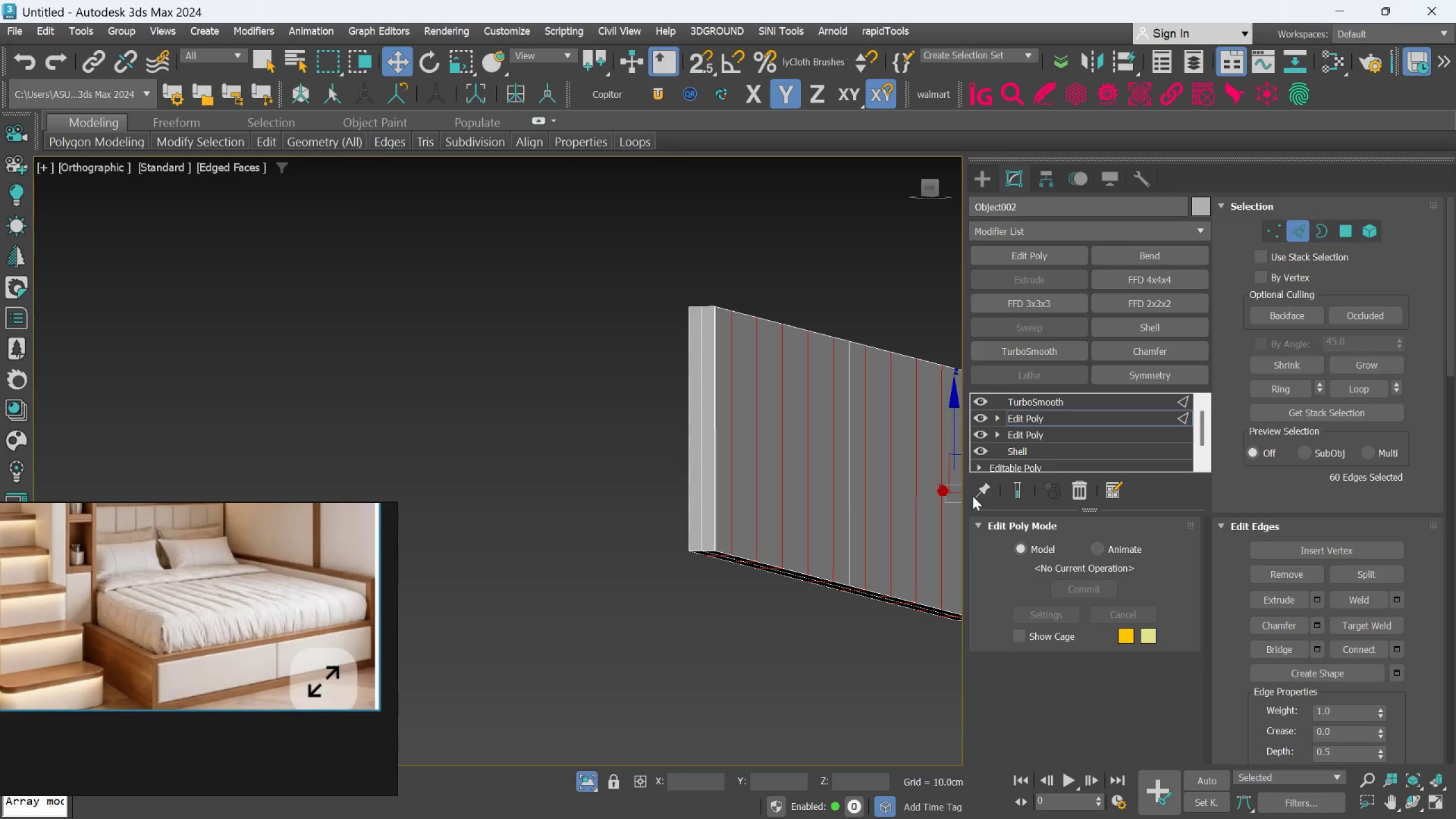 
hold_key(key=AltLeft, duration=0.47)
 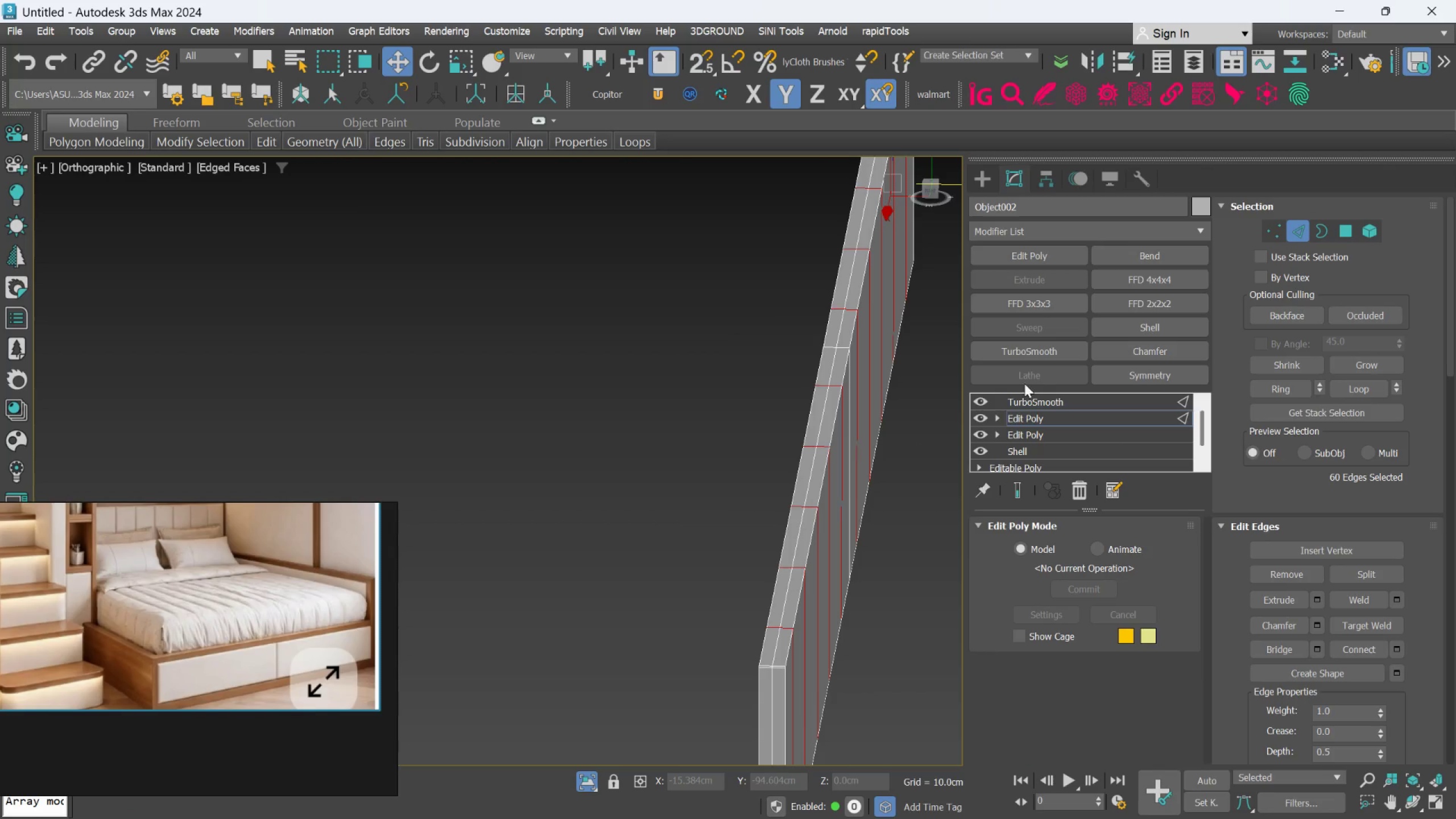 
left_click([888, 484])
 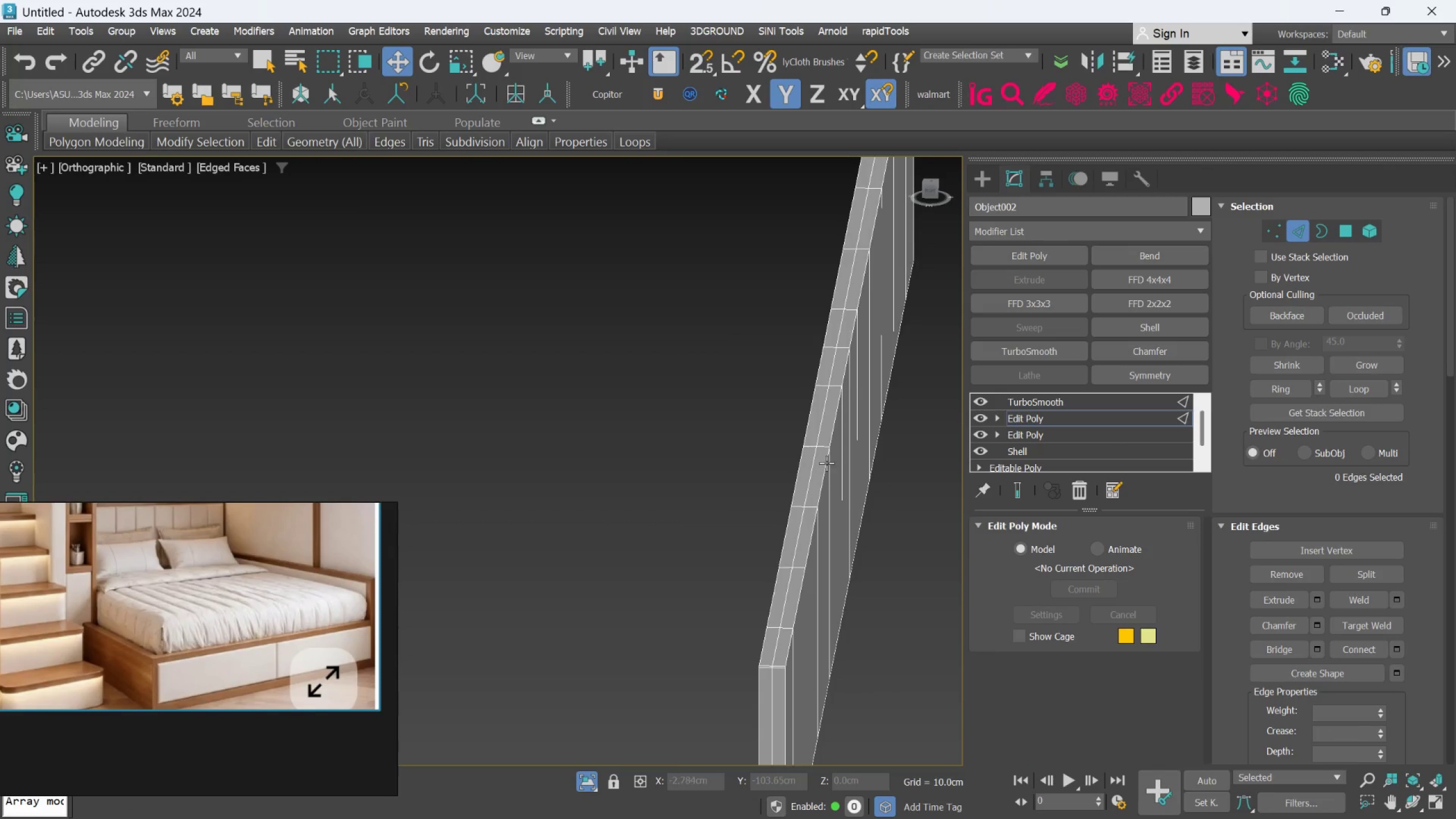 
scroll: coordinate [828, 460], scroll_direction: up, amount: 1.0
 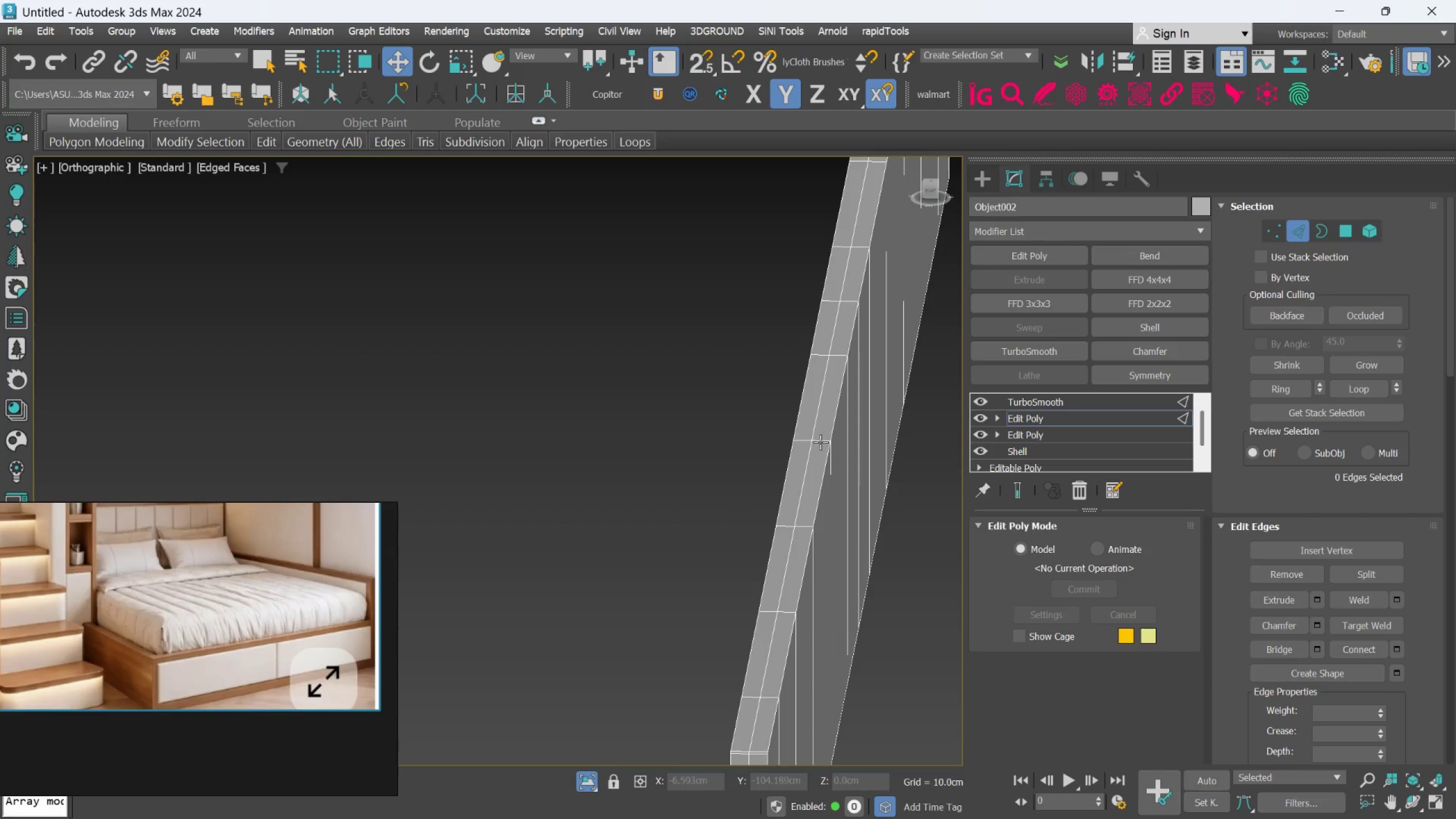 
left_click([820, 436])
 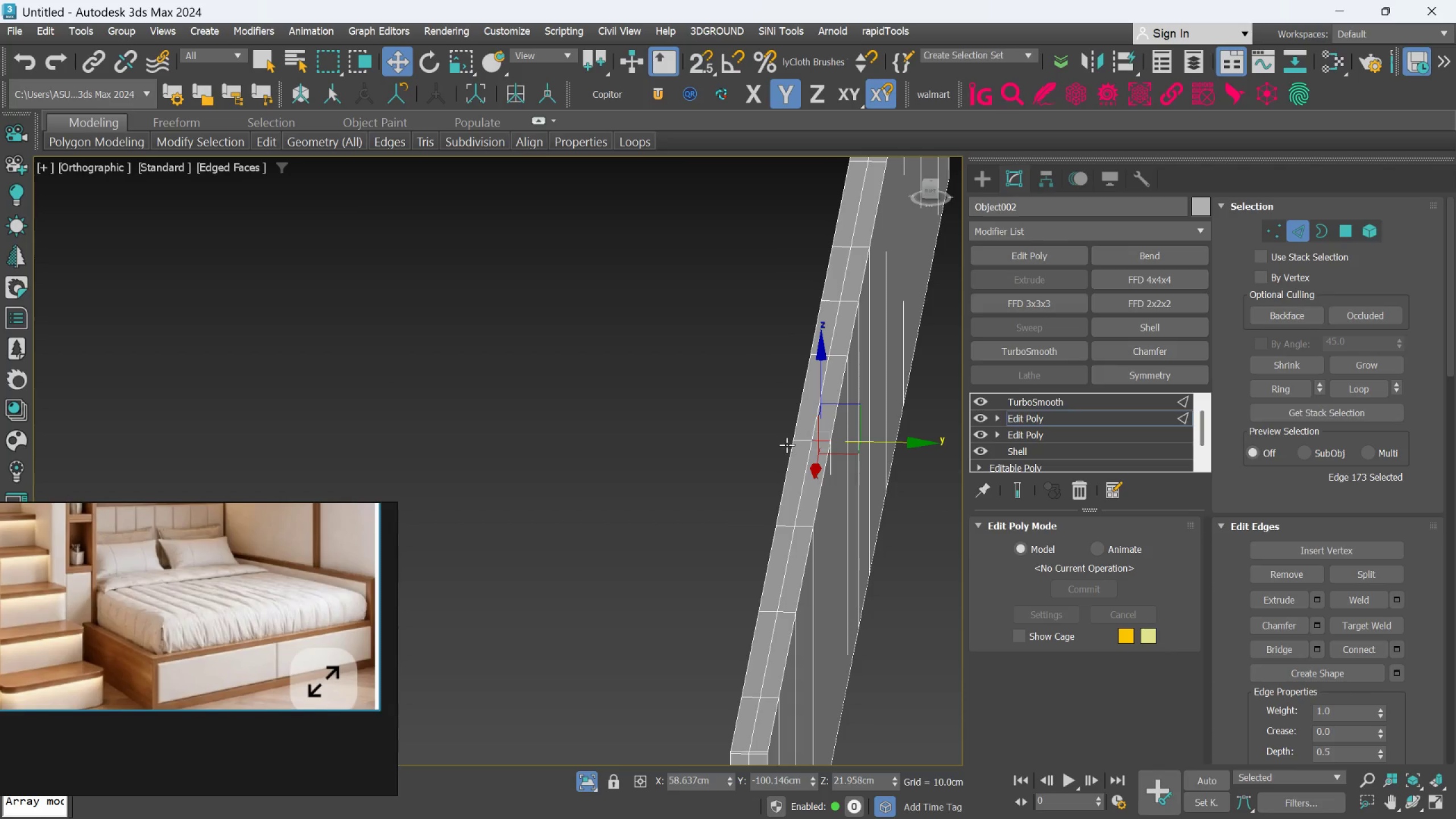 
hold_key(key=ControlLeft, duration=0.59)
 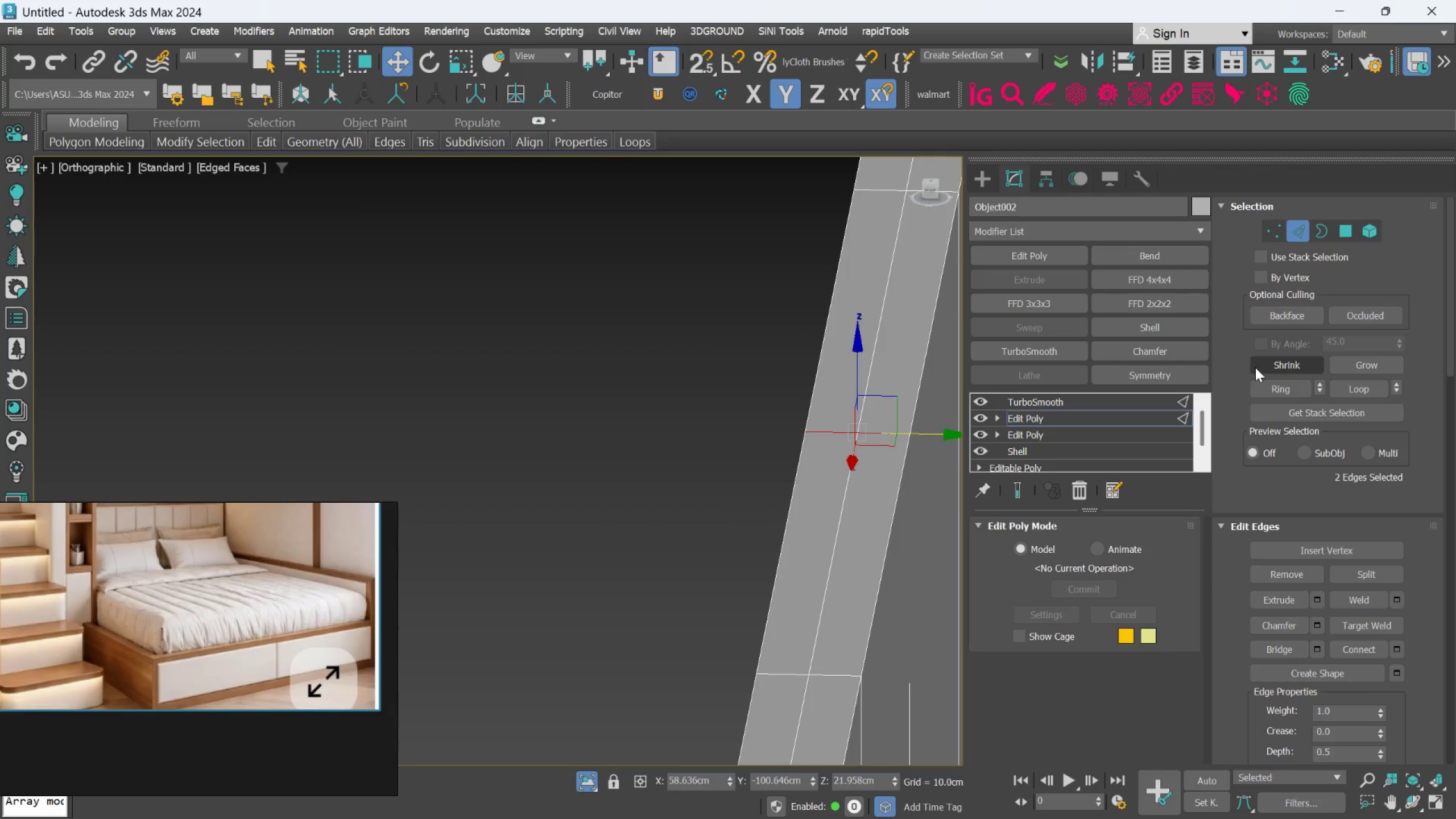 
scroll: coordinate [787, 445], scroll_direction: up, amount: 3.0
 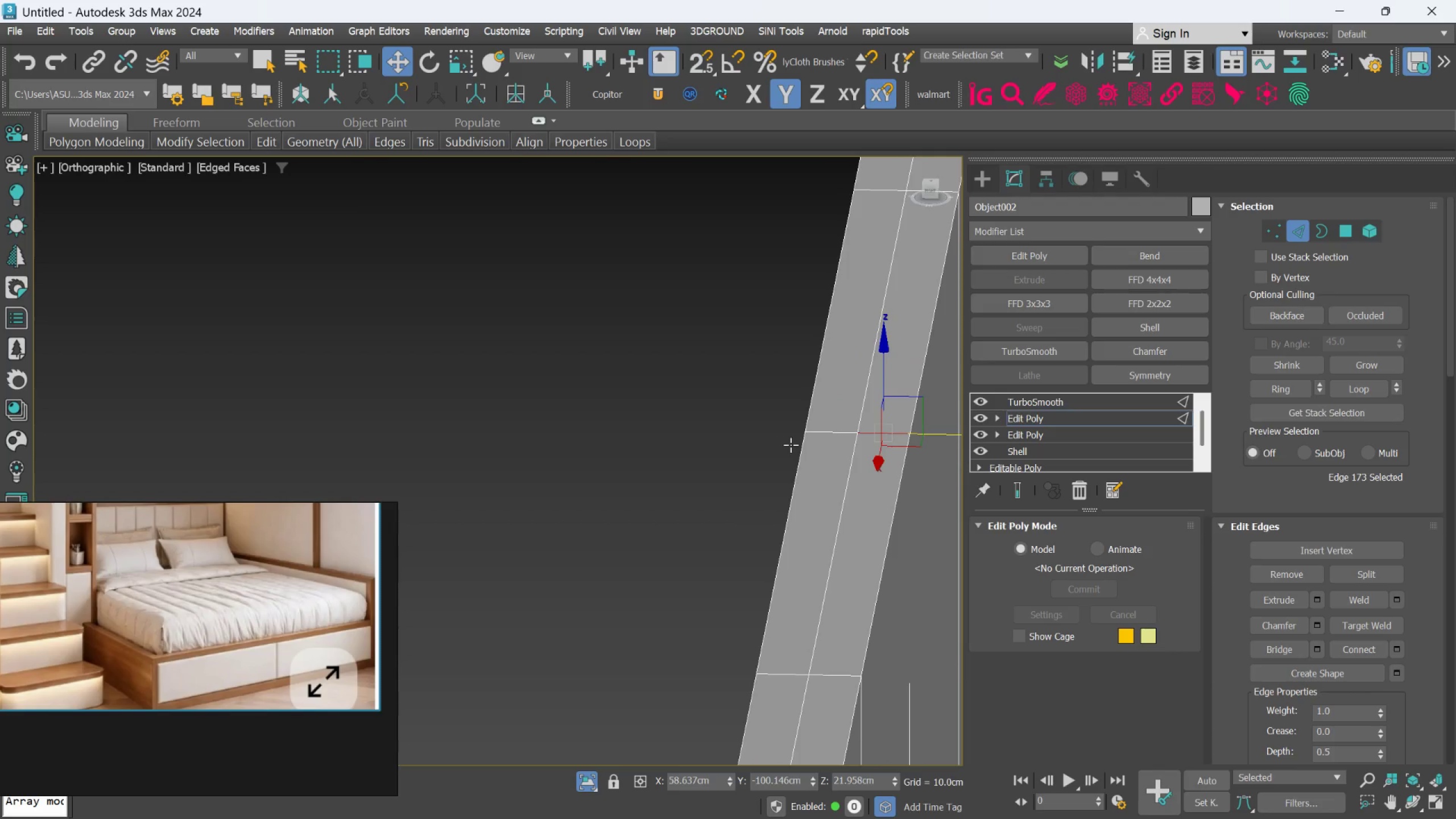 
left_click([826, 428])
 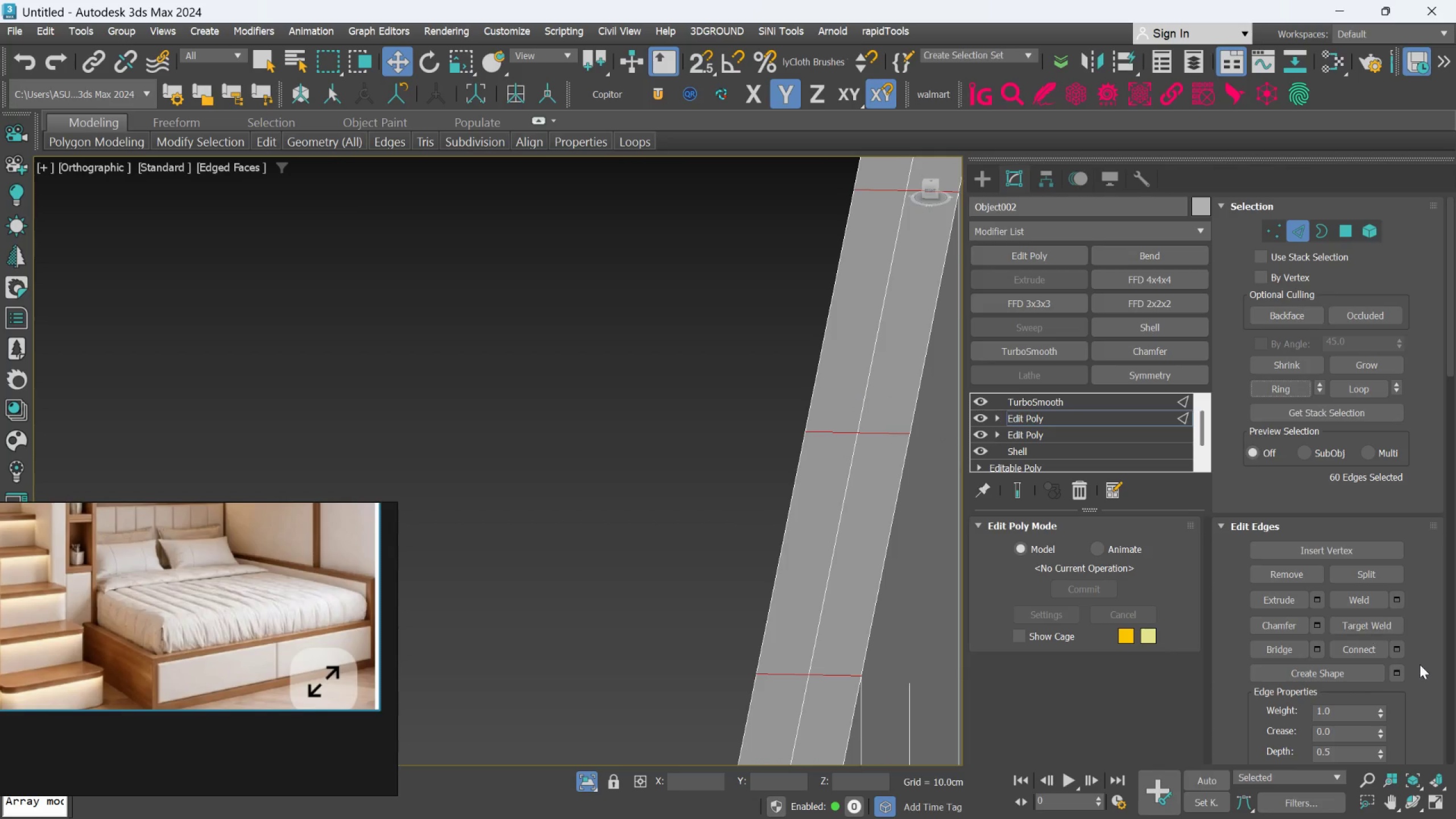 
left_click([1403, 648])
 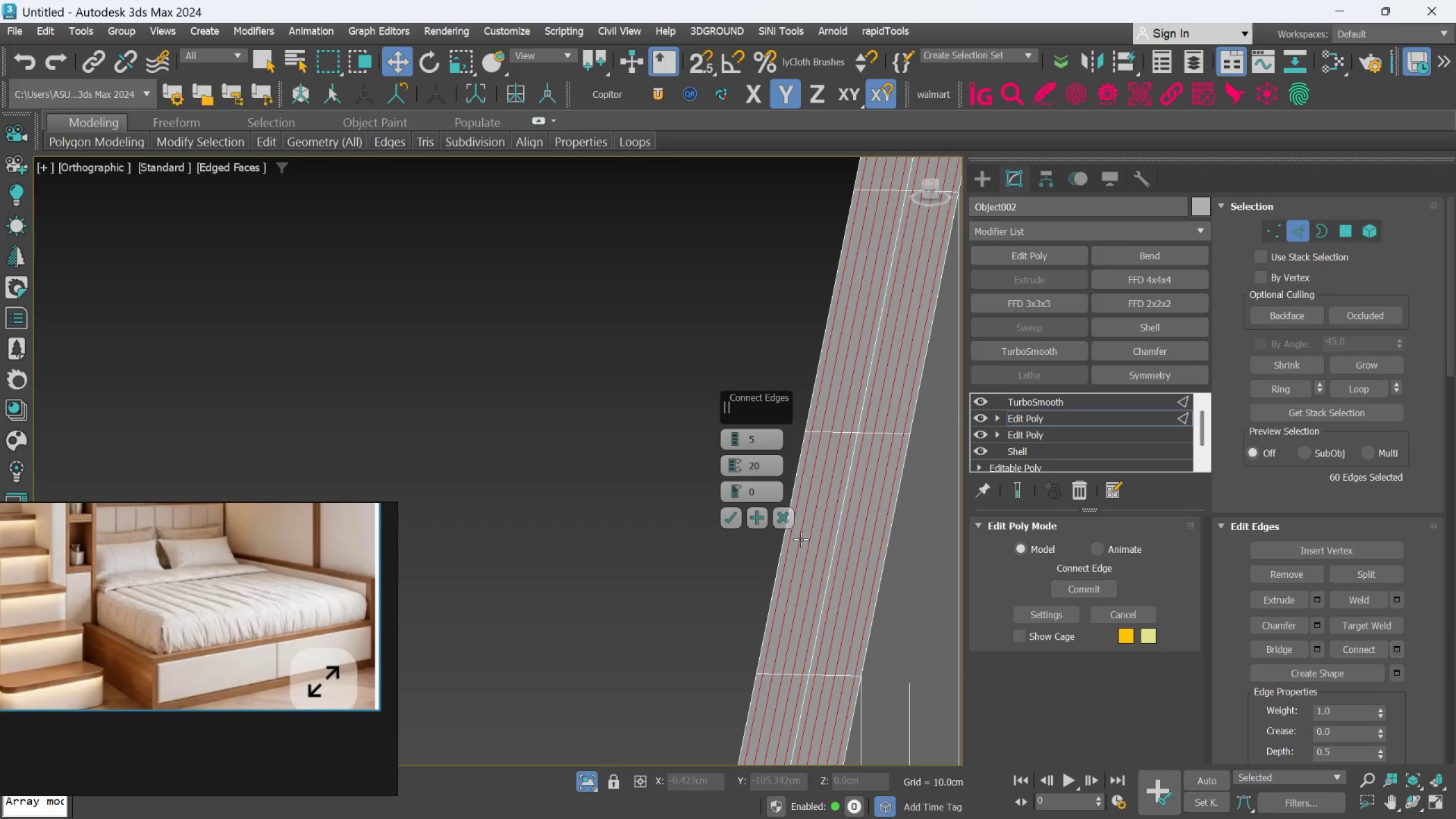 
left_click([784, 515])
 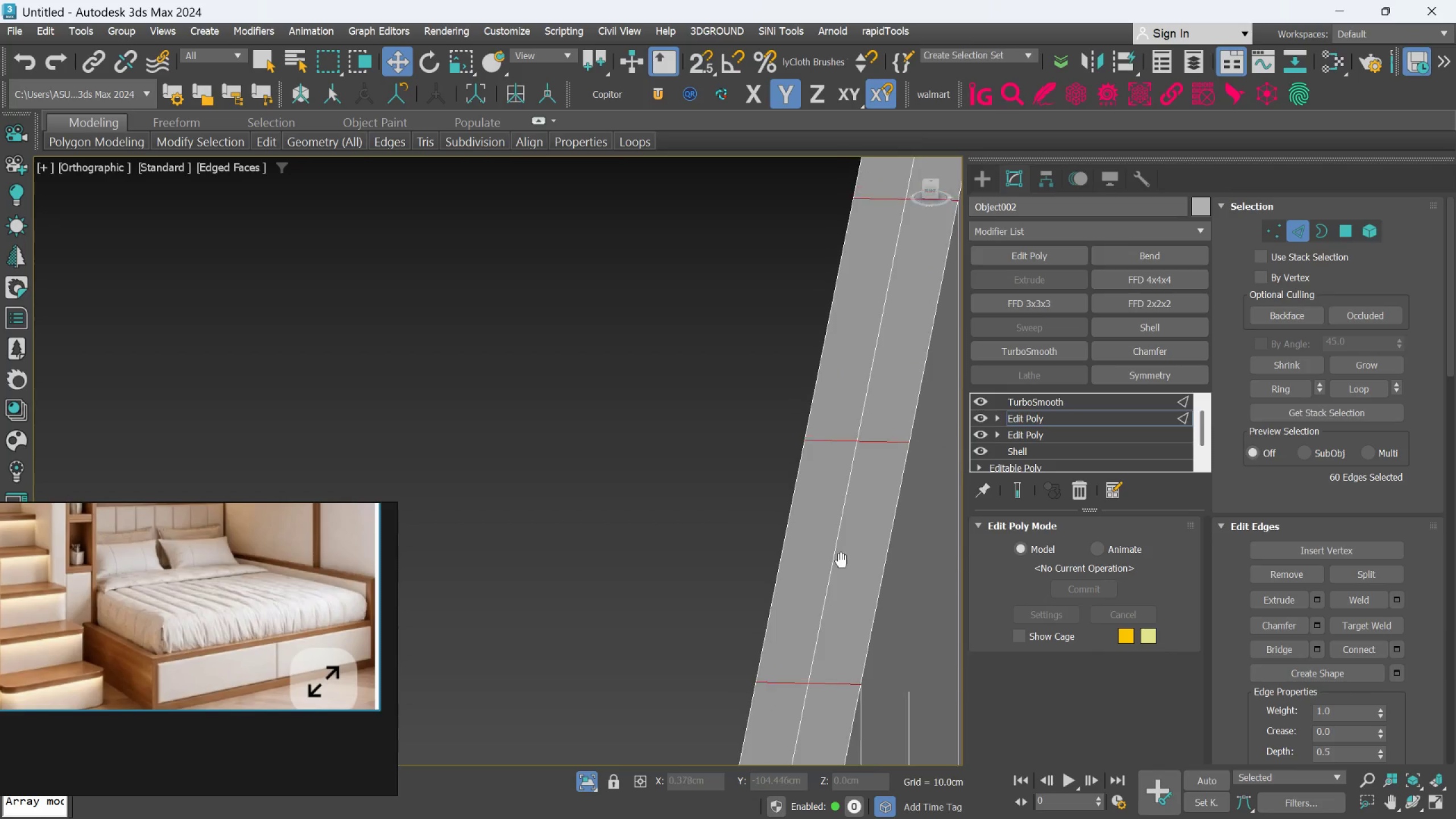 
left_click([663, 519])
 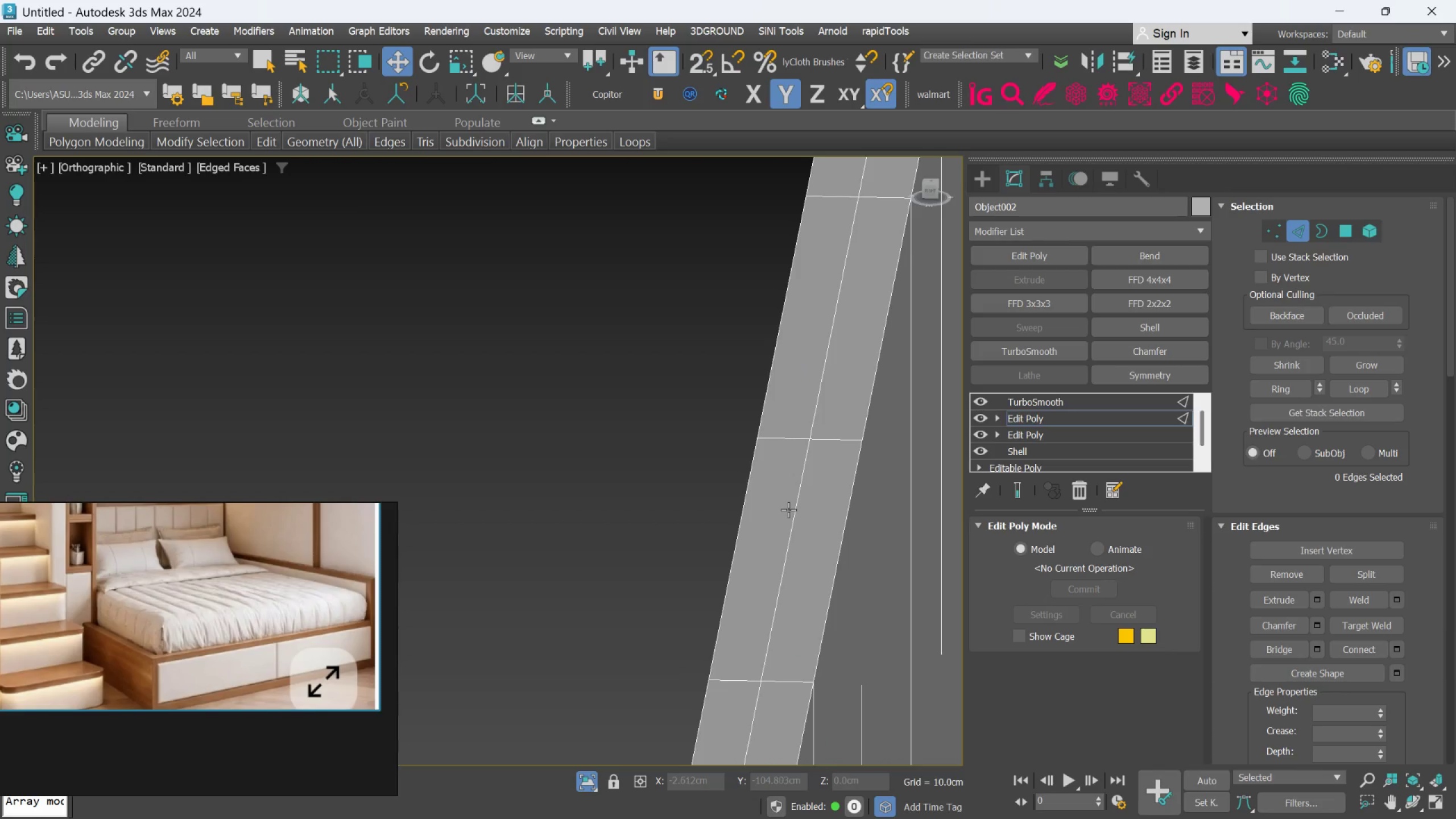 
double_click([789, 510])
 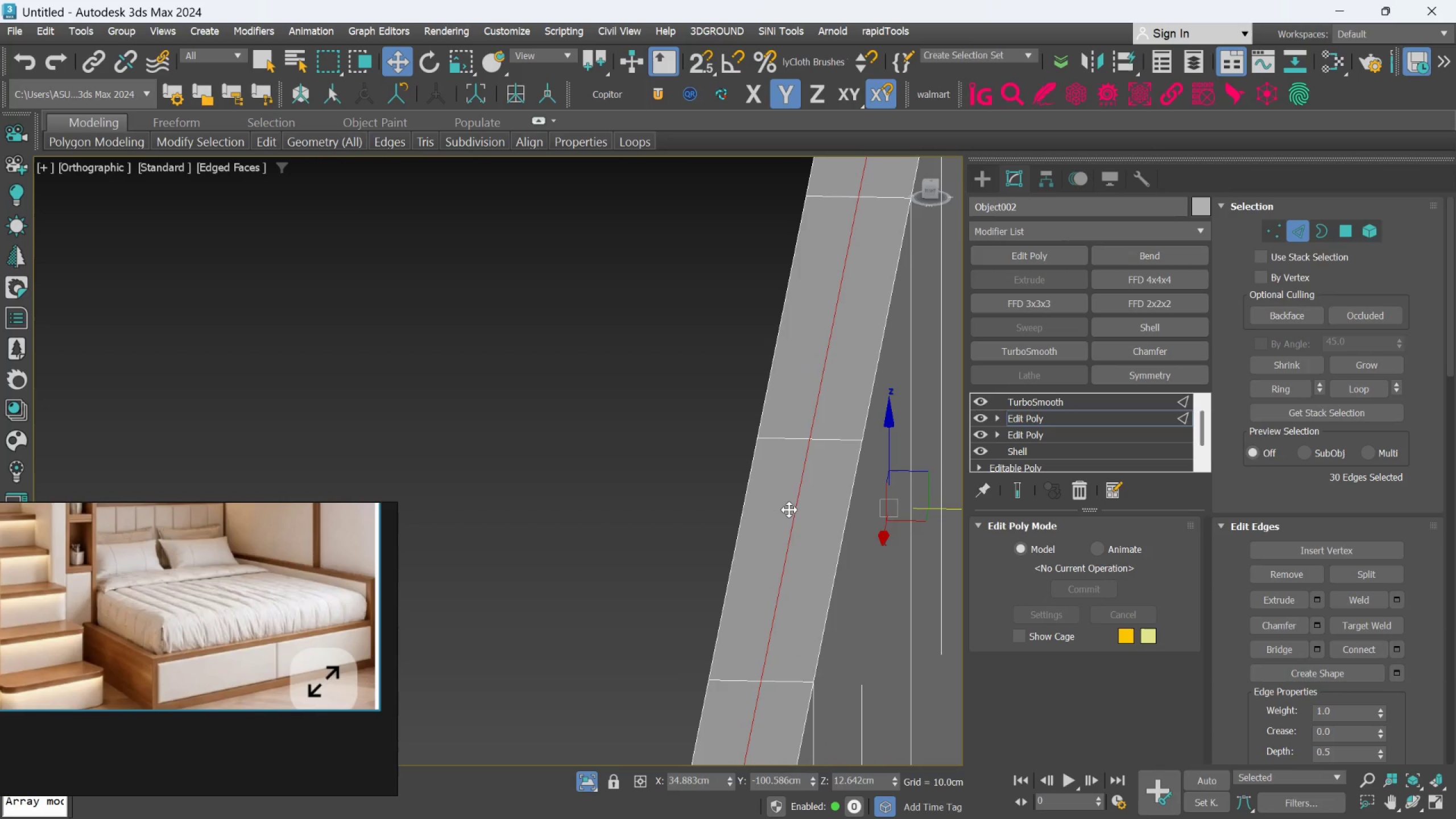 
key(Control+Backspace)
 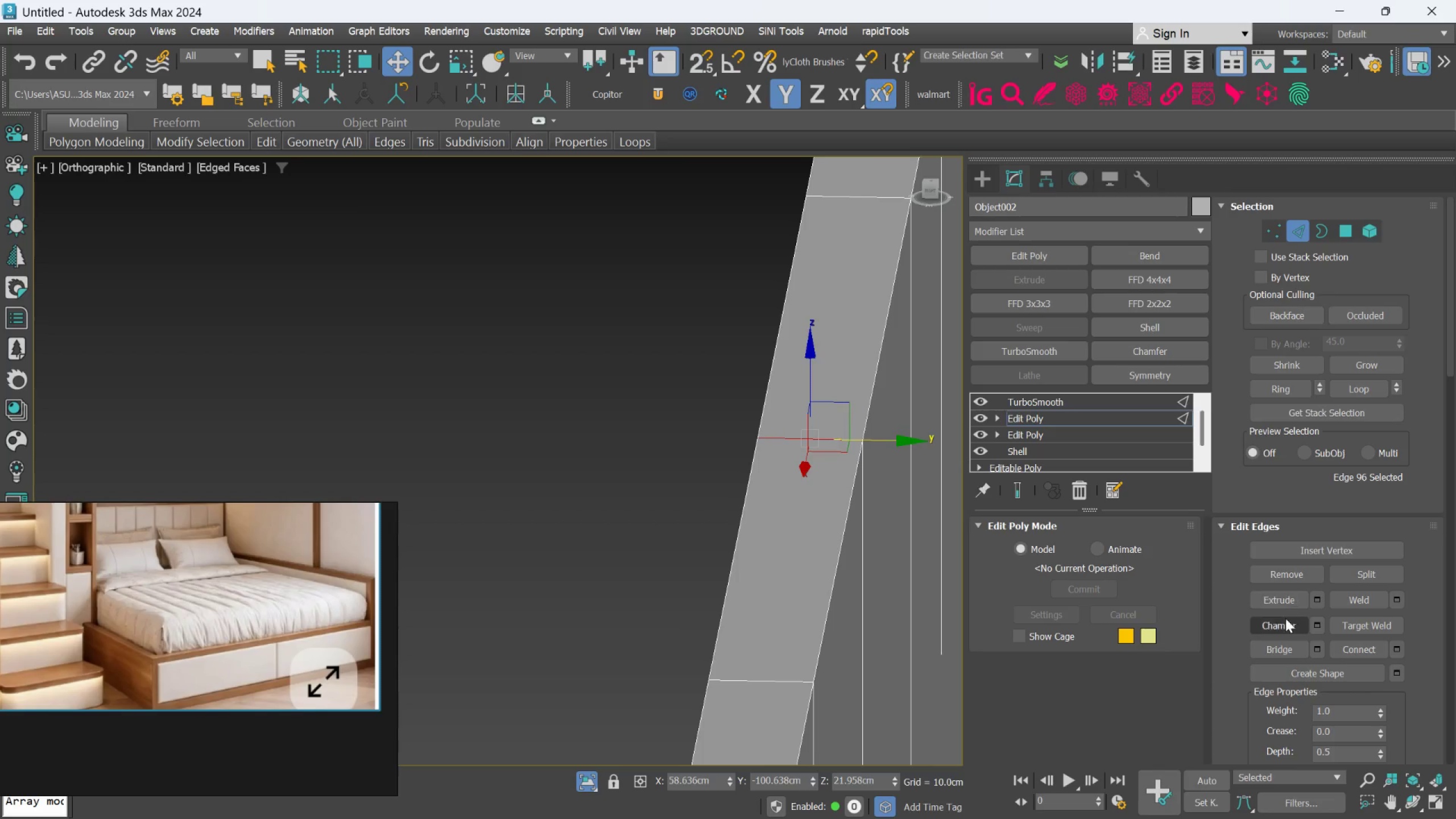 
wait(5.25)
 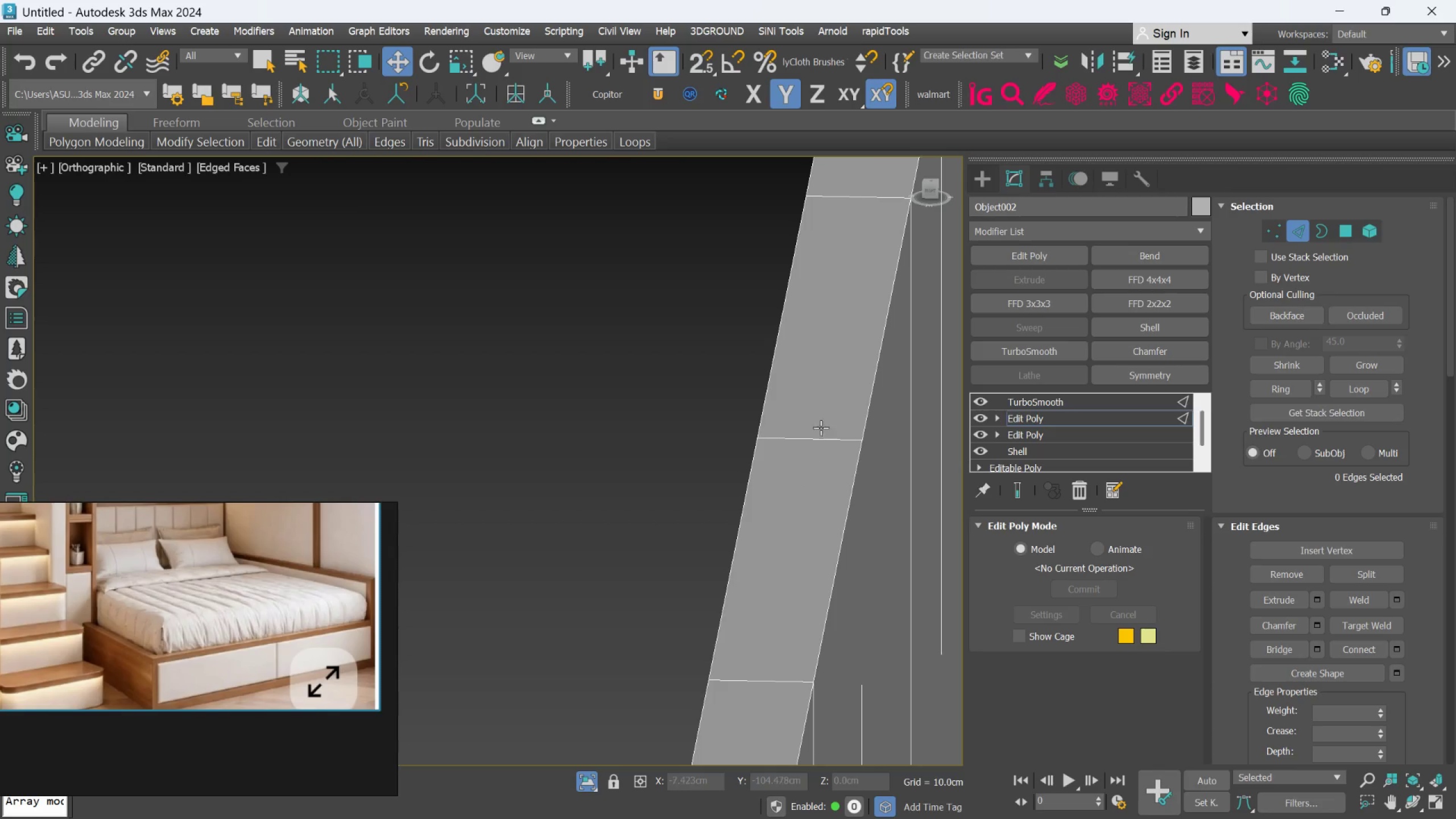 
left_click([1294, 395])
 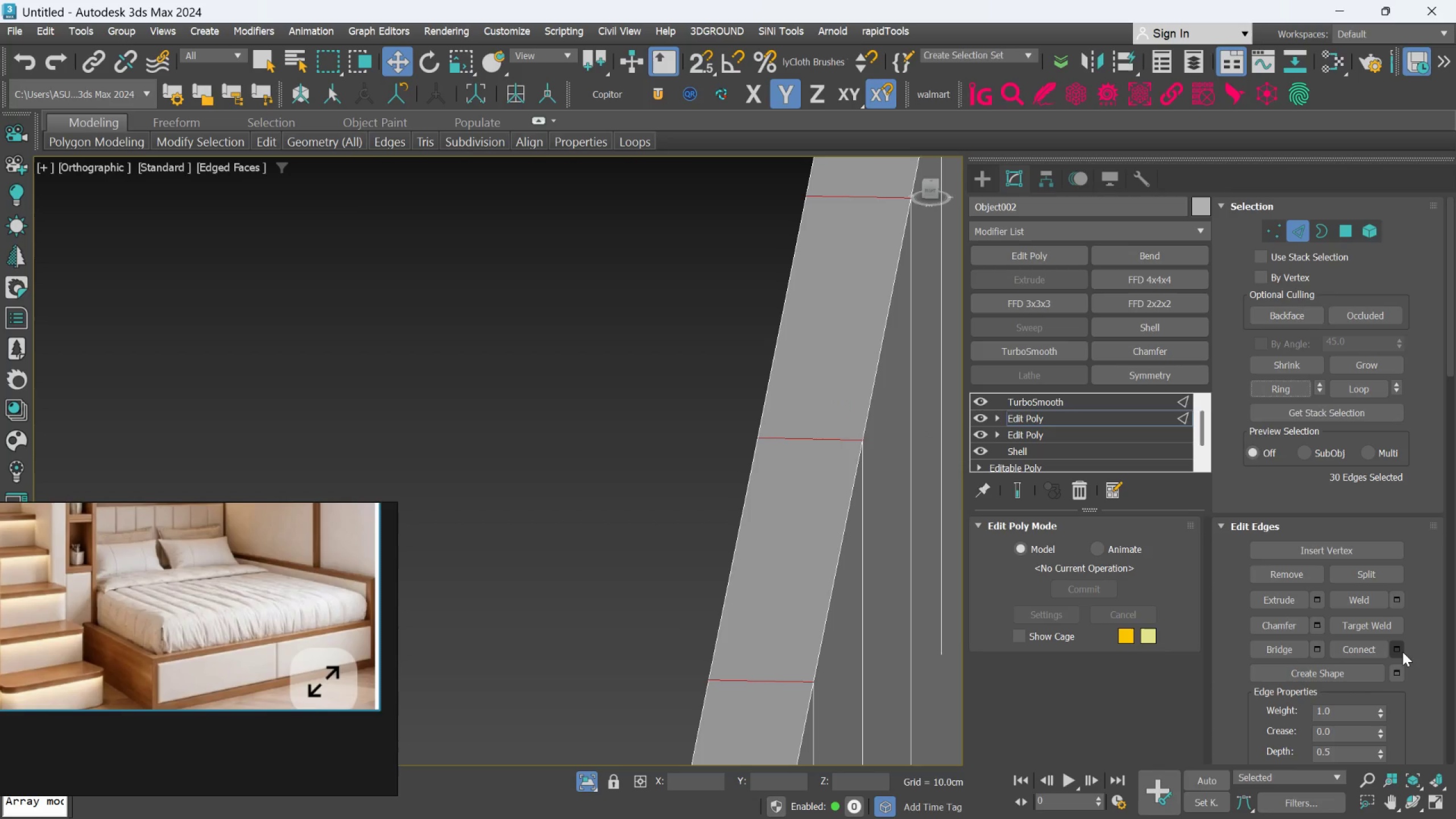 
left_click([1403, 652])
 